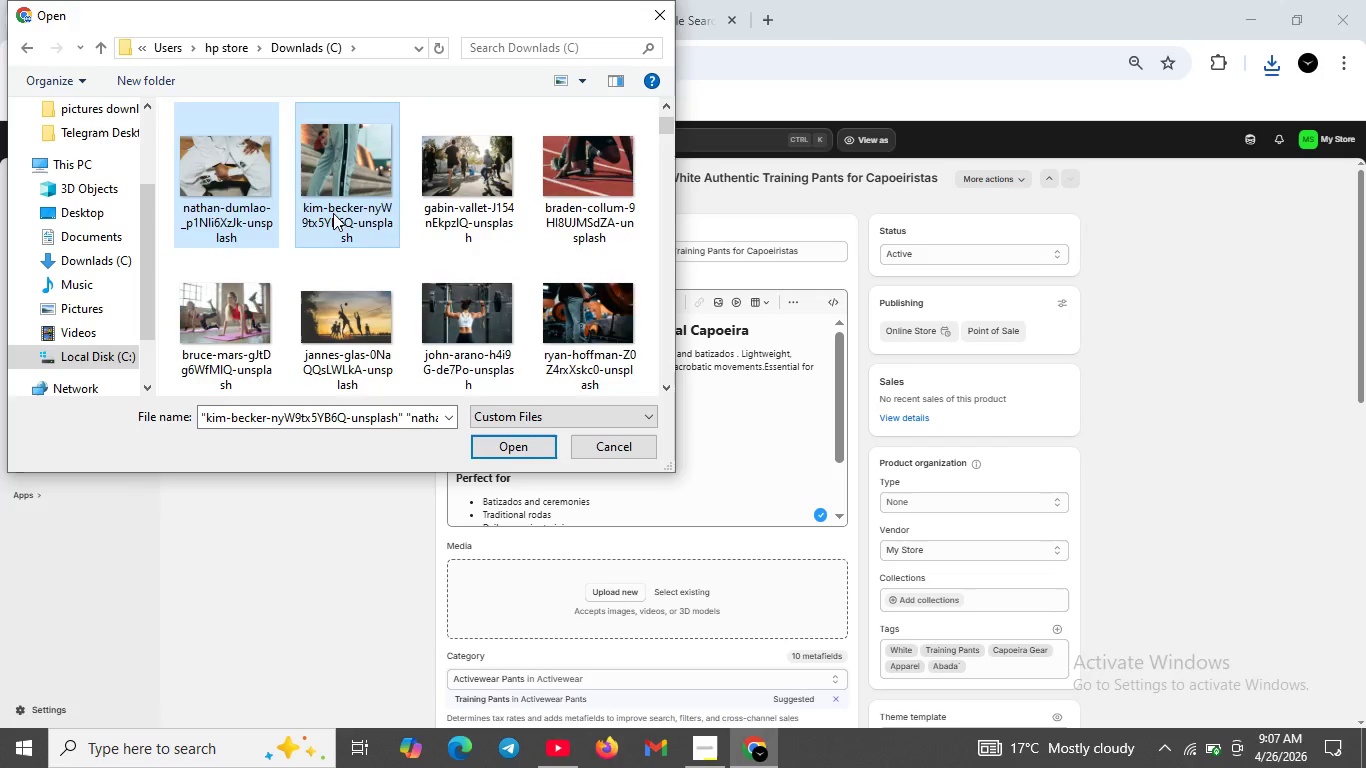 
scroll: coordinate [333, 213], scroll_direction: down, amount: 2.0
 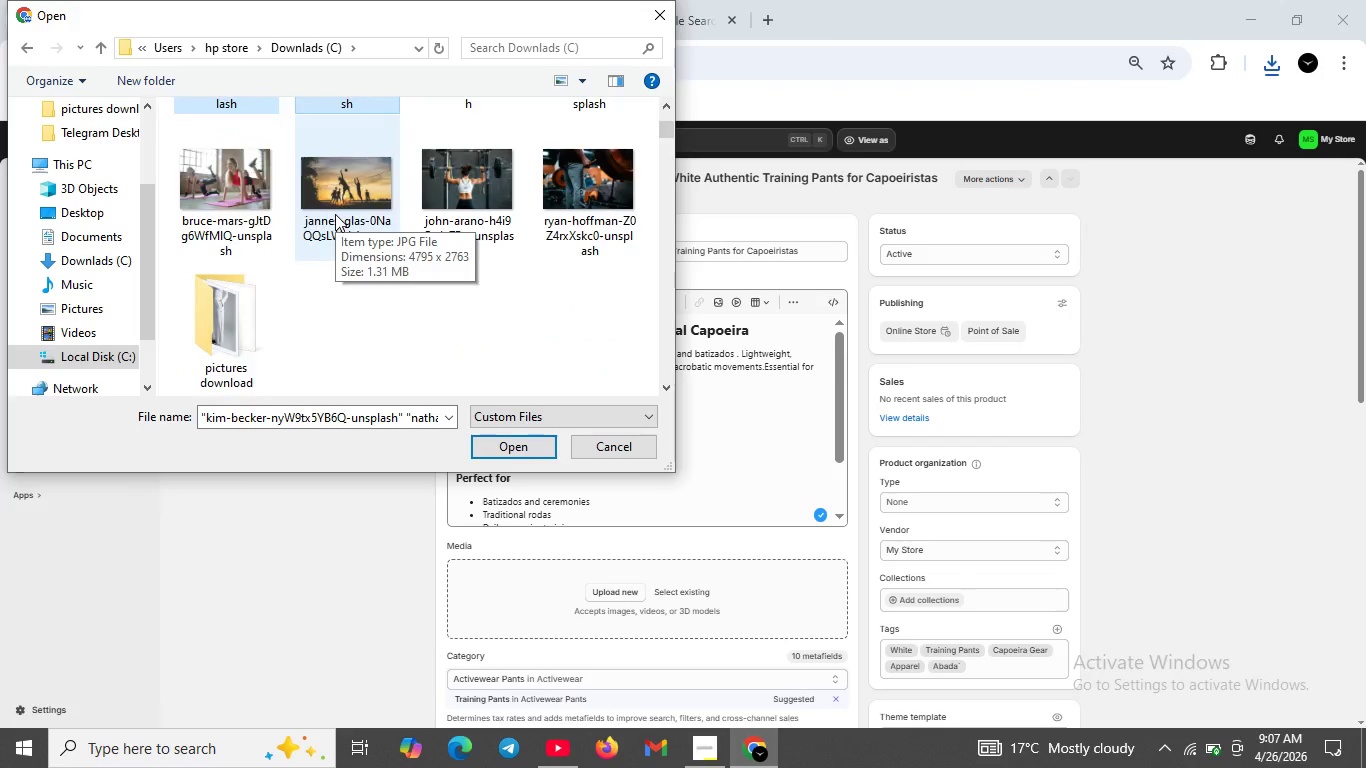 
scroll: coordinate [338, 213], scroll_direction: up, amount: 3.0
 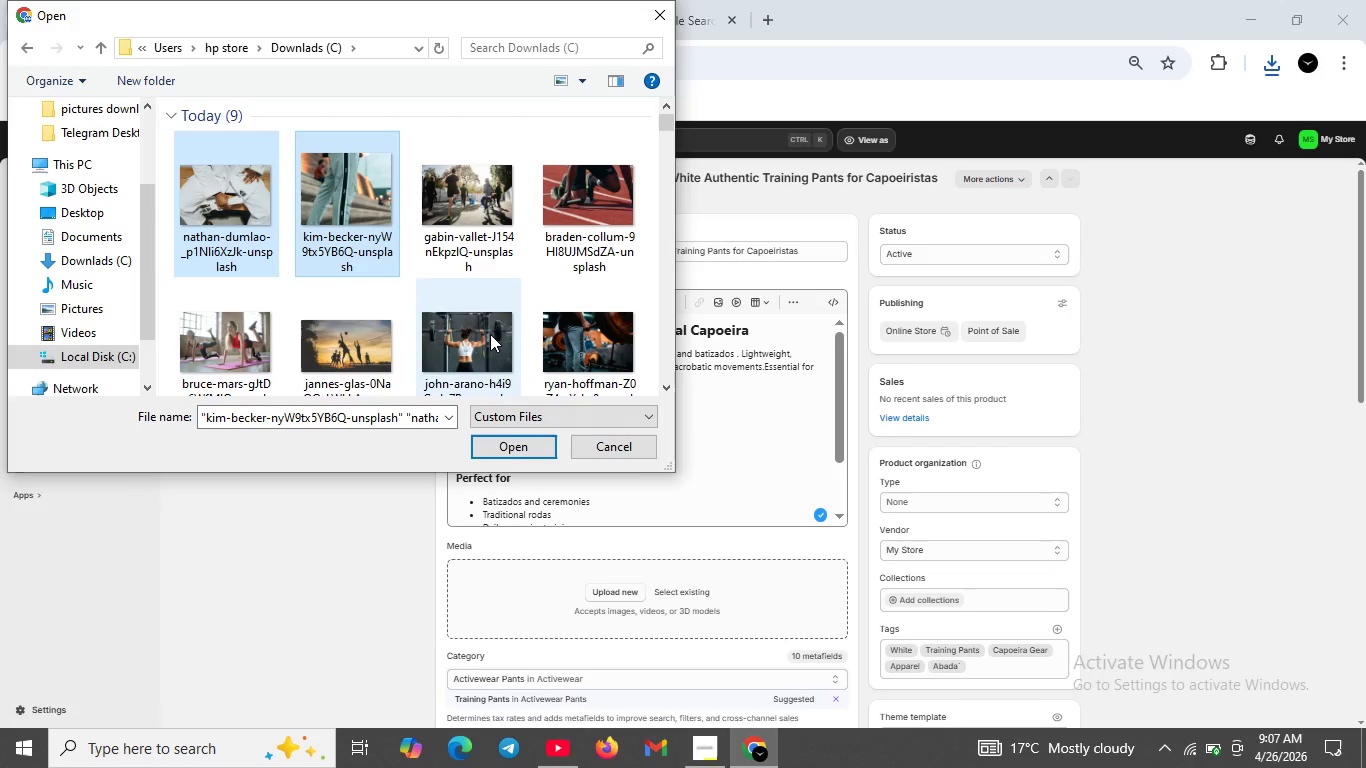 
left_click([490, 334])
 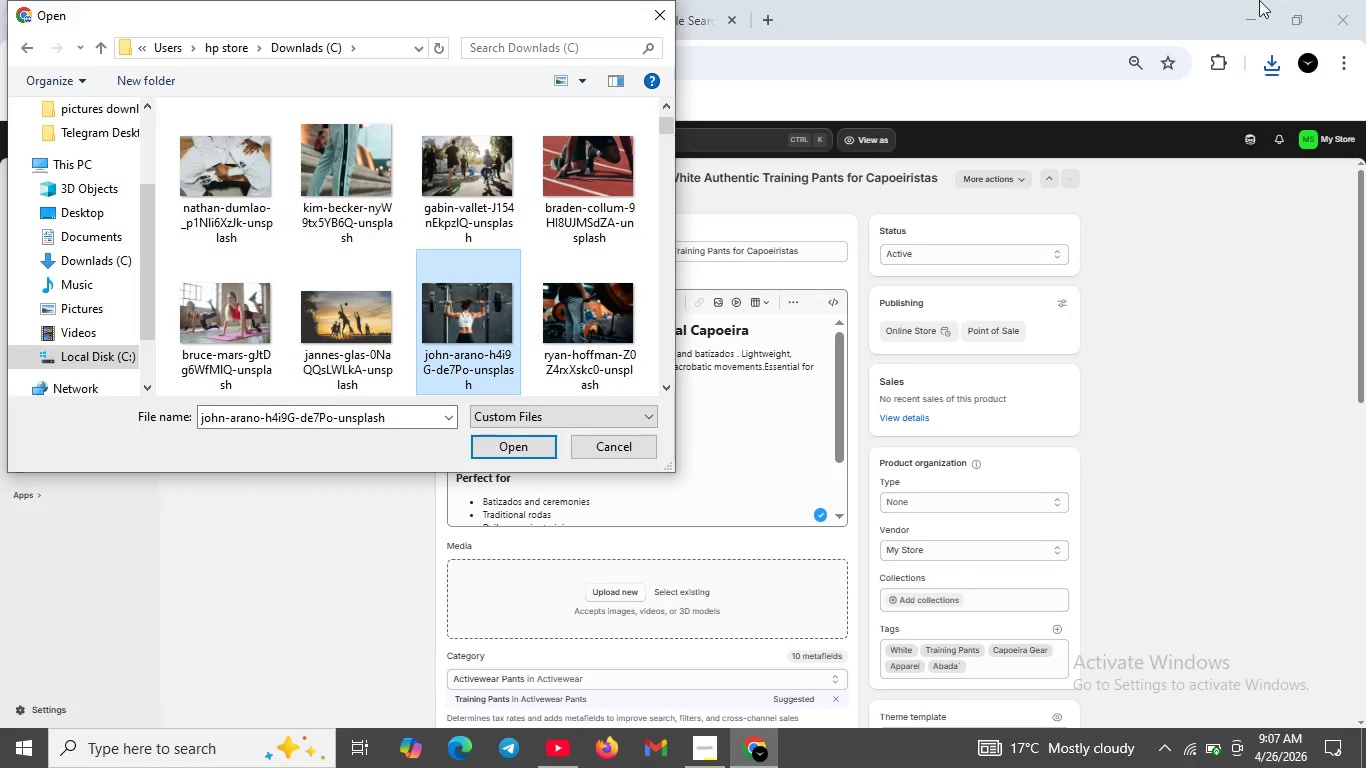 
left_click([1273, 53])
 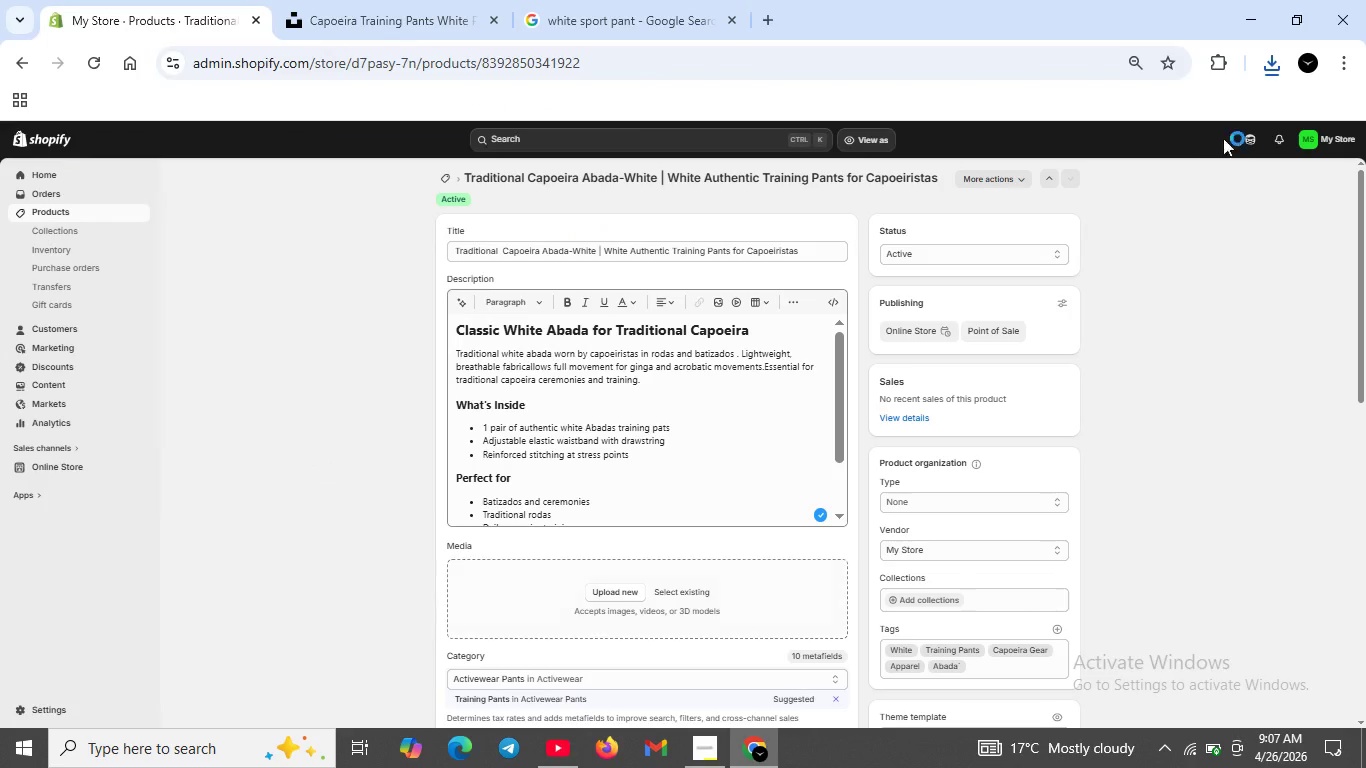 
left_click([1274, 68])
 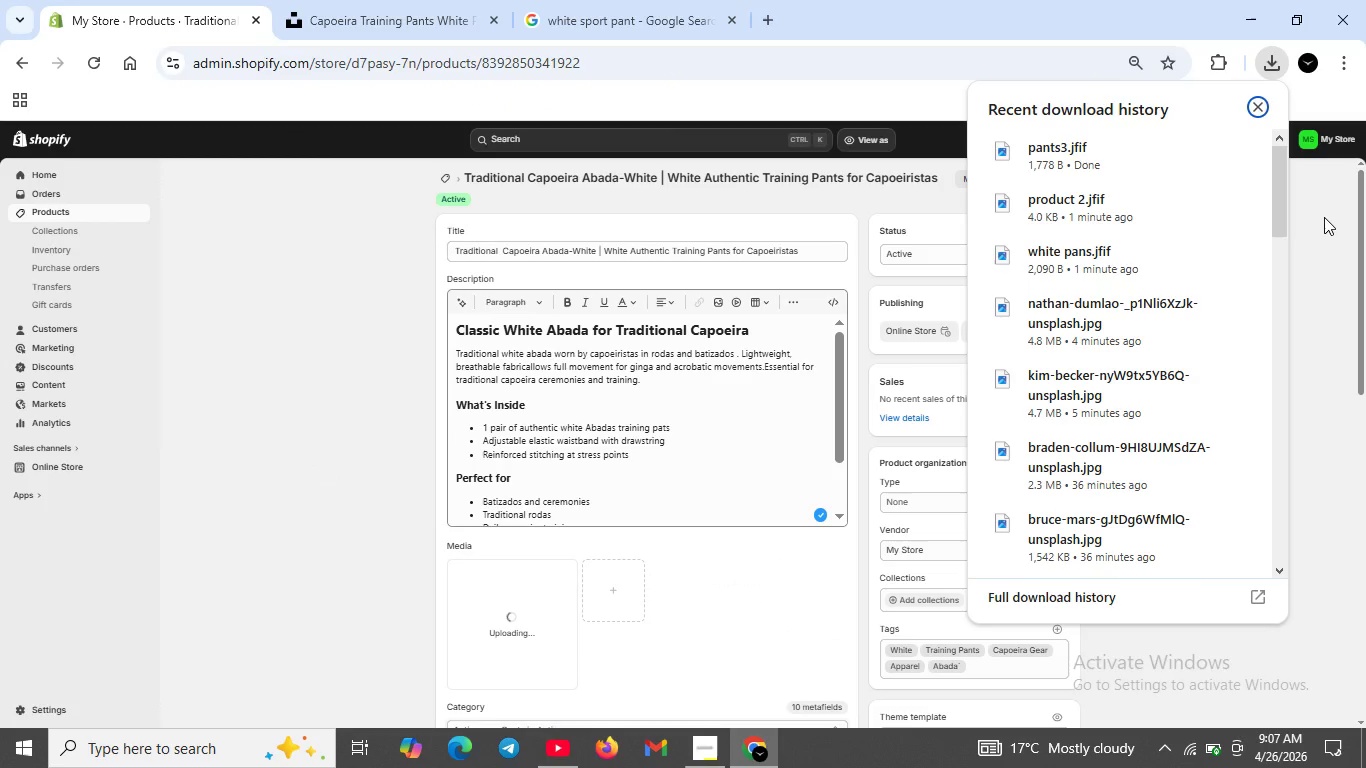 
left_click([1324, 217])
 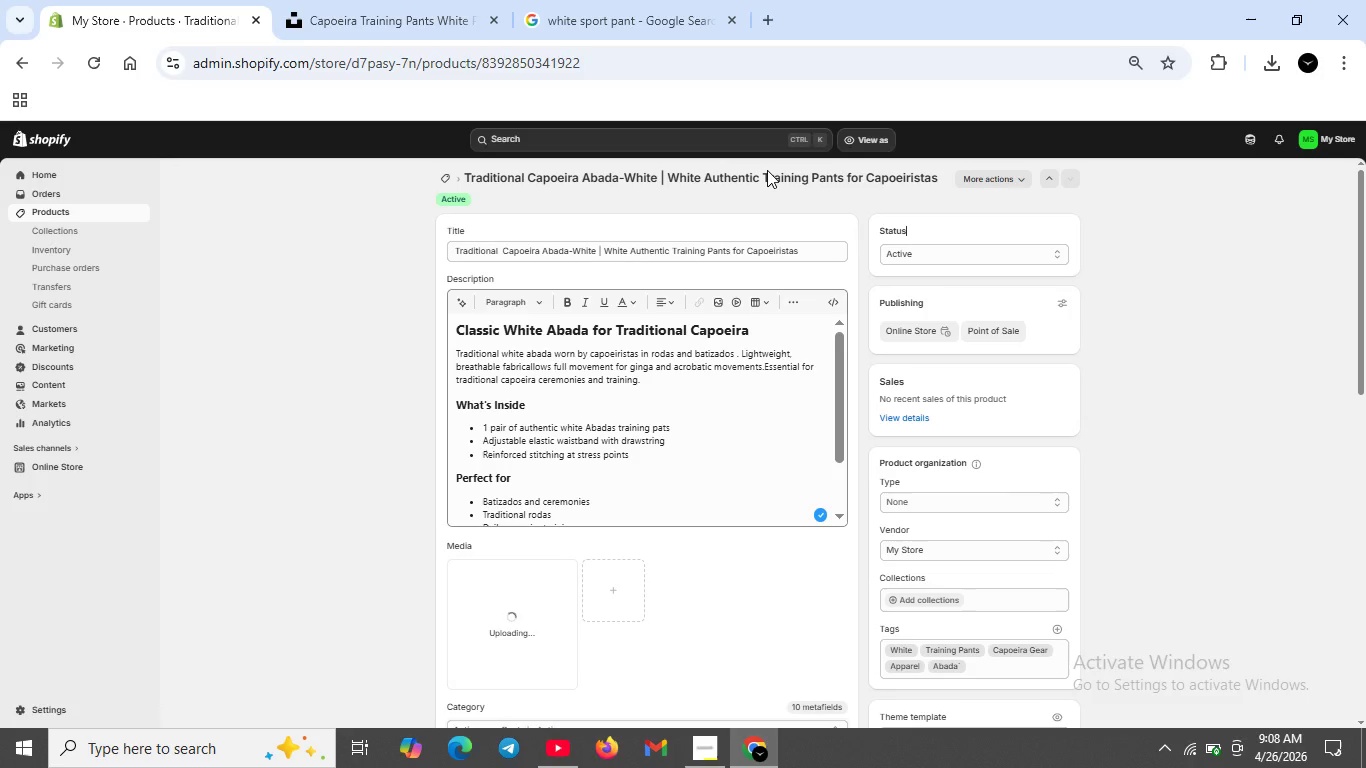 
wait(13.73)
 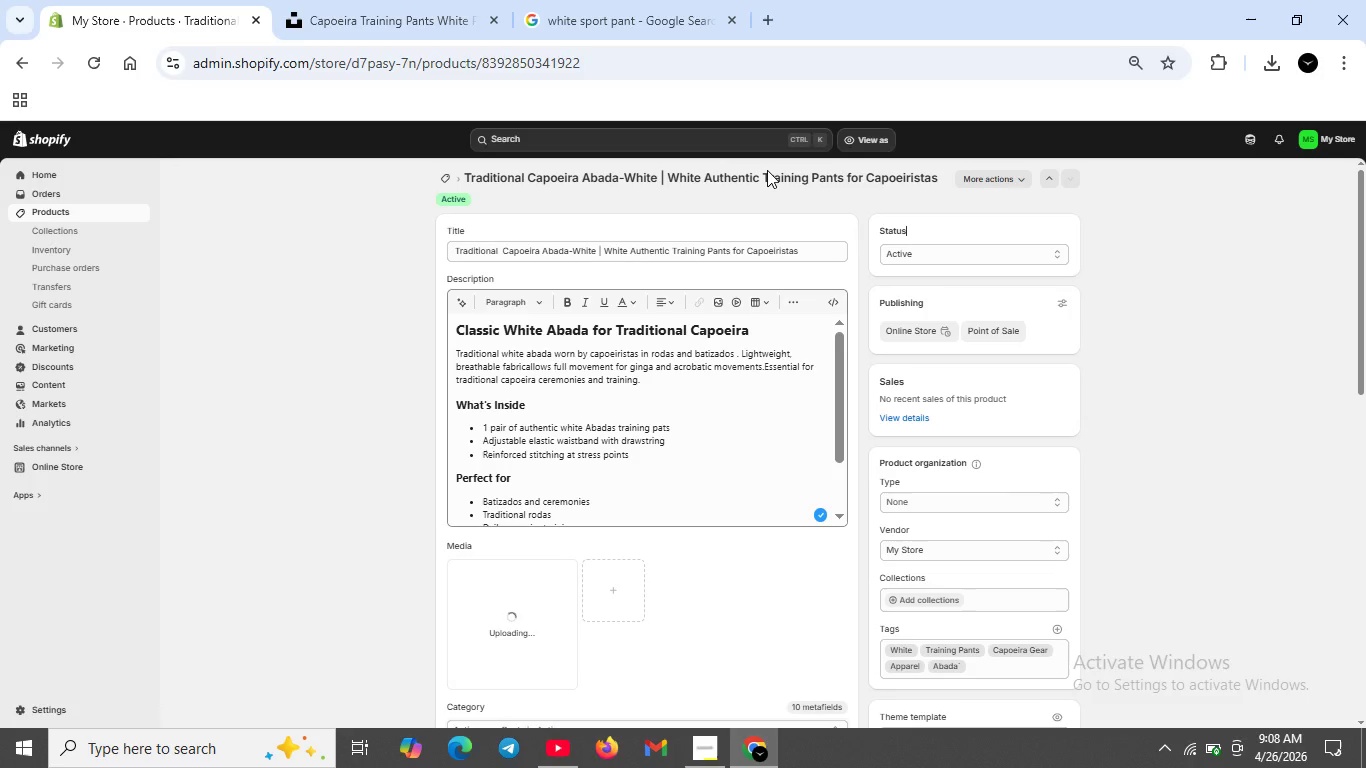 
scroll: coordinate [636, 435], scroll_direction: up, amount: 1.0
 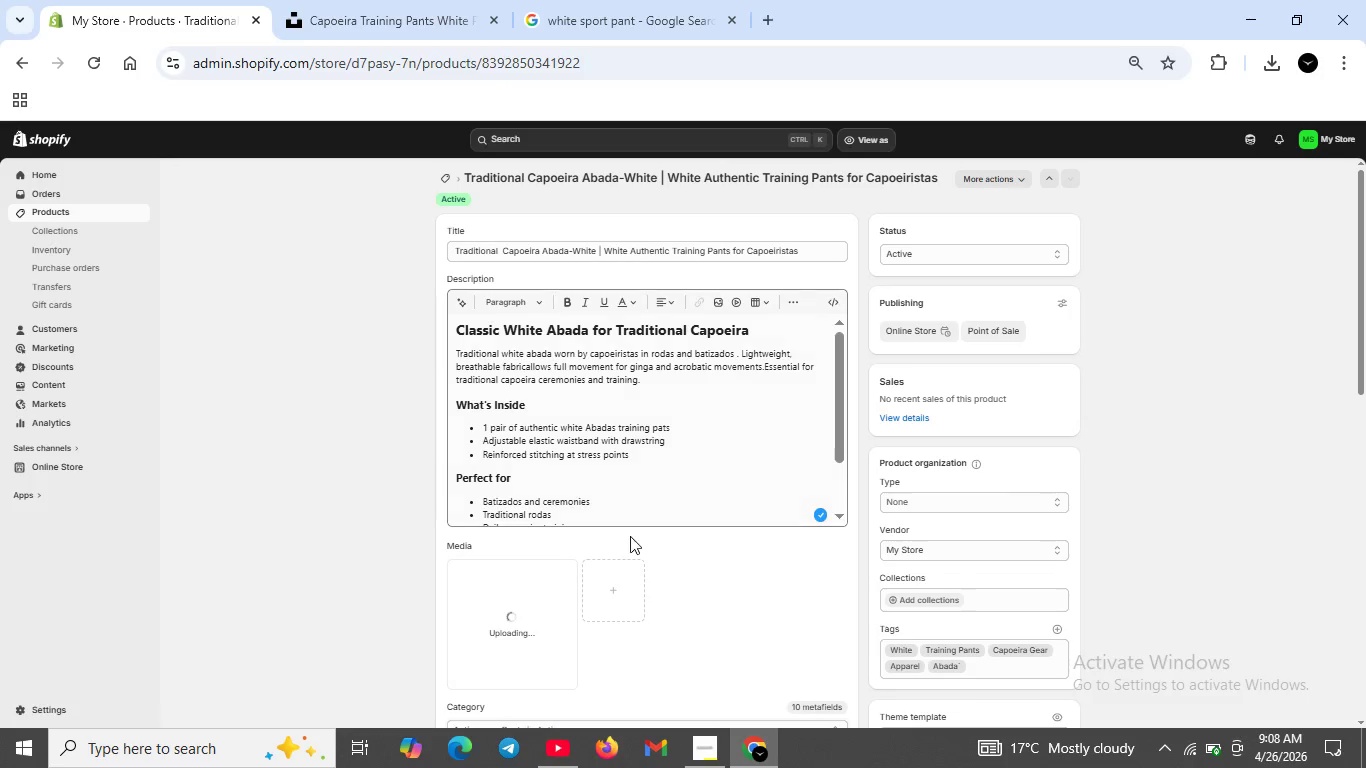 
scroll: coordinate [642, 567], scroll_direction: down, amount: 3.0
 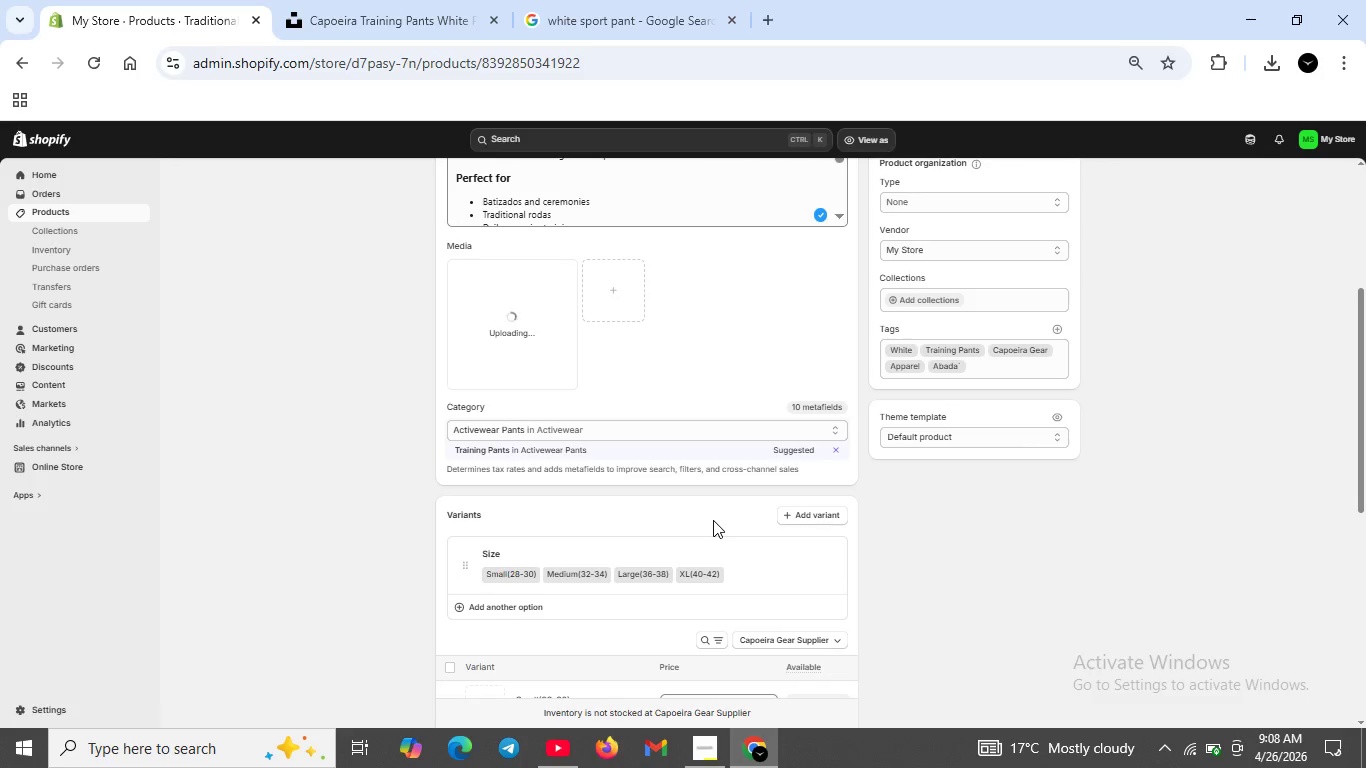 
wait(24.25)
 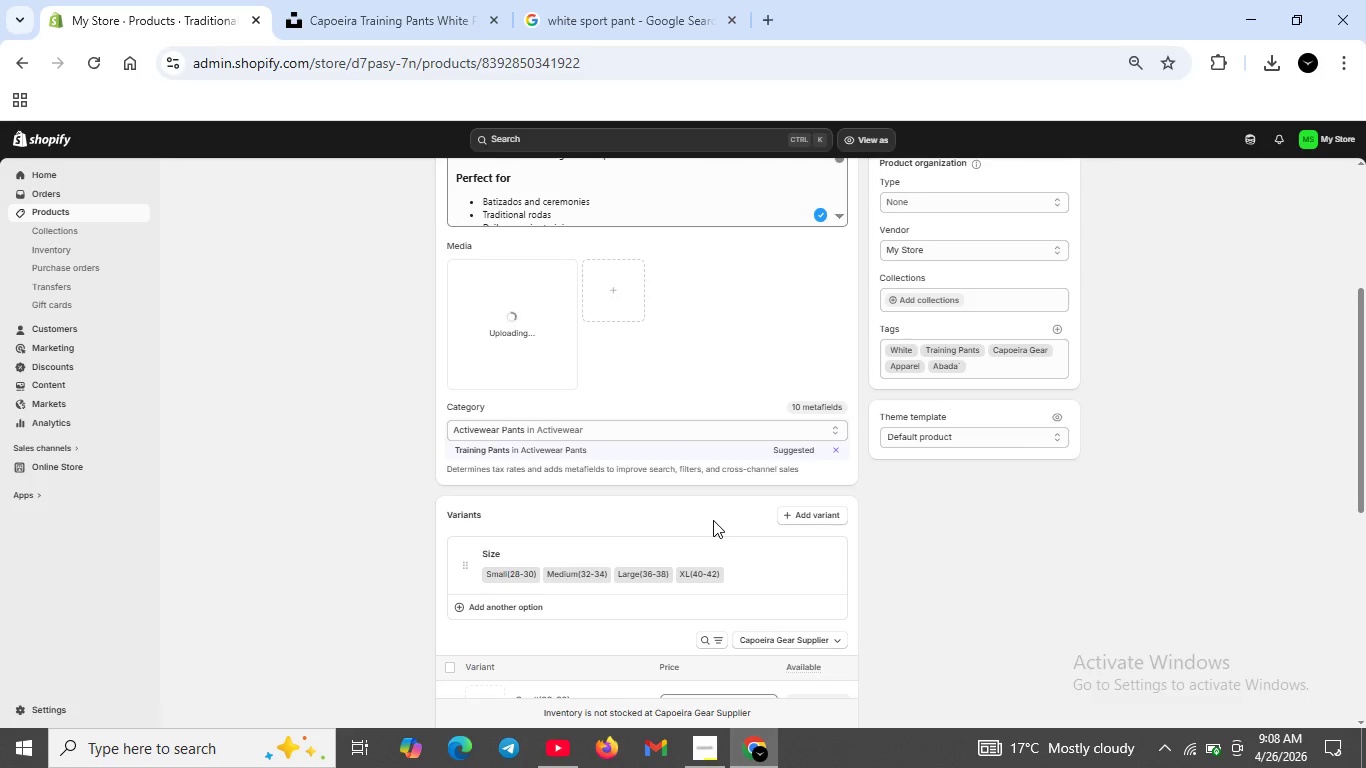 
scroll: coordinate [745, 481], scroll_direction: up, amount: 10.0
 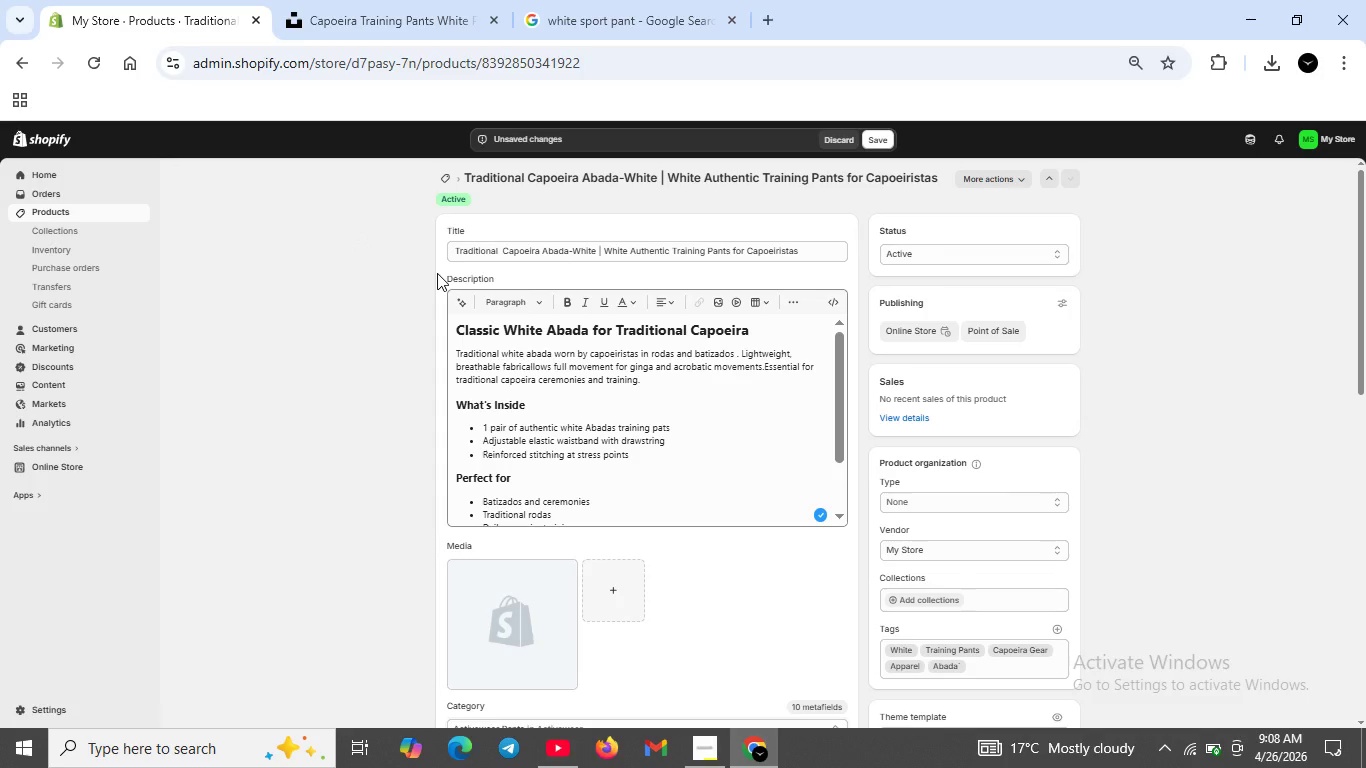 
wait(8.65)
 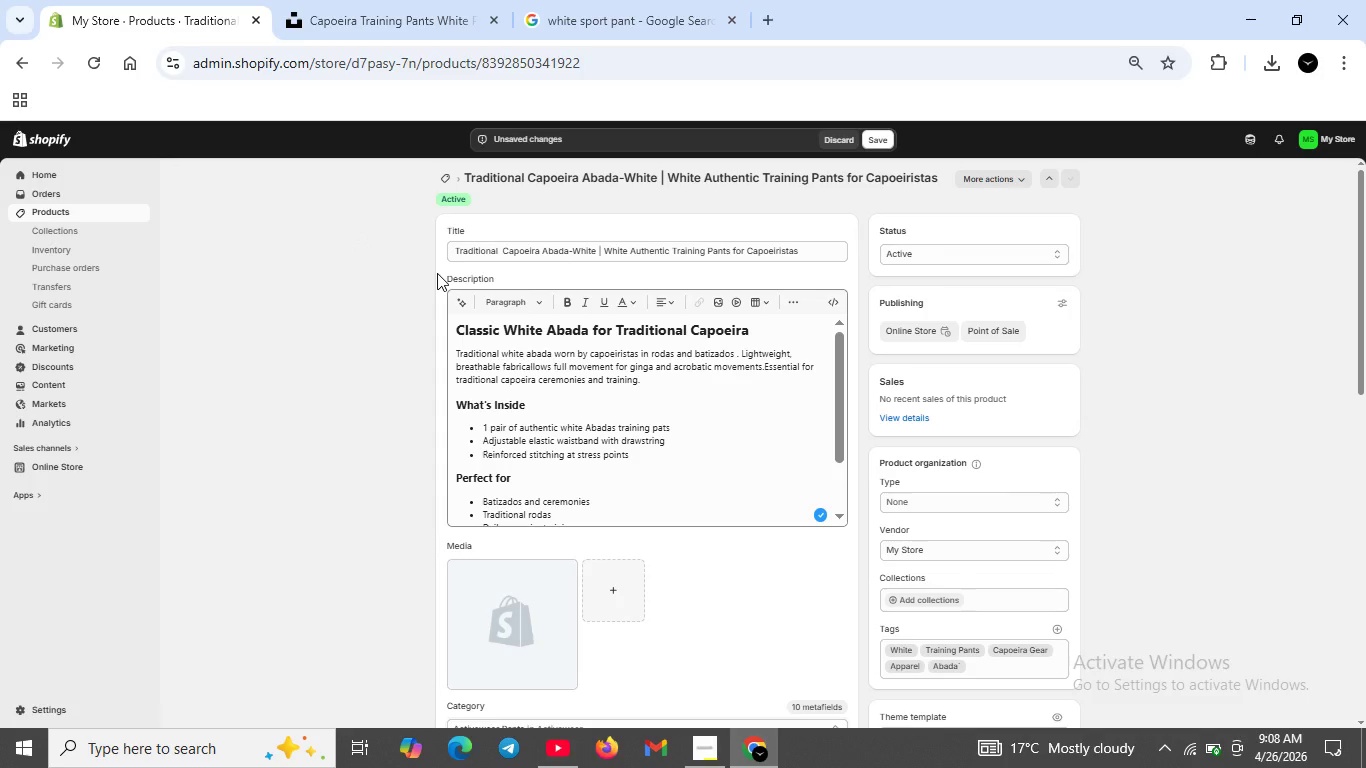 
left_click([616, 594])
 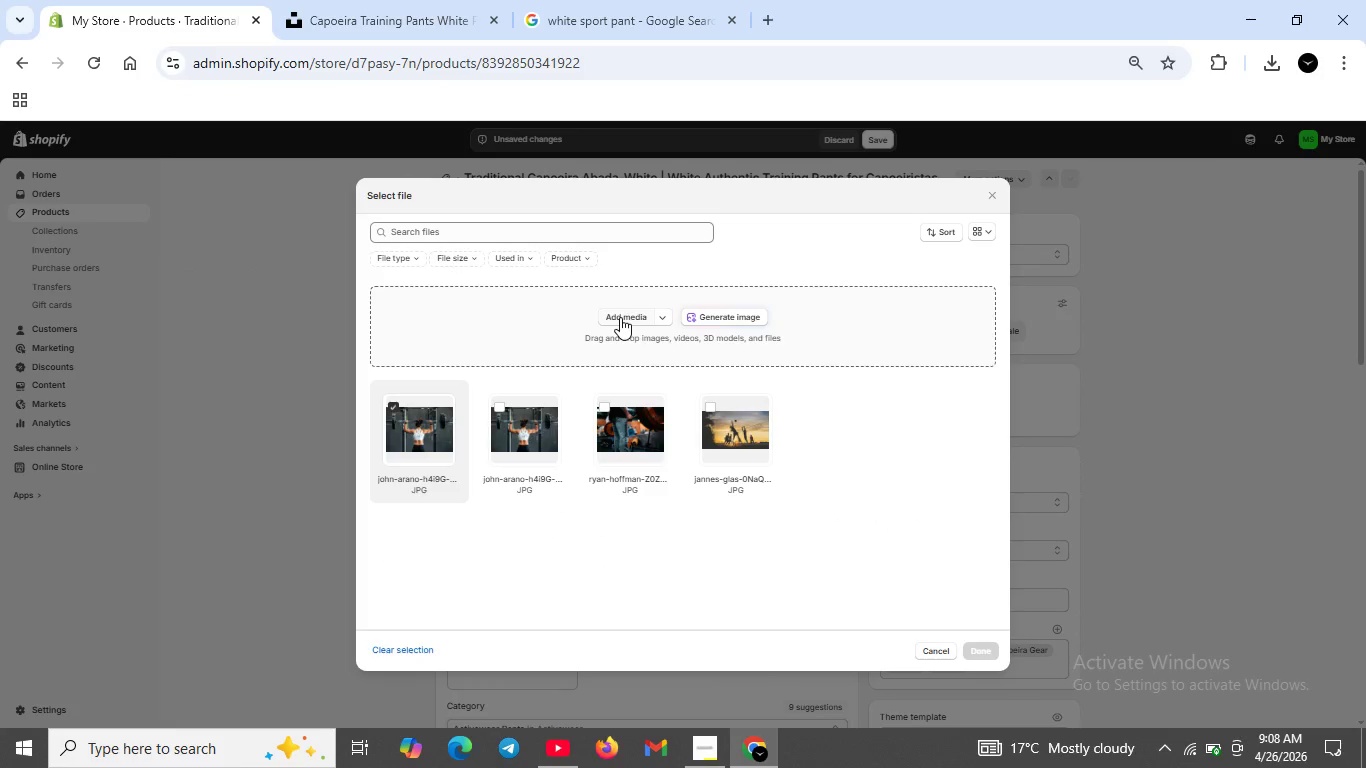 
left_click([620, 317])
 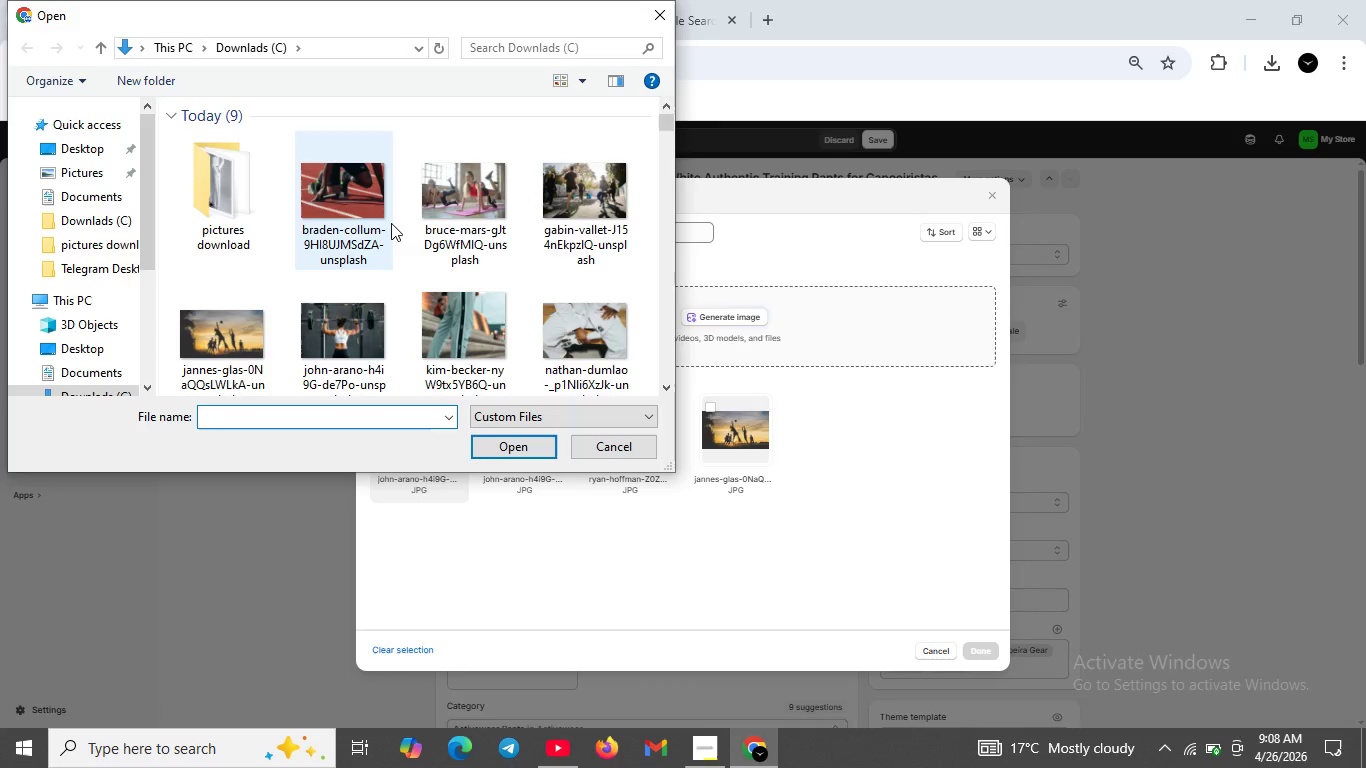 
scroll: coordinate [446, 219], scroll_direction: down, amount: 1.0
 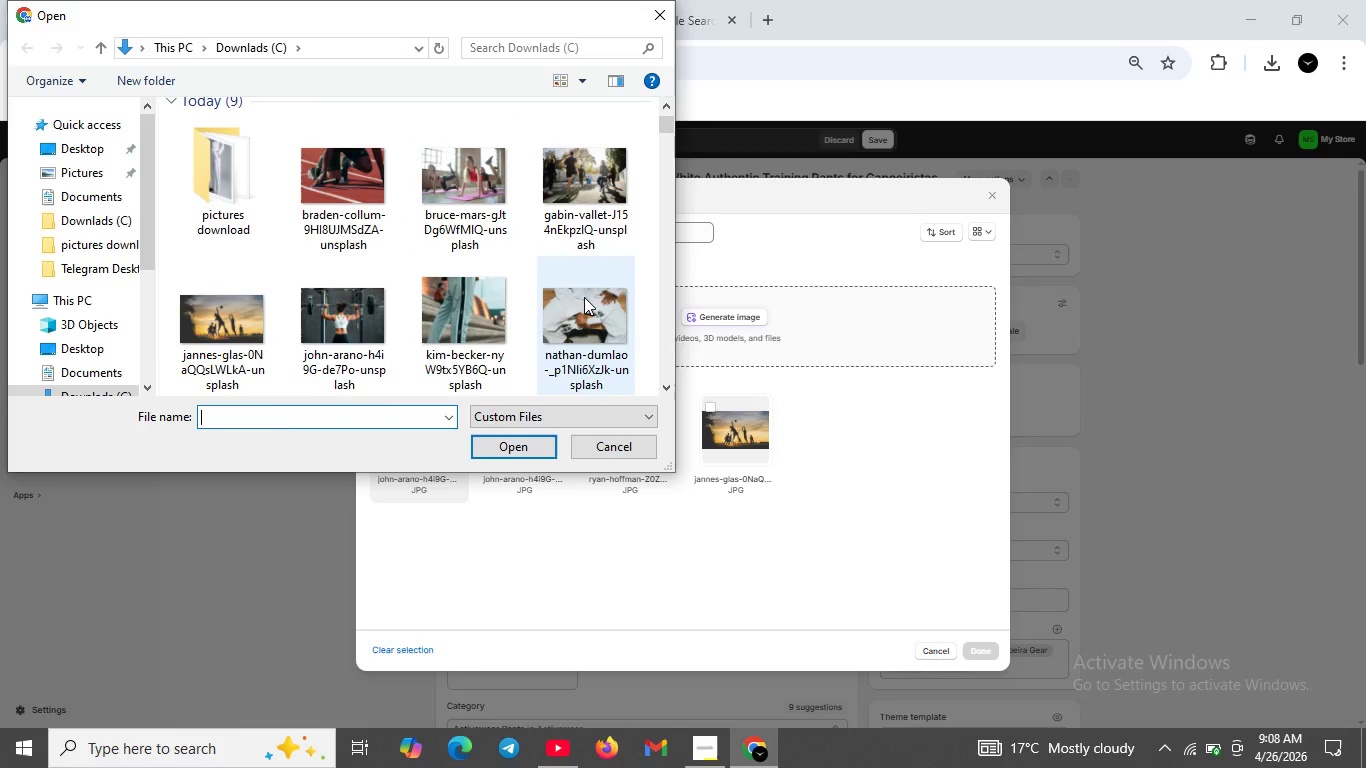 
left_click([584, 299])
 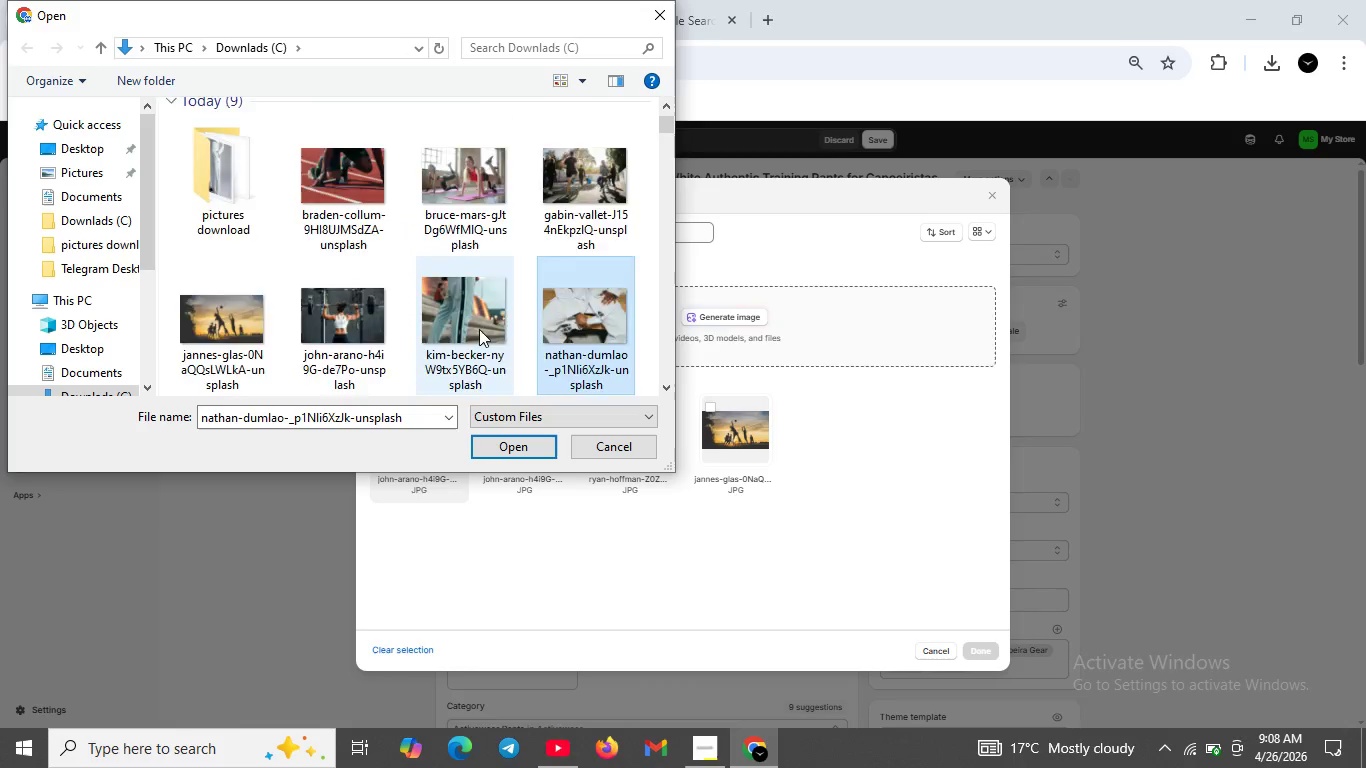 
scroll: coordinate [479, 329], scroll_direction: down, amount: 1.0
 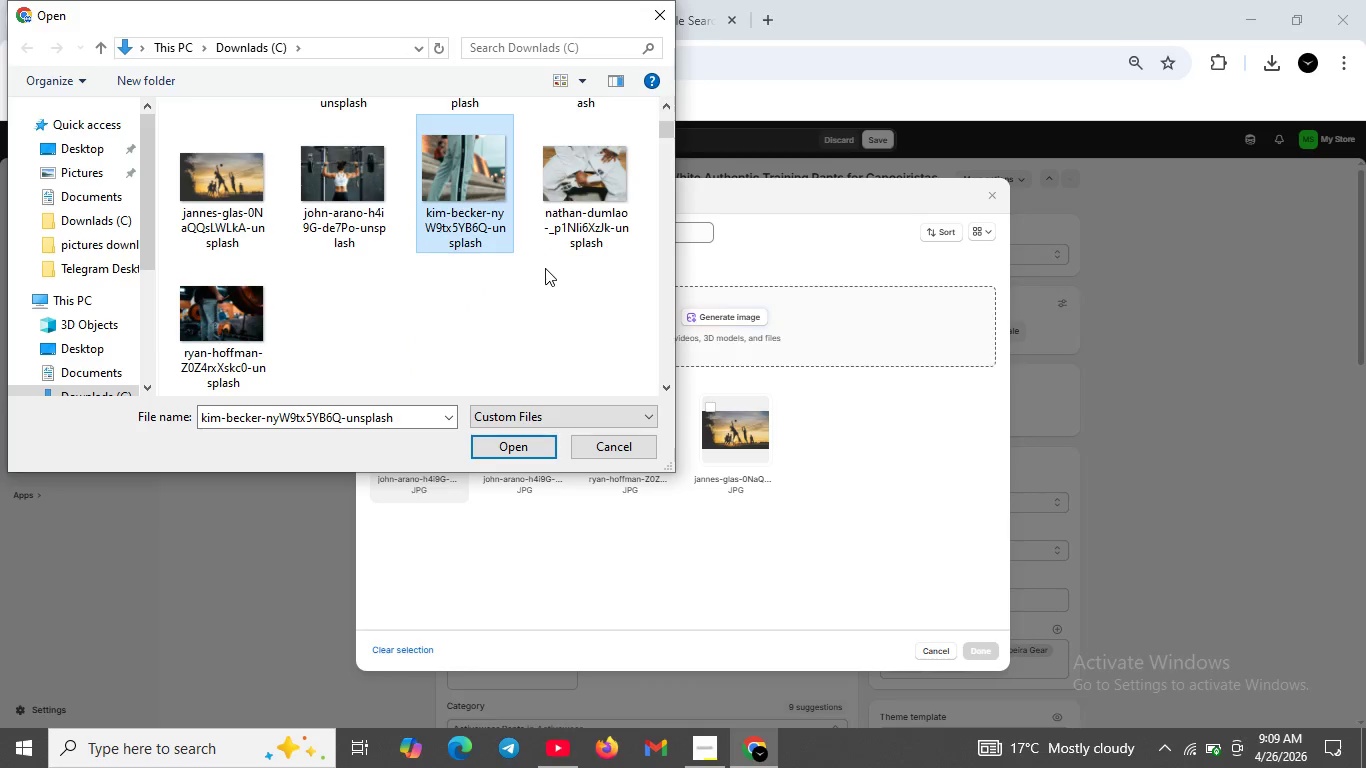 
hold_key(key=ShiftLeft, duration=0.62)
 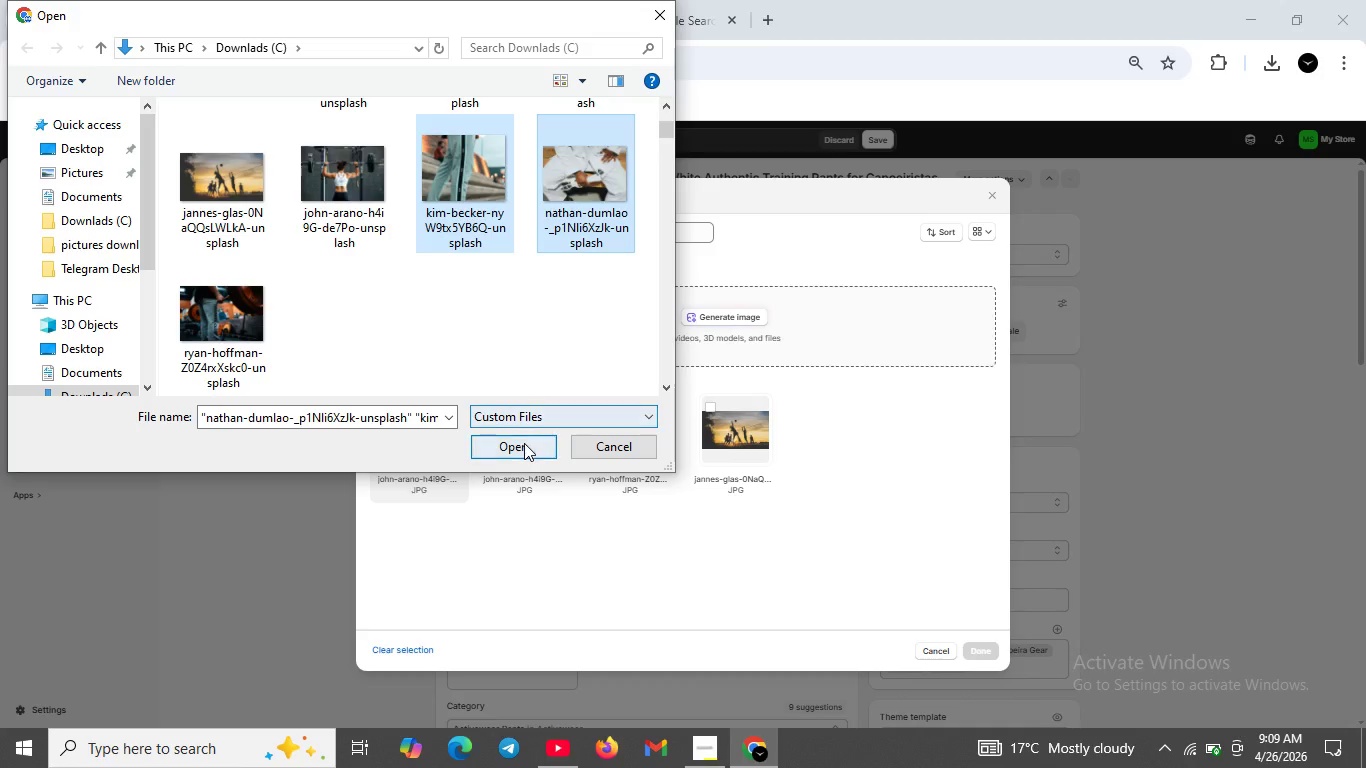 
left_click([525, 444])
 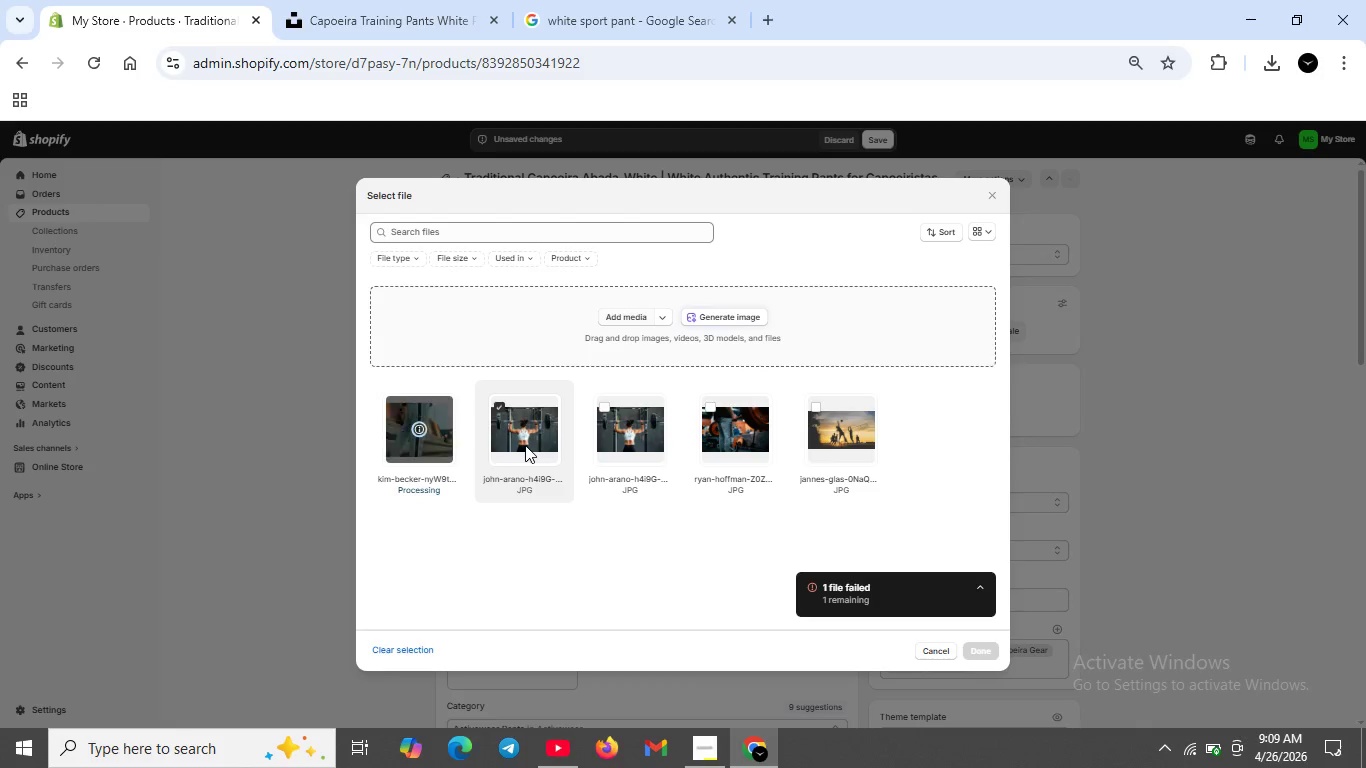 
wait(45.3)
 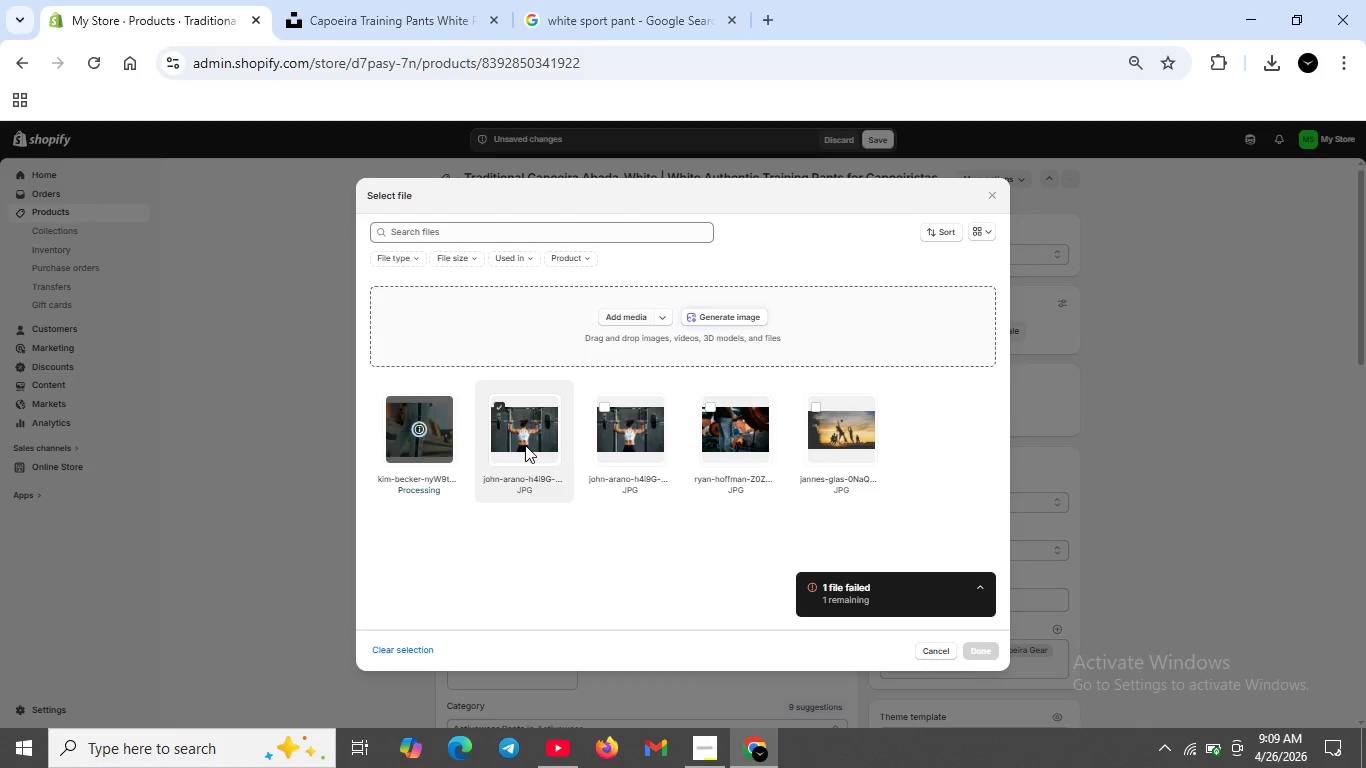 
left_click([988, 653])
 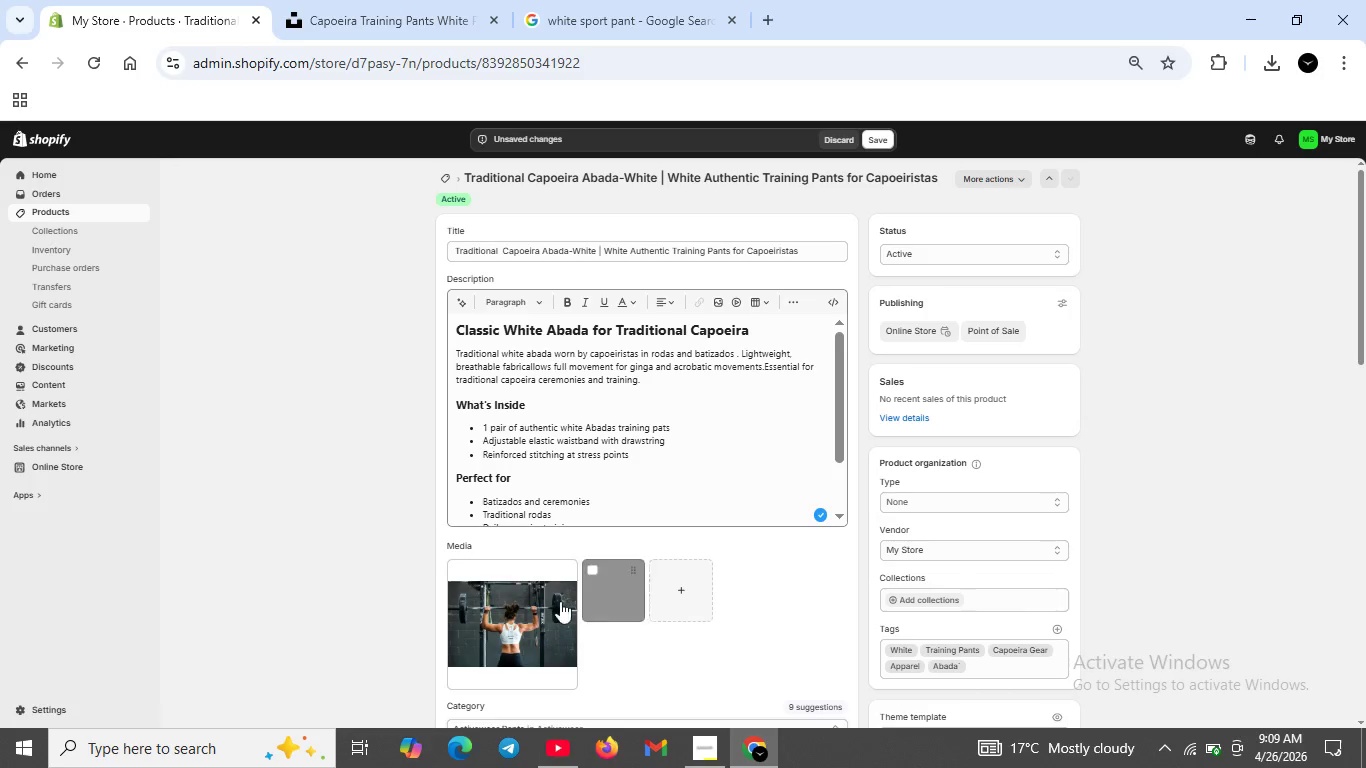 
mouse_move([538, 608])
 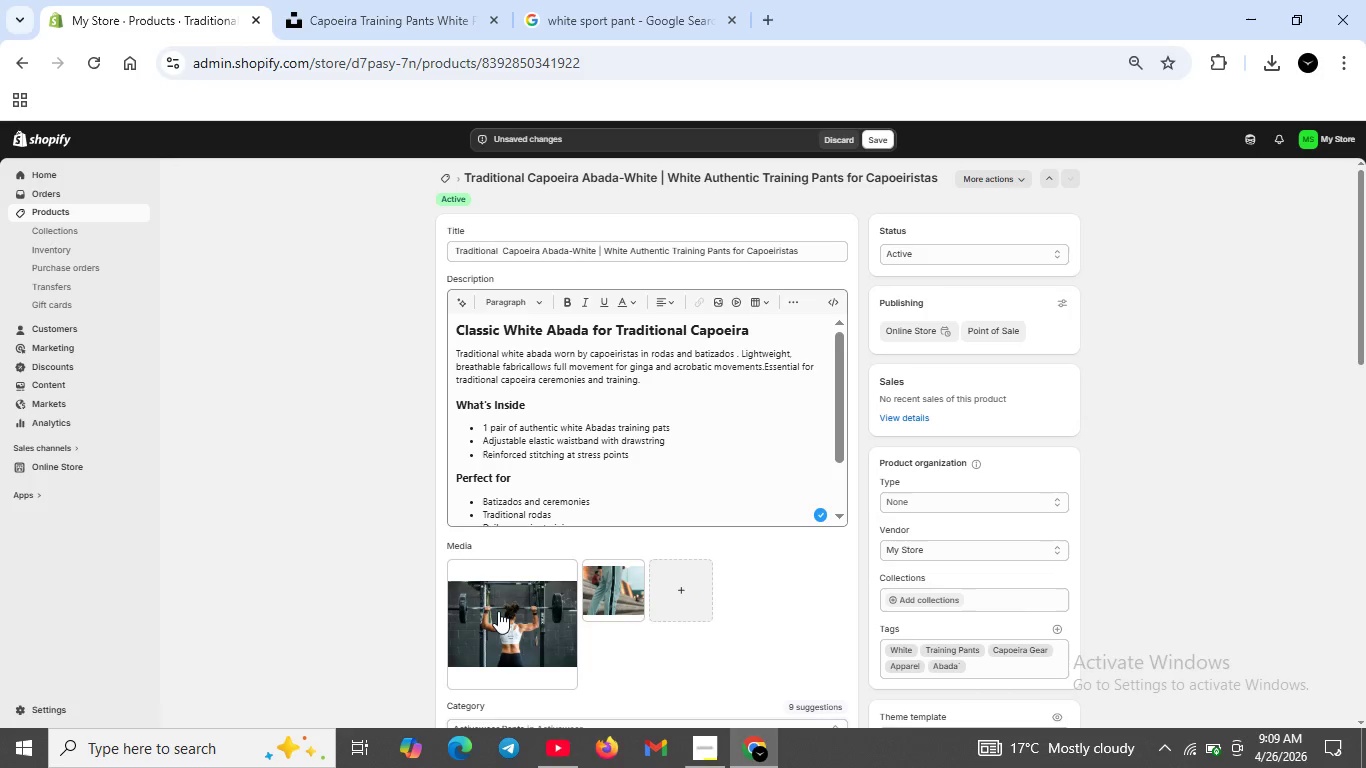 
left_click_drag(start_coordinate=[498, 608], to_coordinate=[508, 598])
 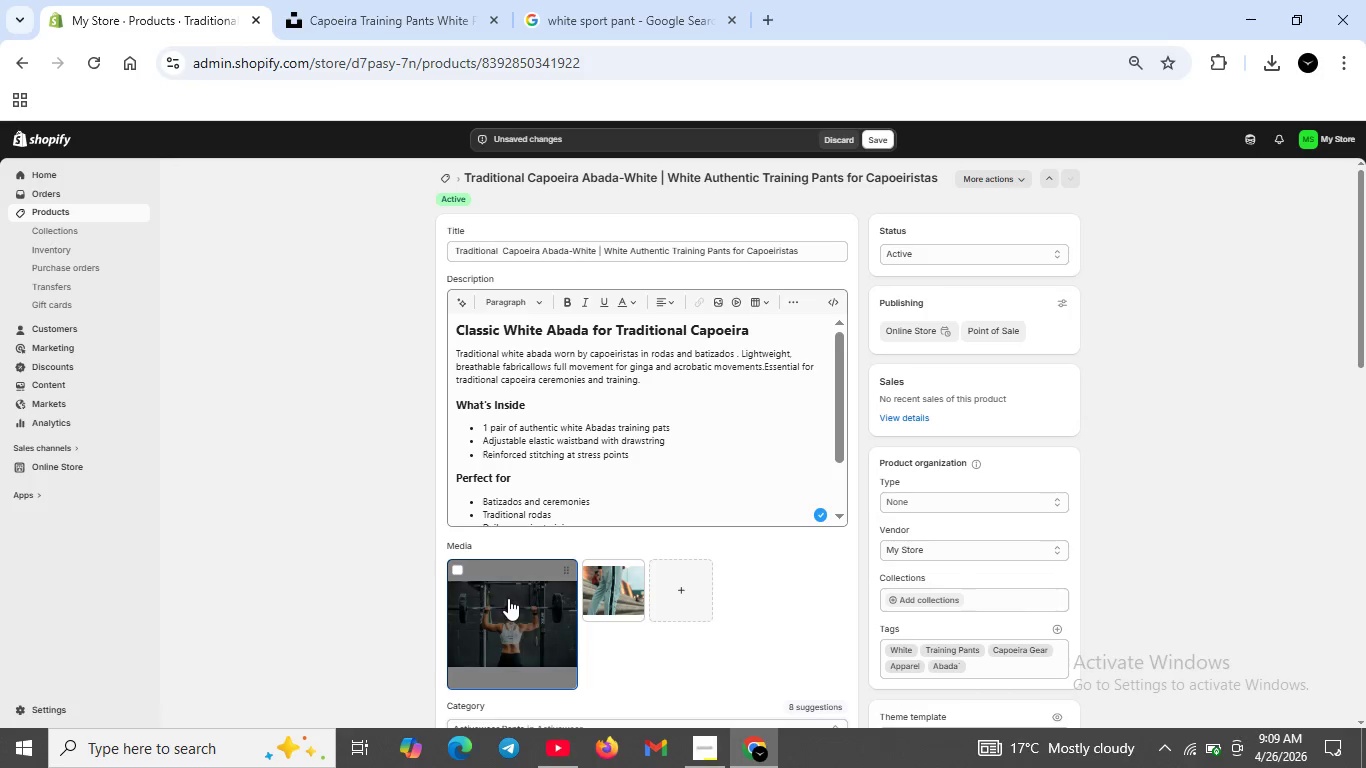 
double_click([508, 598])
 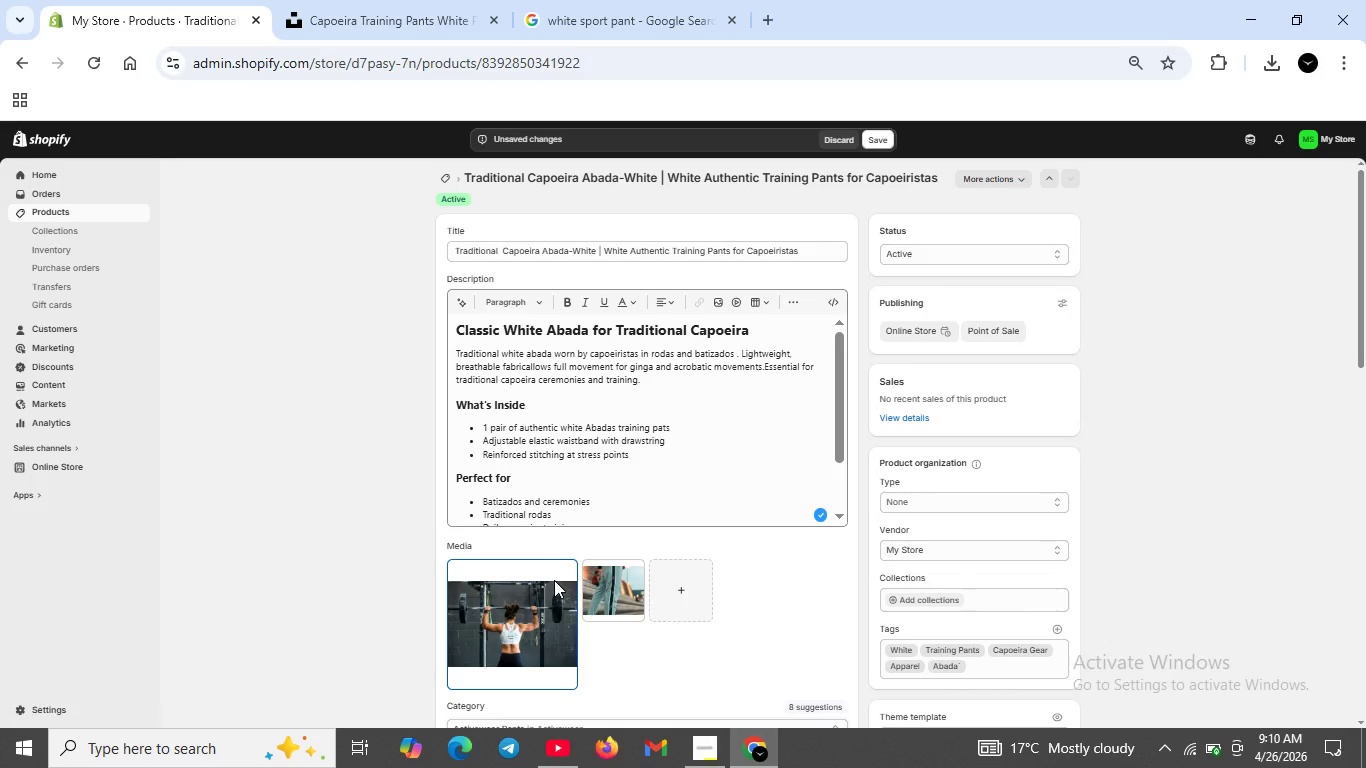 
wait(21.22)
 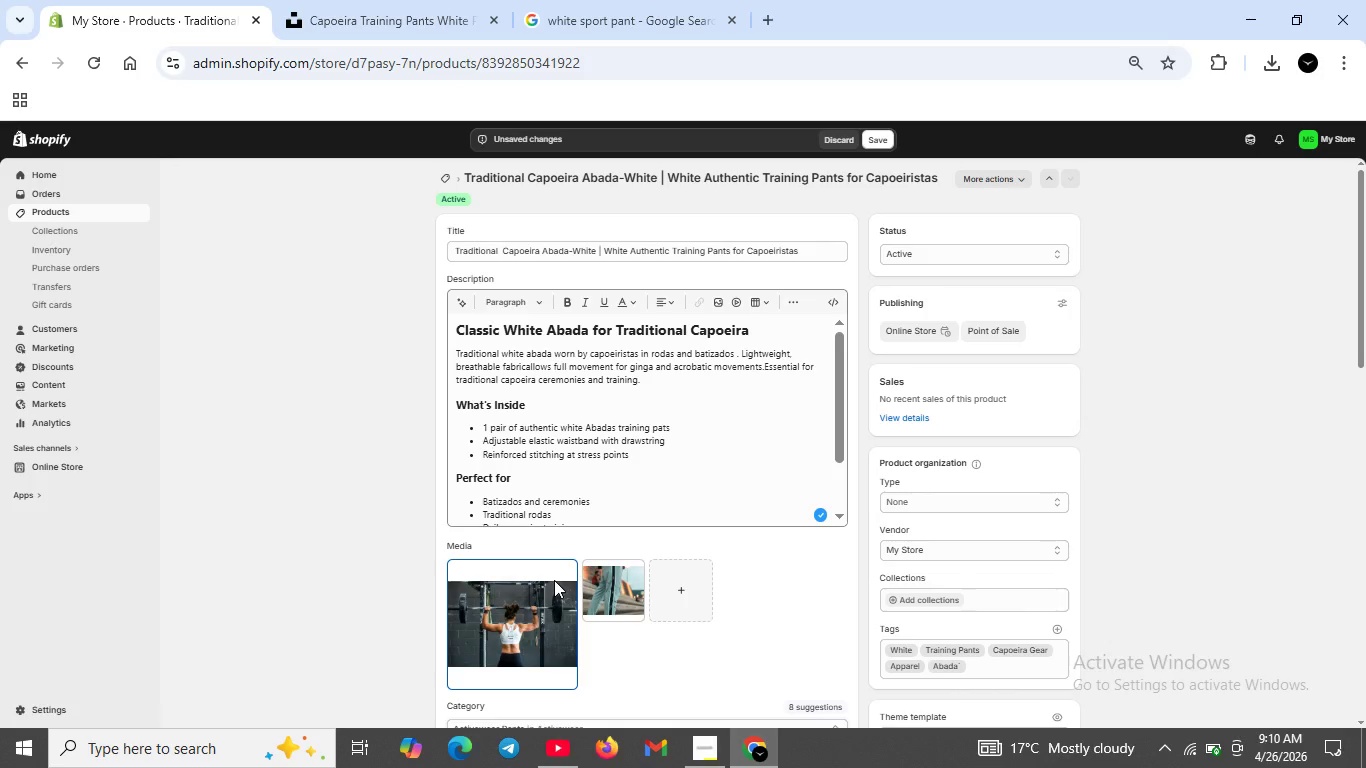 
double_click([516, 626])
 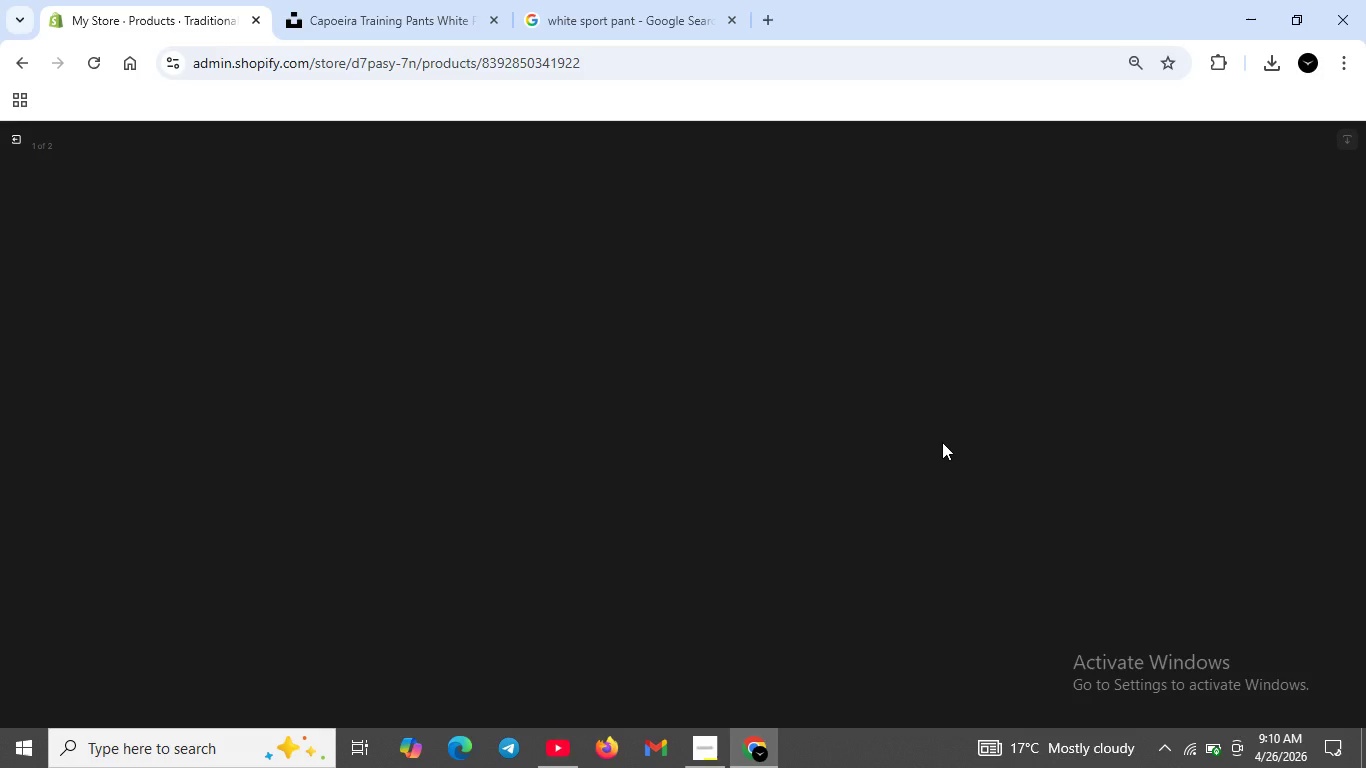 
mouse_move([572, 762])
 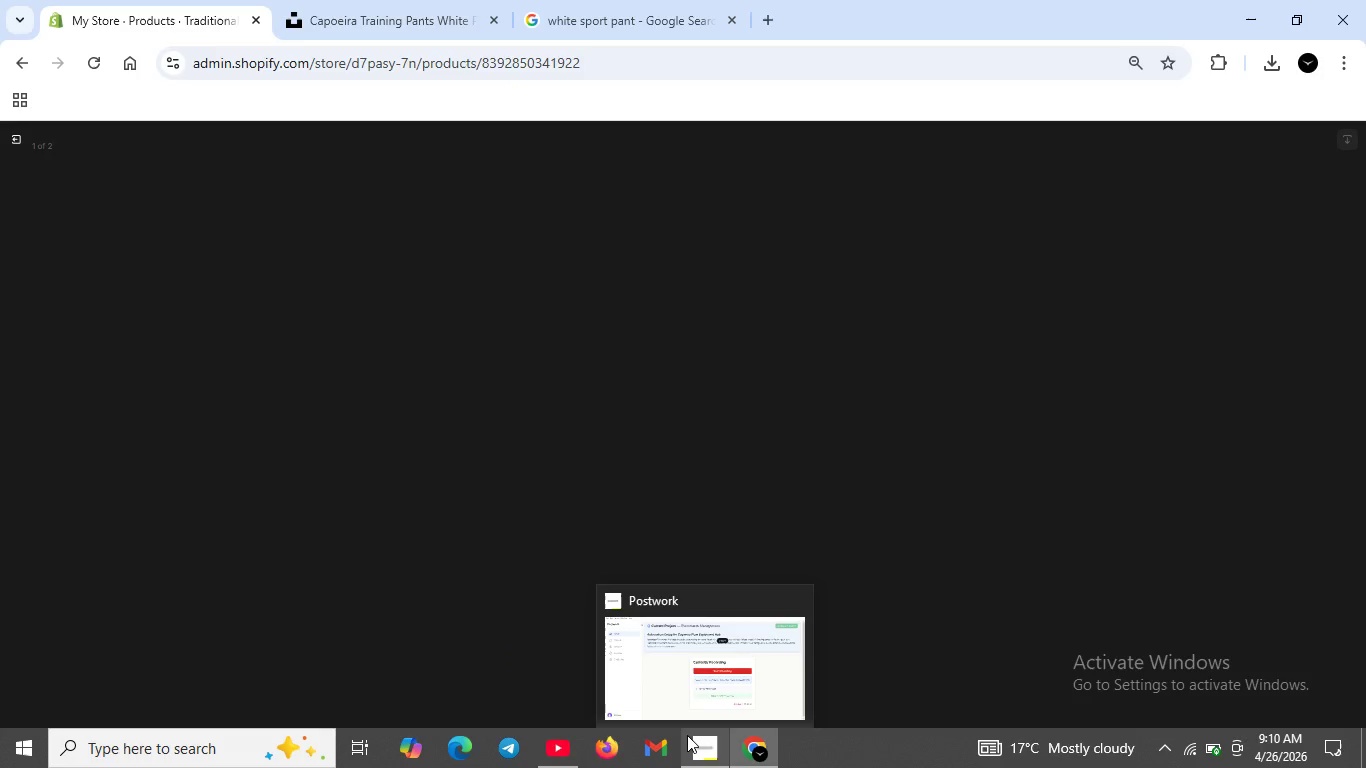 
wait(8.92)
 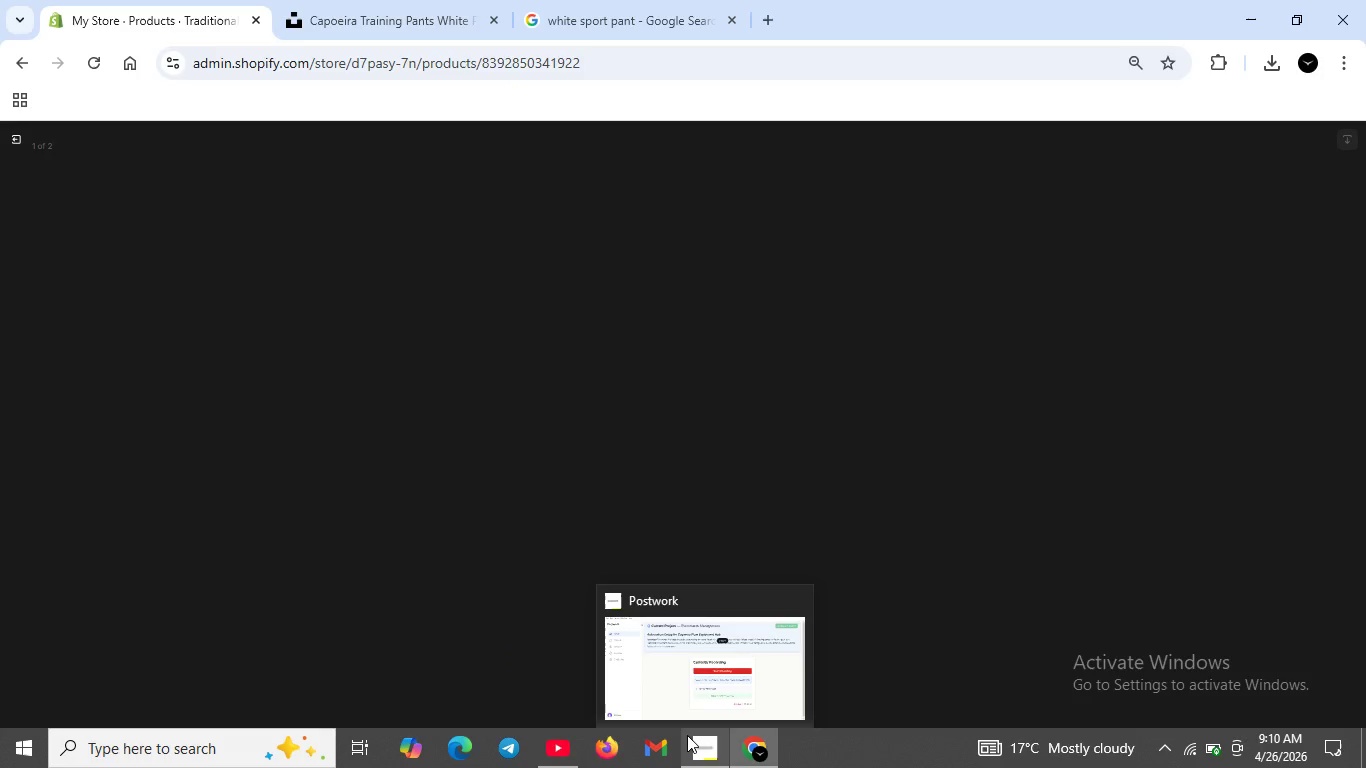 
left_click([23, 135])
 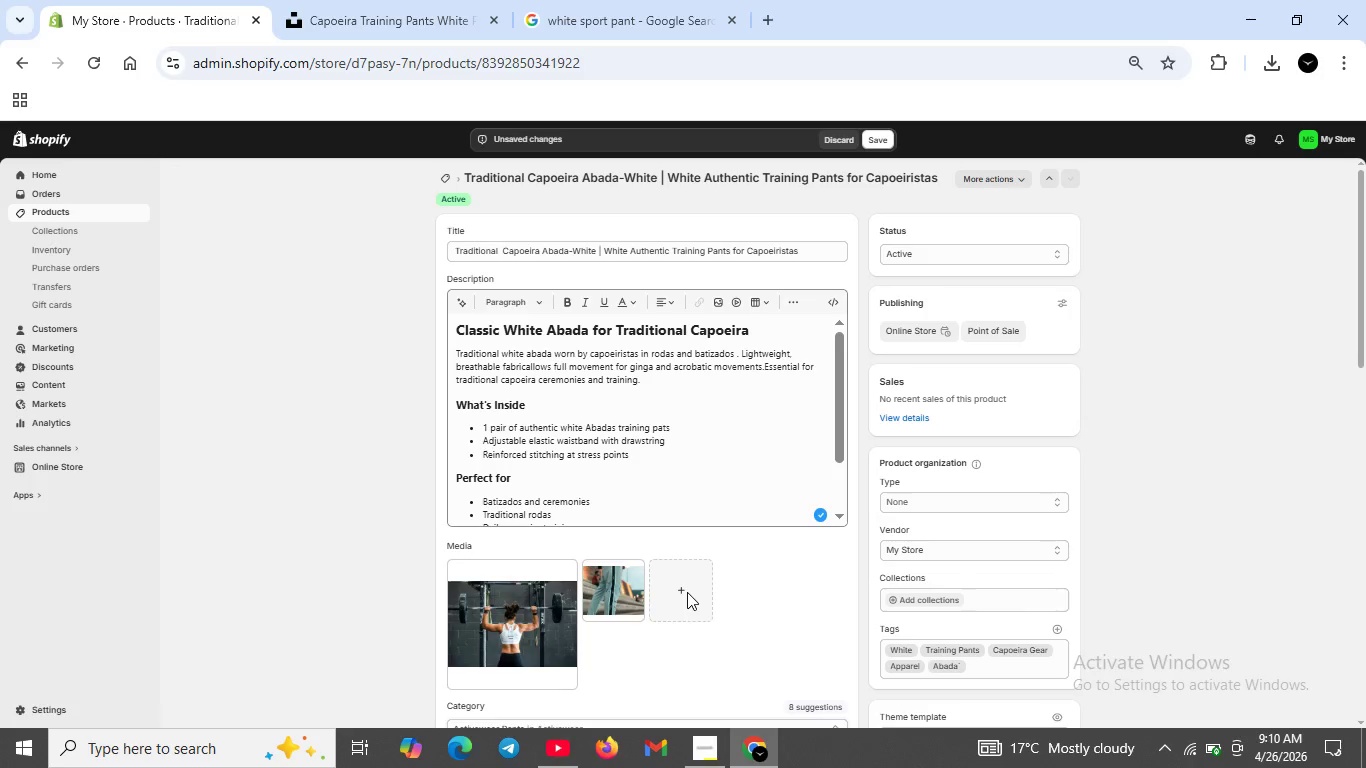 
left_click([687, 592])
 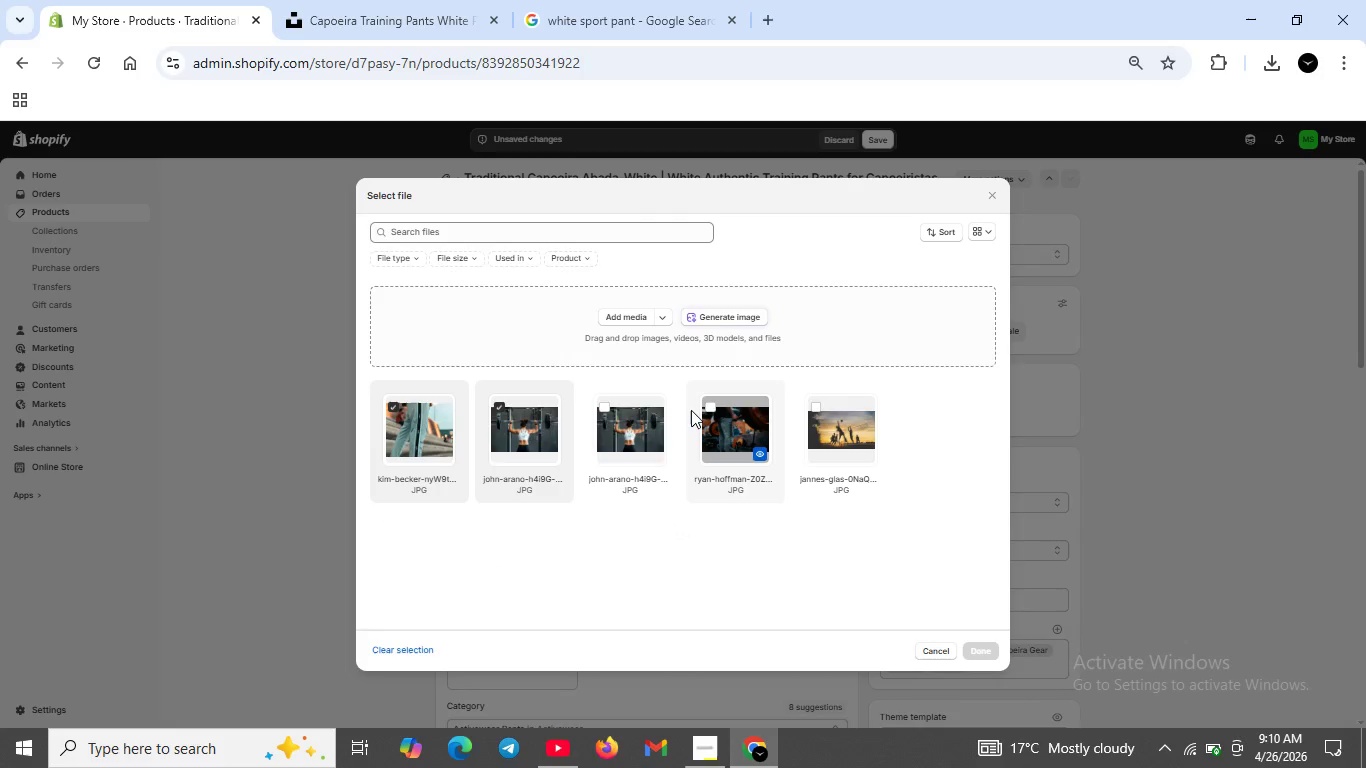 
left_click([706, 405])
 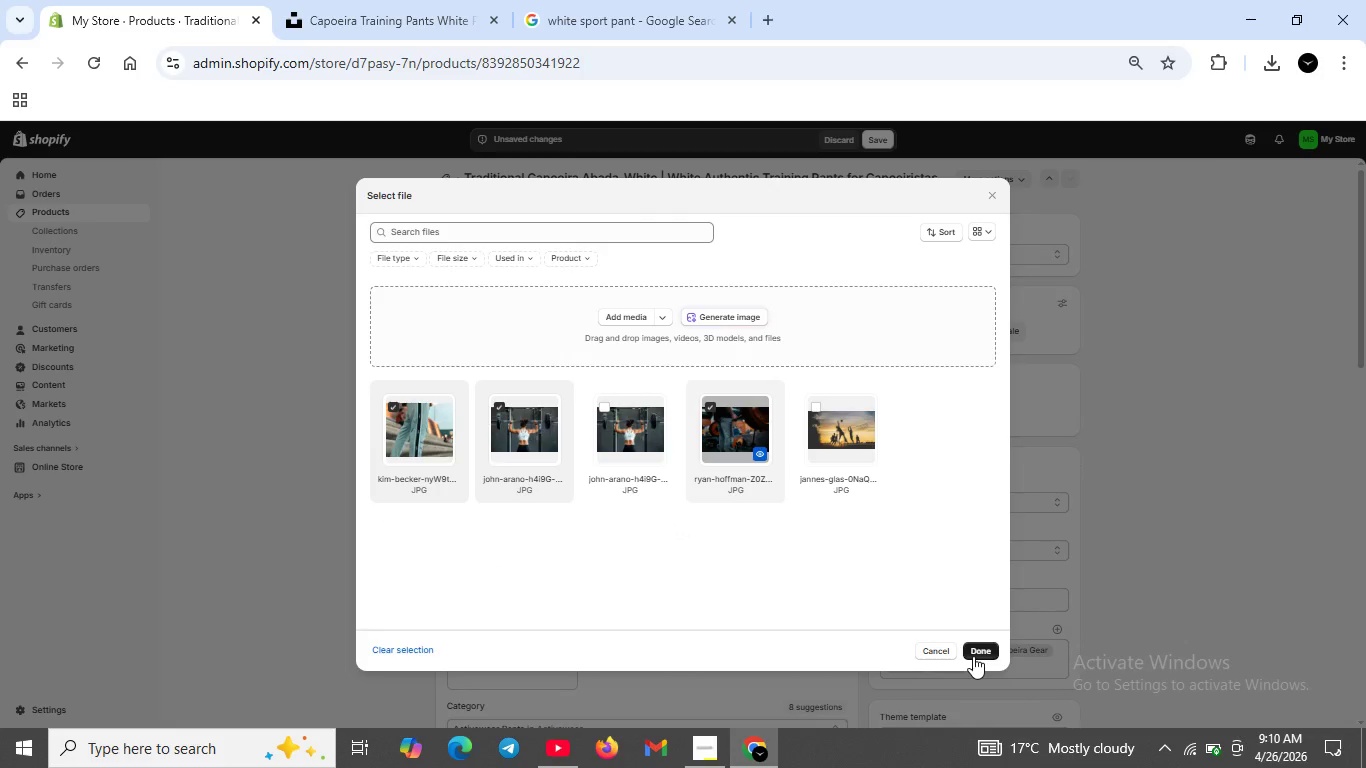 
left_click([973, 656])
 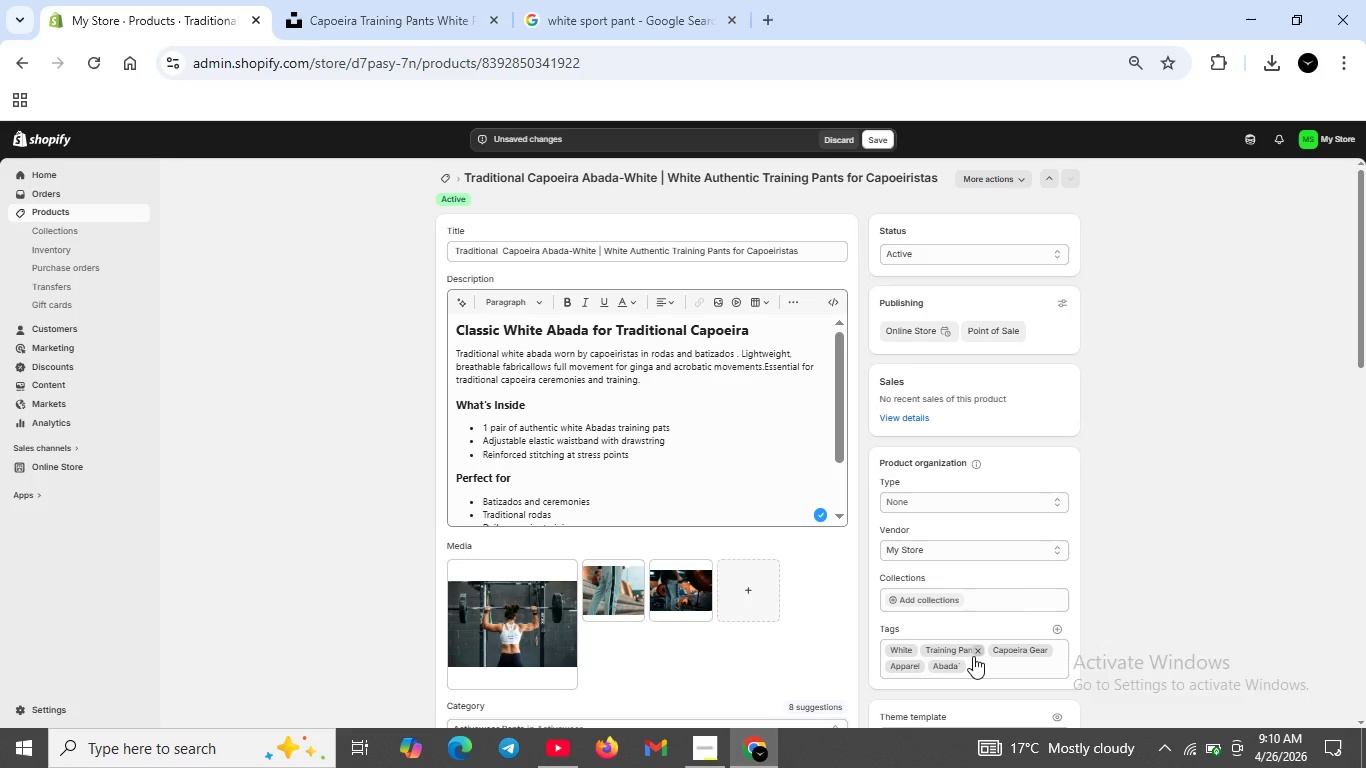 
wait(7.98)
 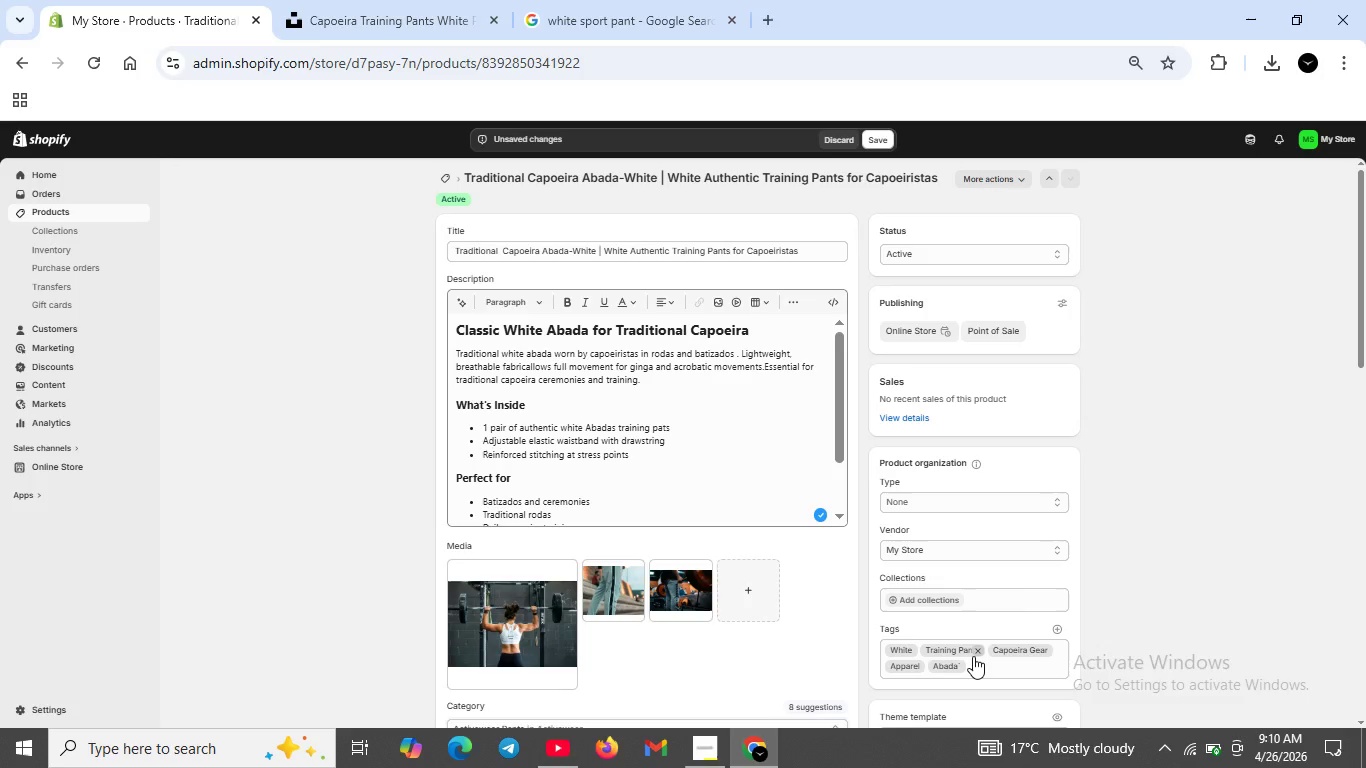 
double_click([544, 649])
 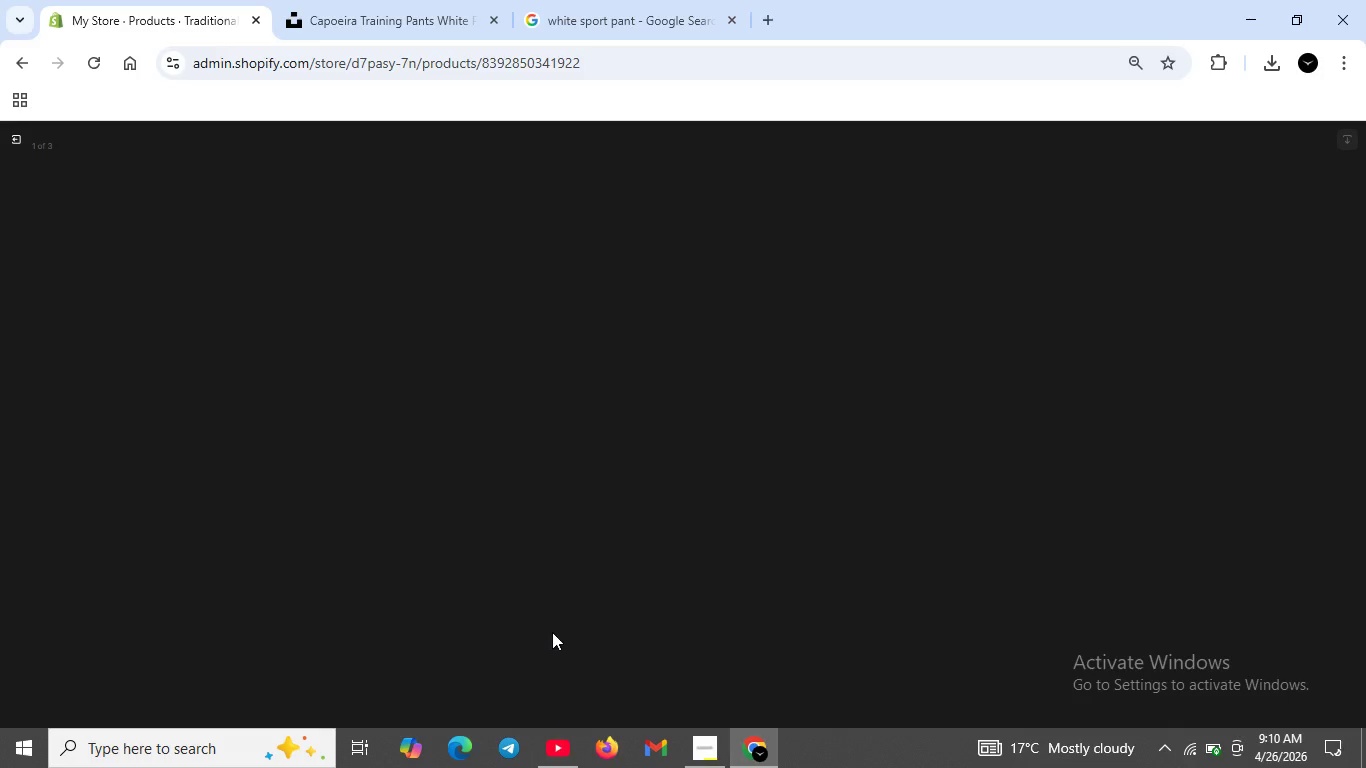 
scroll: coordinate [553, 624], scroll_direction: up, amount: 4.0
 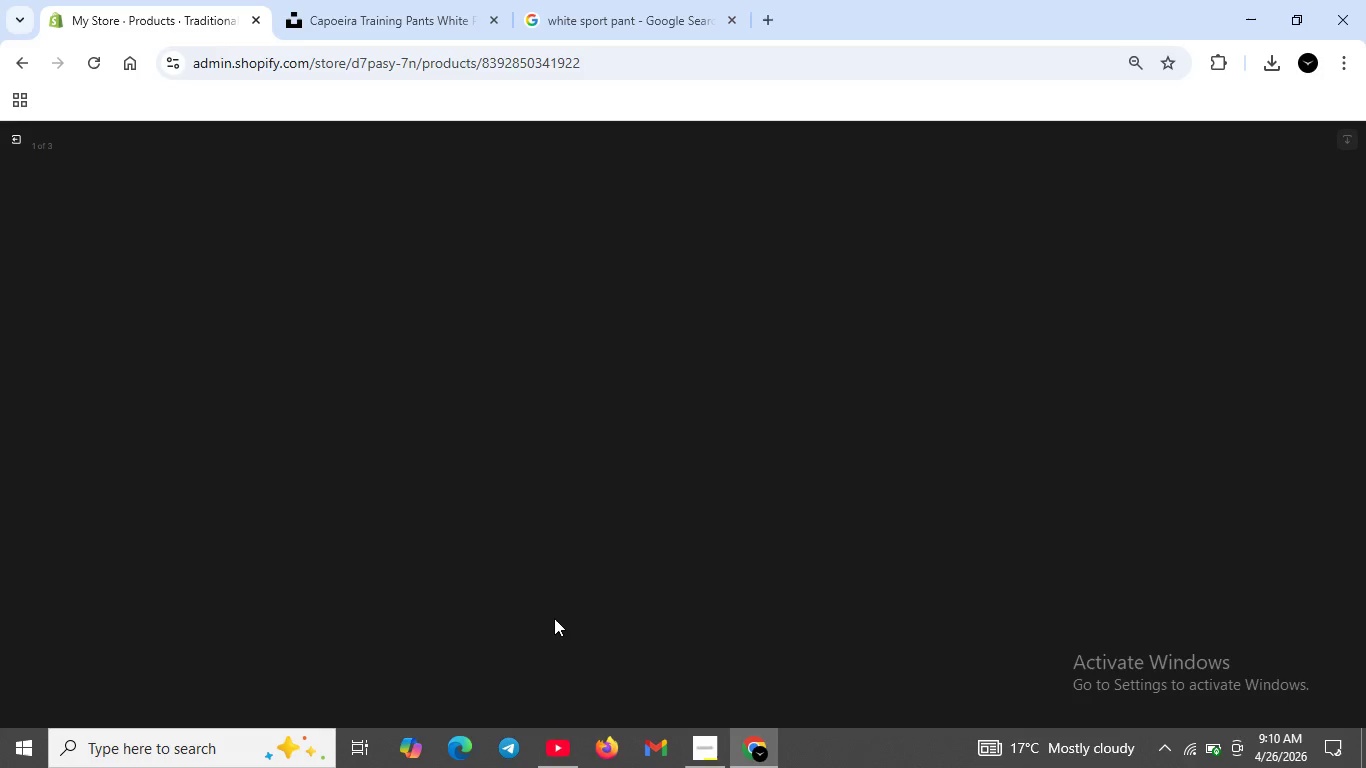 
scroll: coordinate [554, 618], scroll_direction: down, amount: 4.0
 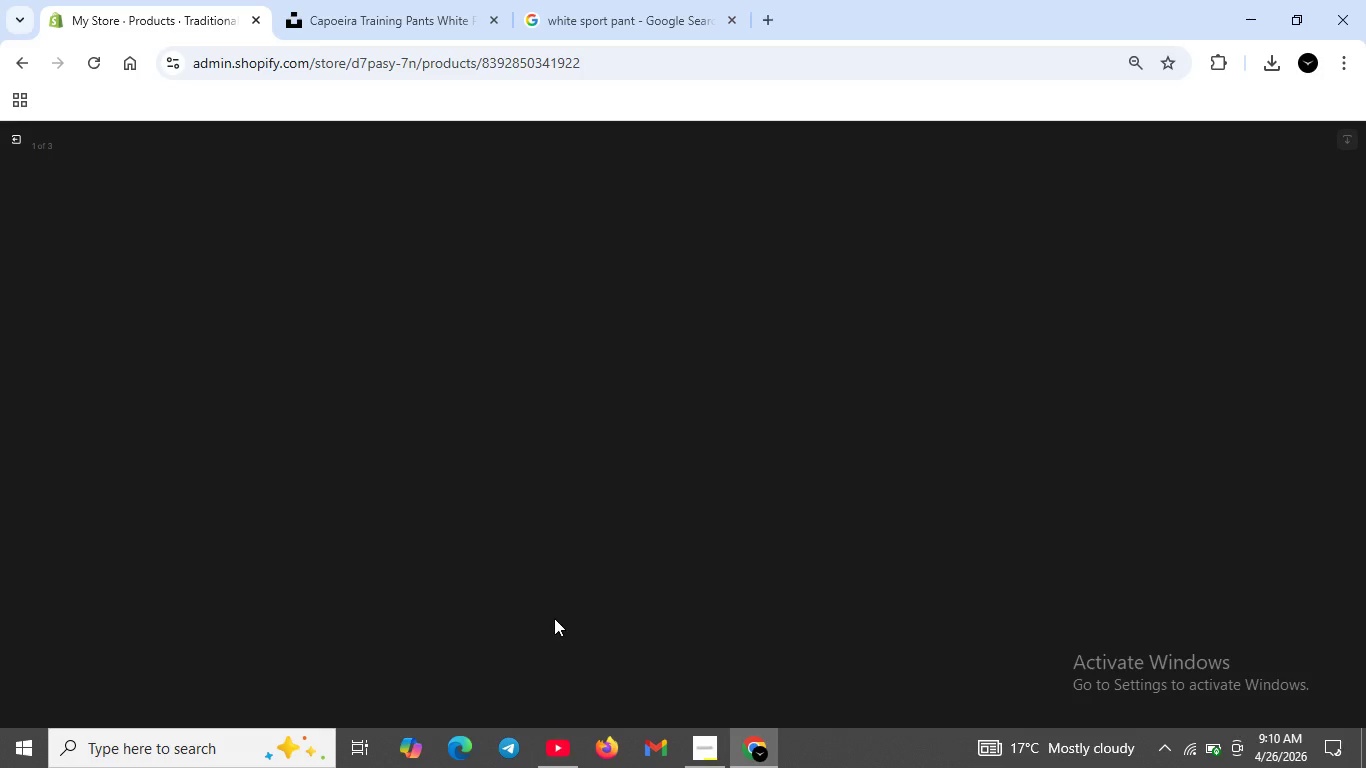 
mouse_move([610, 646])
 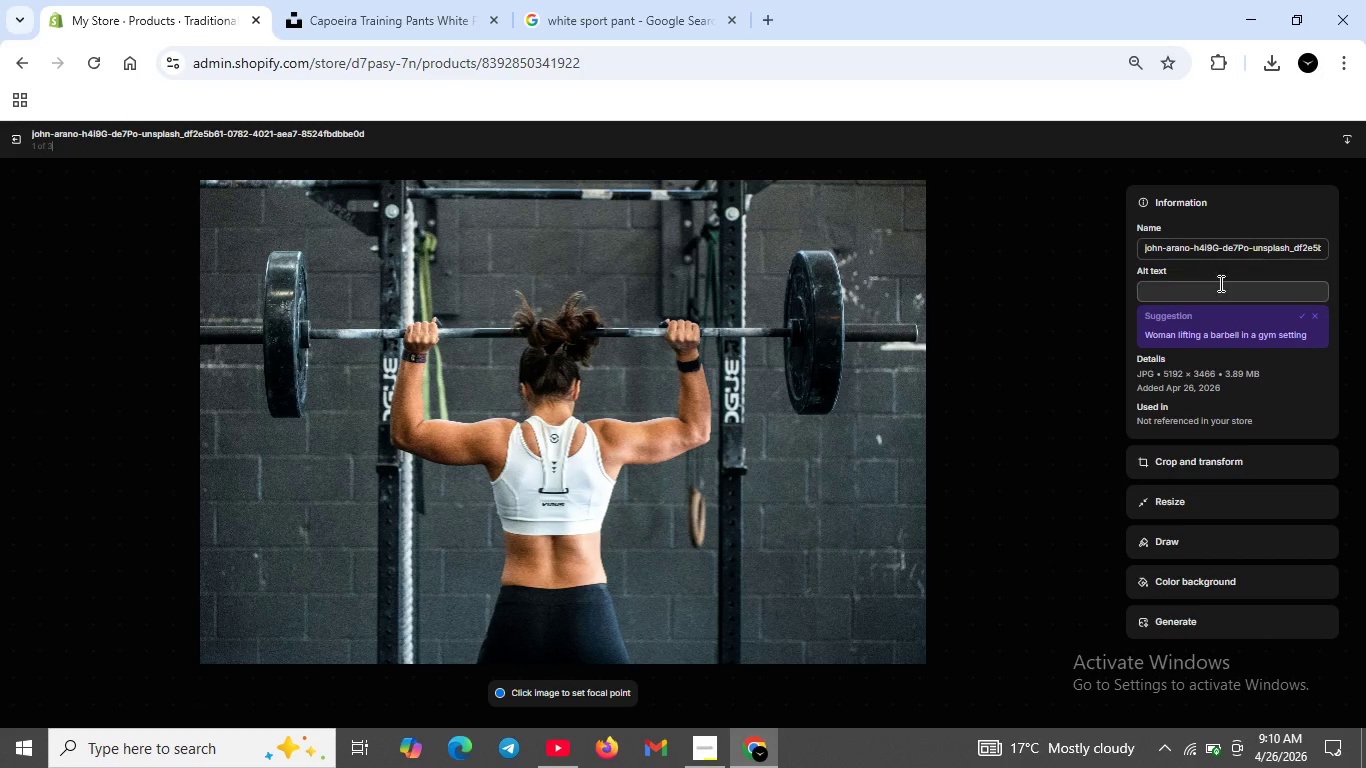 
left_click([1218, 283])
 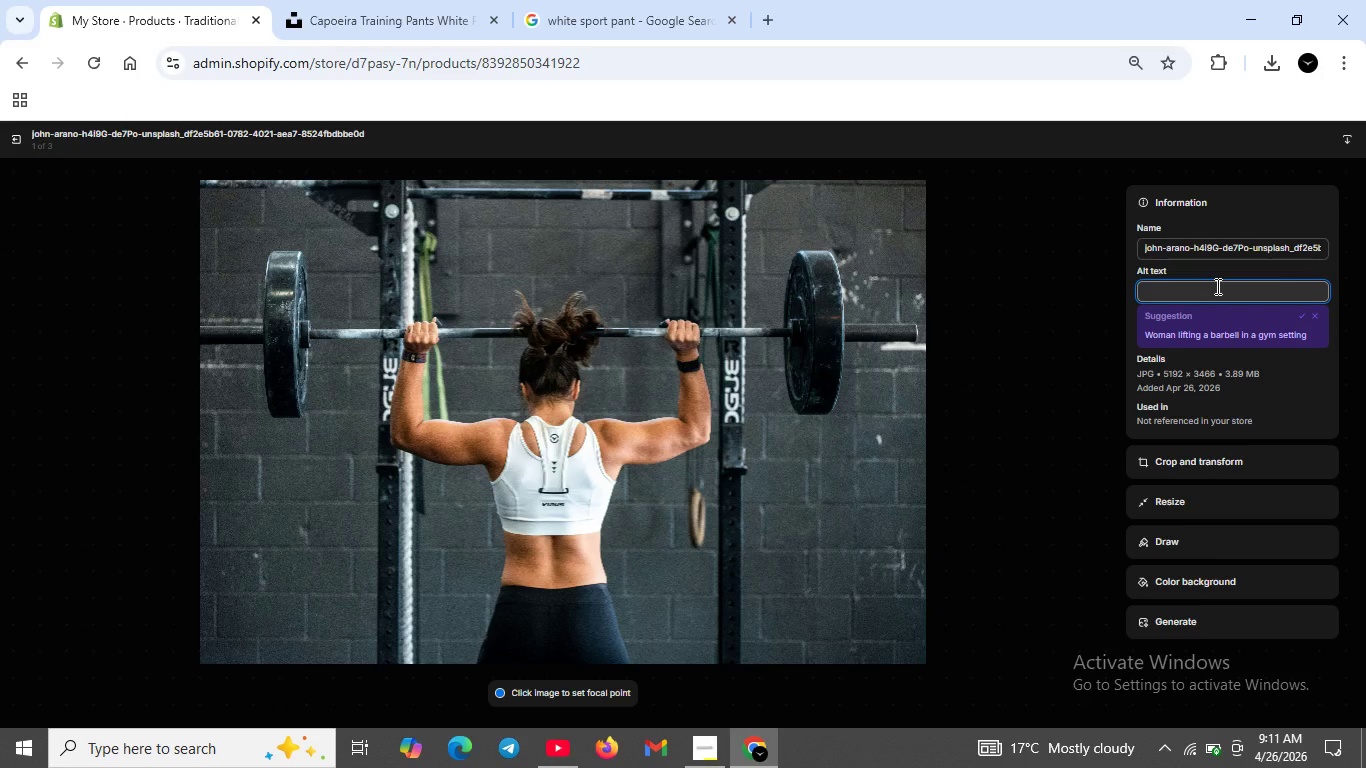 
type(E)
key(Backspace)
type(White Capoeira Abada training pants for martial arts dance)
 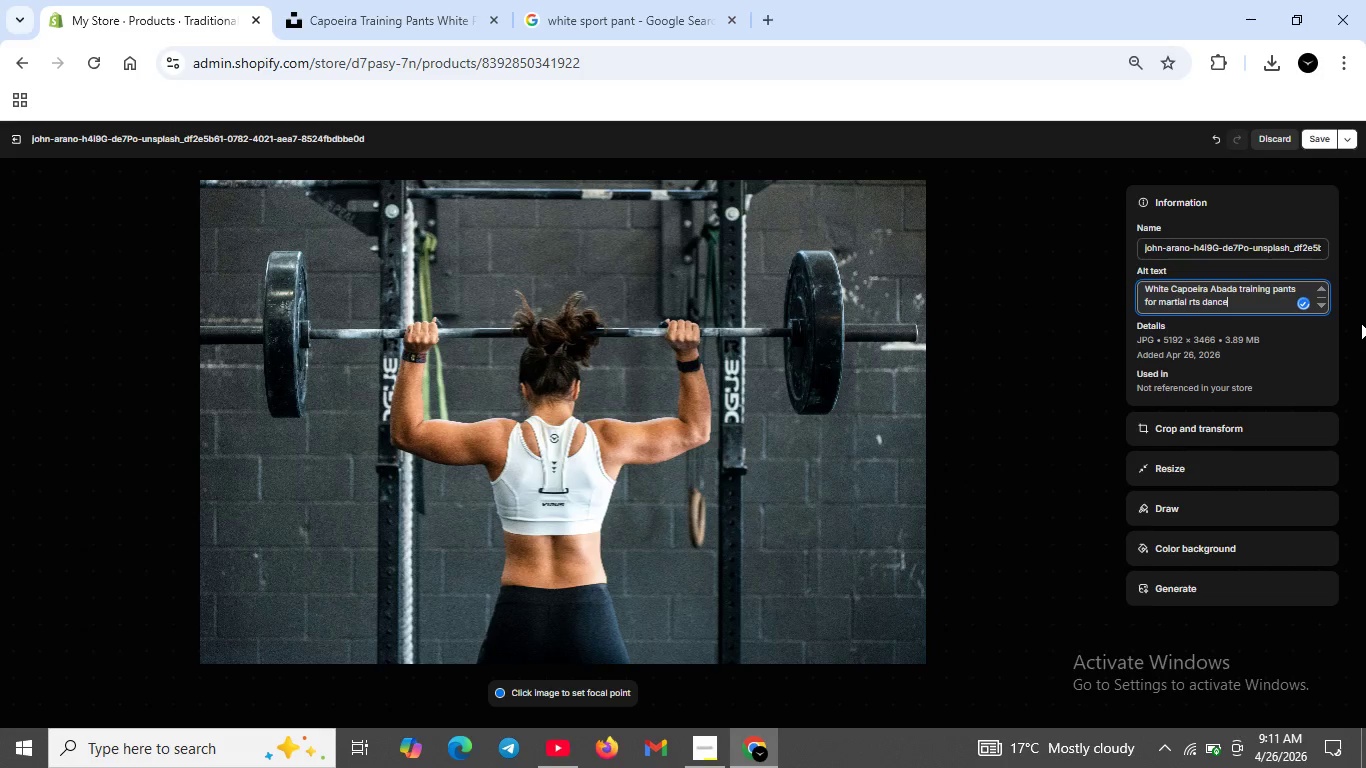 
type(--traditinal b)
key(Backspace)
type(Brazilian capoeira gear for bap)
key(Backspace)
type(tizdos and rodas)
 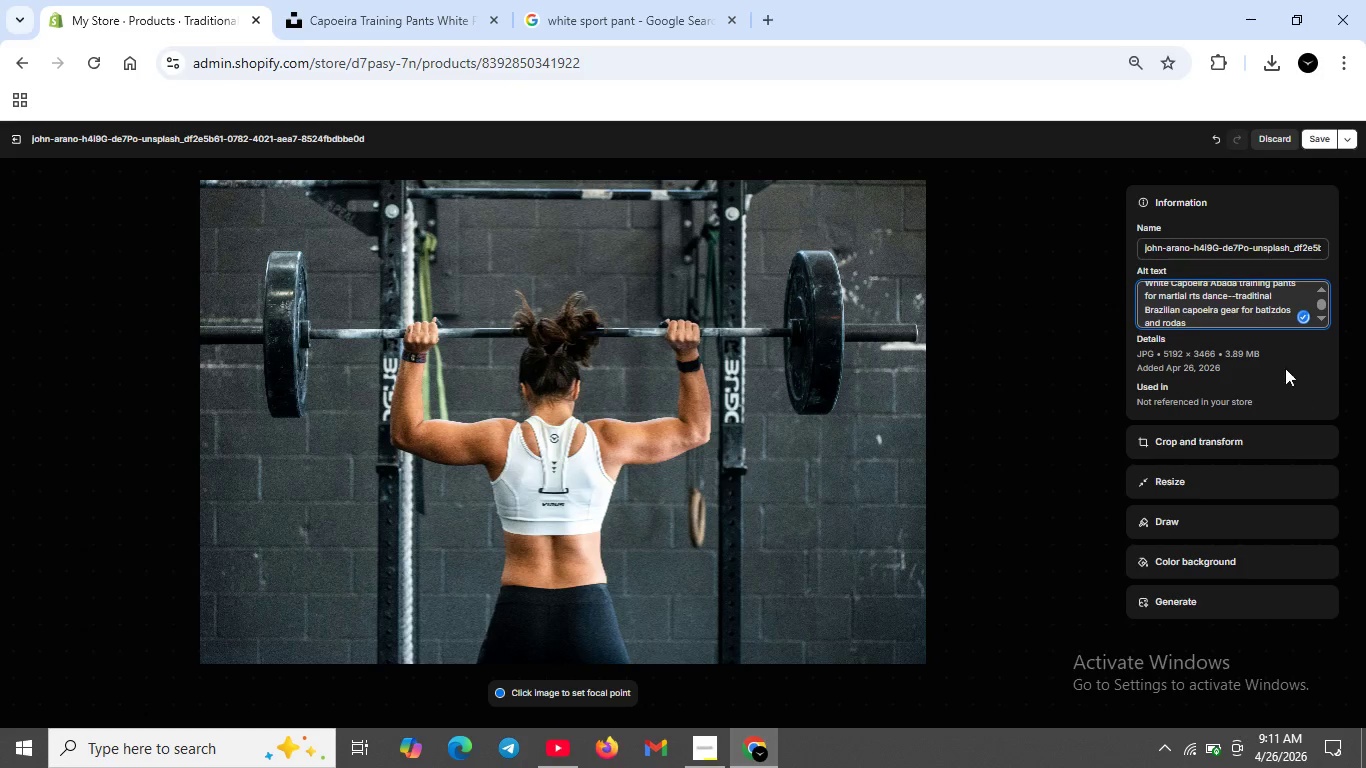 
scroll: coordinate [1288, 312], scroll_direction: up, amount: 4.0
 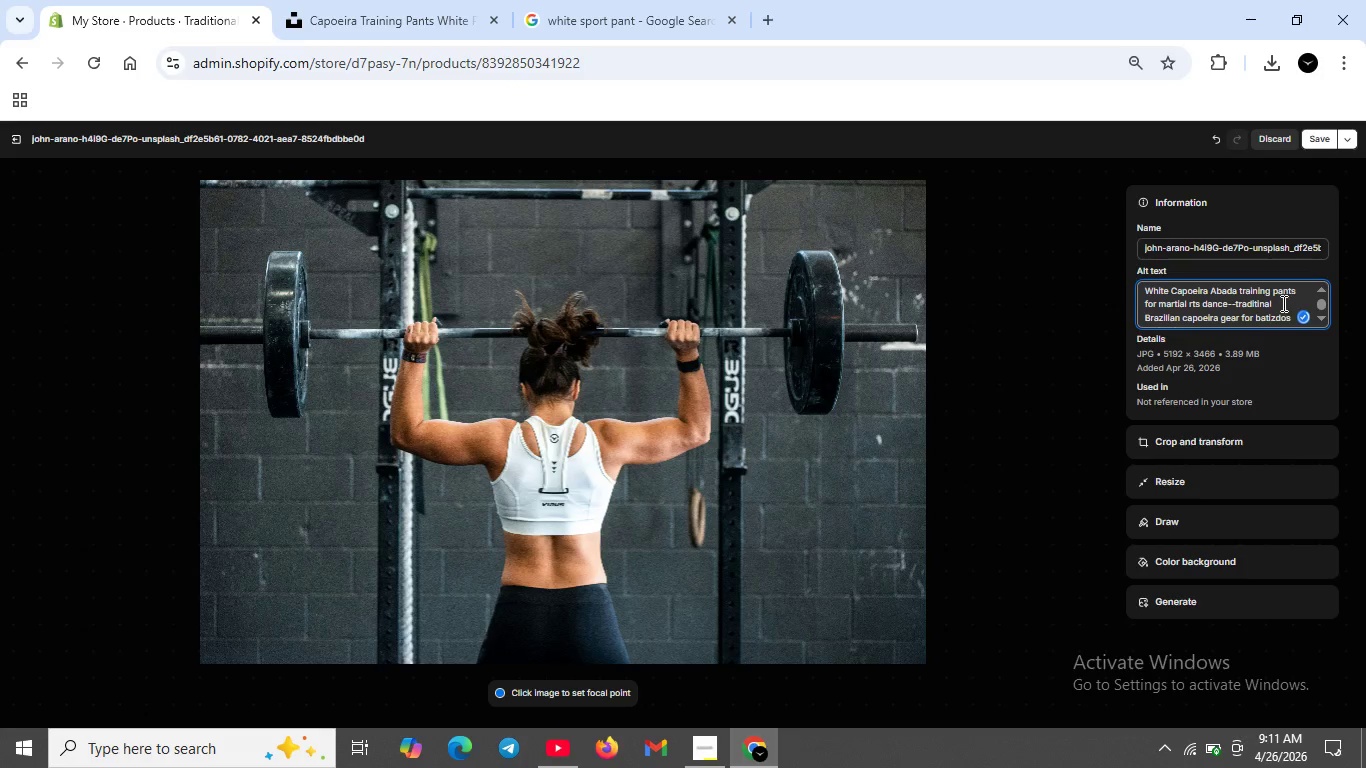 
scroll: coordinate [1282, 303], scroll_direction: down, amount: 4.0
 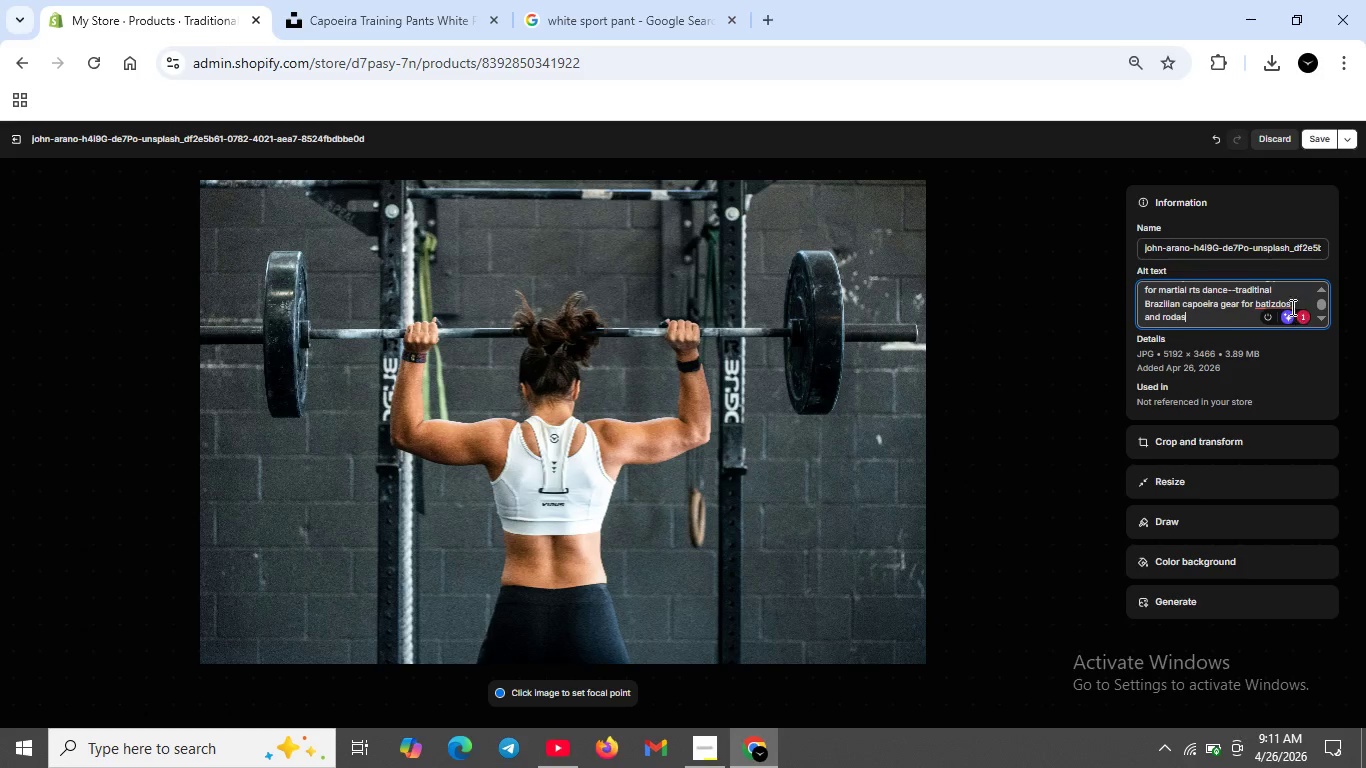 
left_click([1287, 301])
 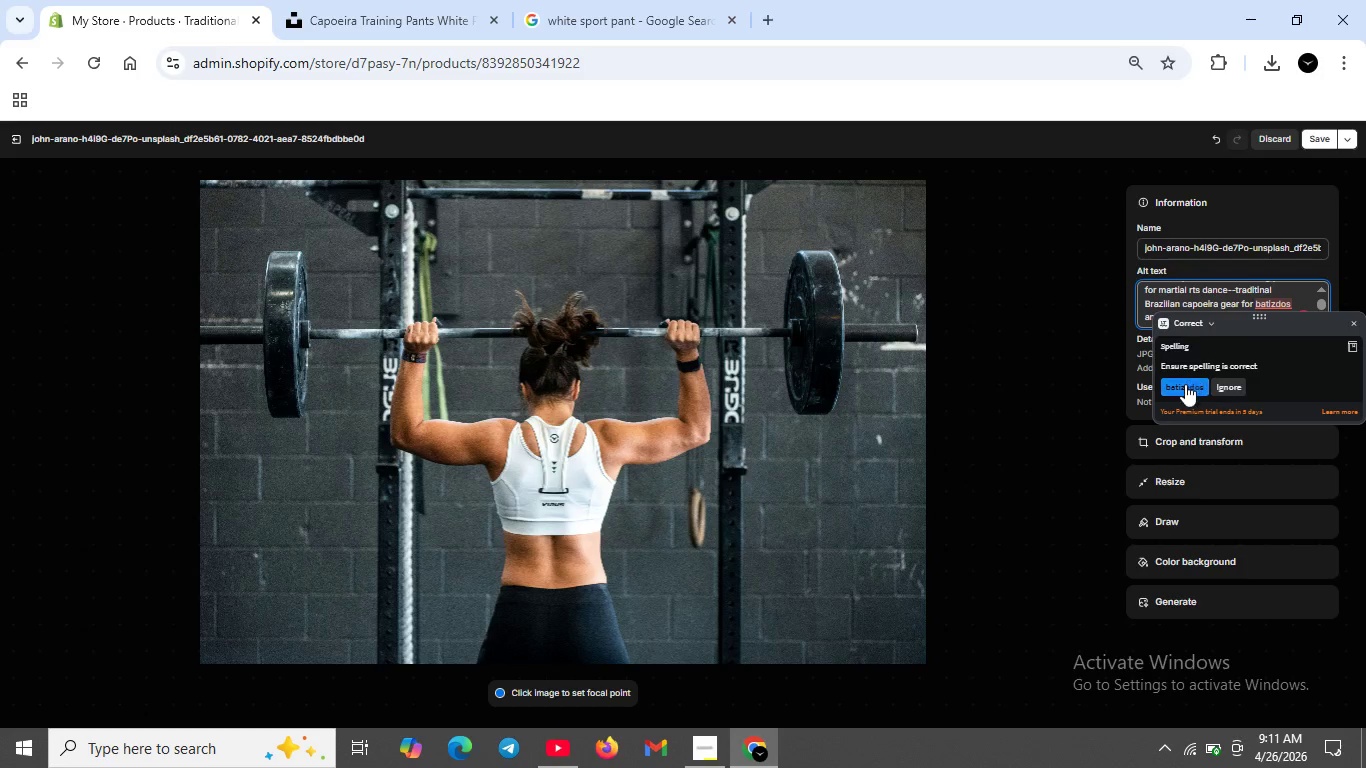 
left_click([1184, 387])
 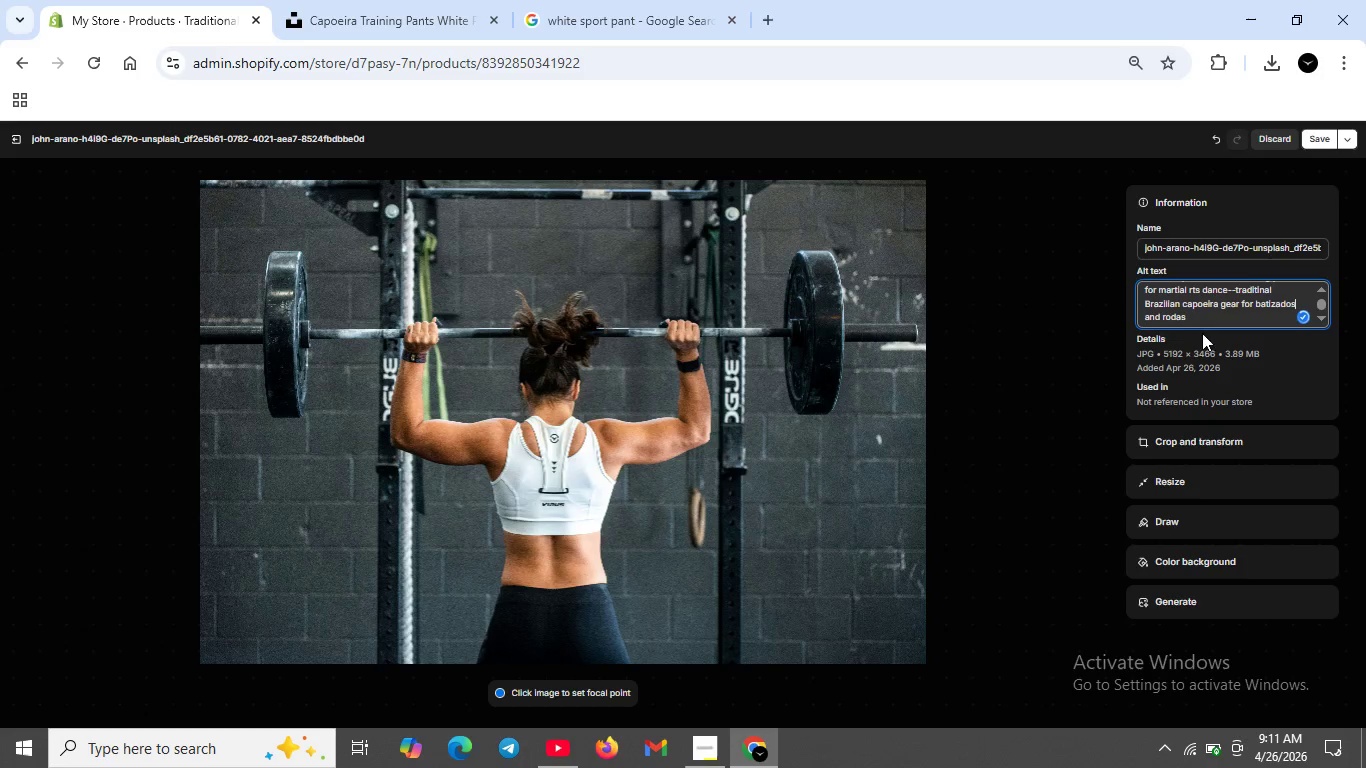 
scroll: coordinate [1202, 325], scroll_direction: up, amount: 4.0
 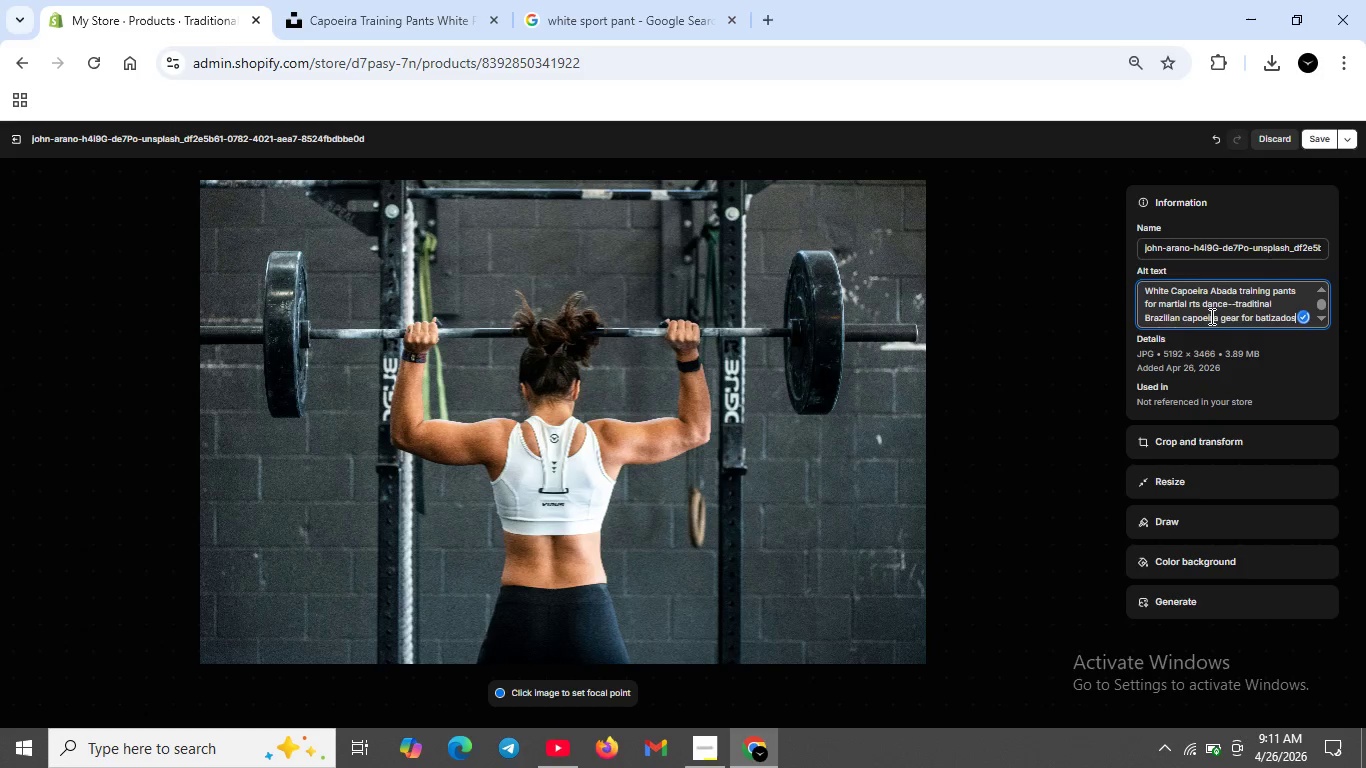 
scroll: coordinate [1210, 316], scroll_direction: down, amount: 4.0
 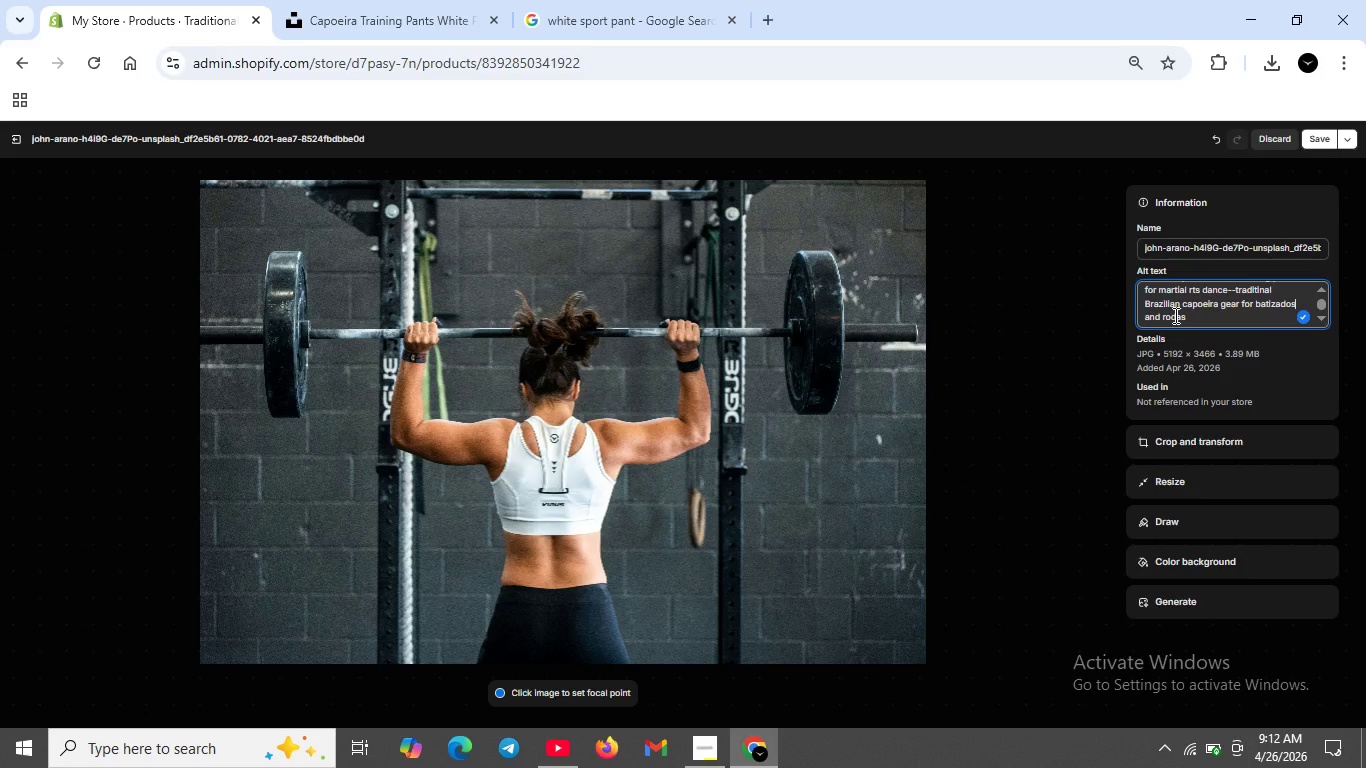 
wait(8.72)
 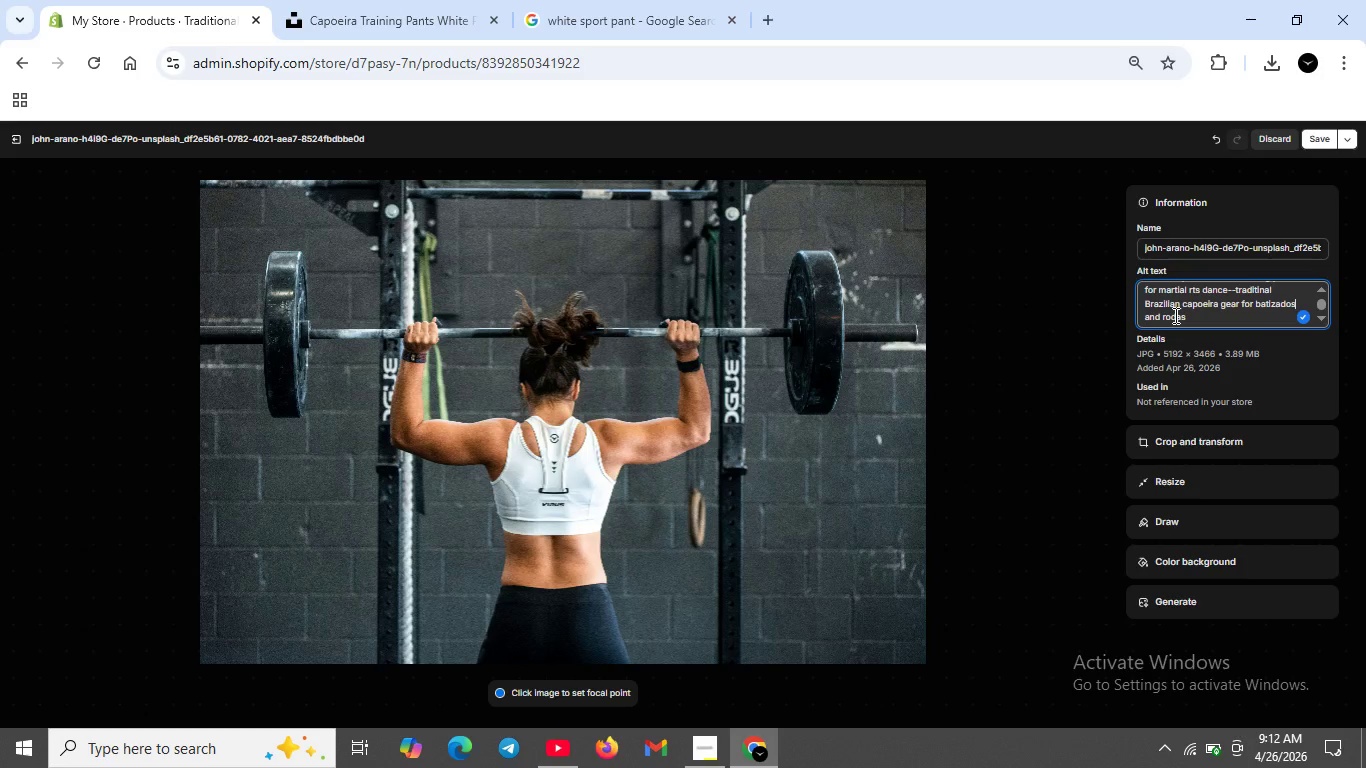 
left_click([1317, 137])
 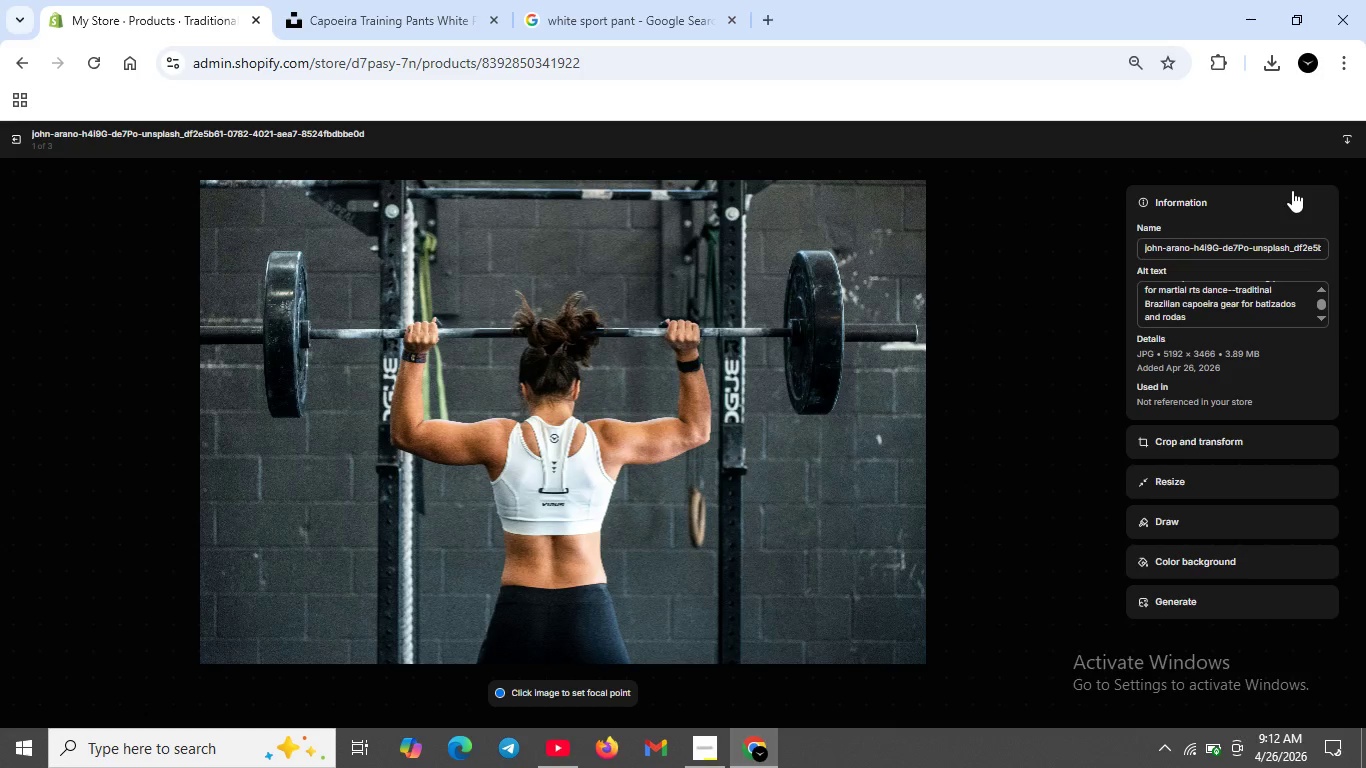 
wait(8.22)
 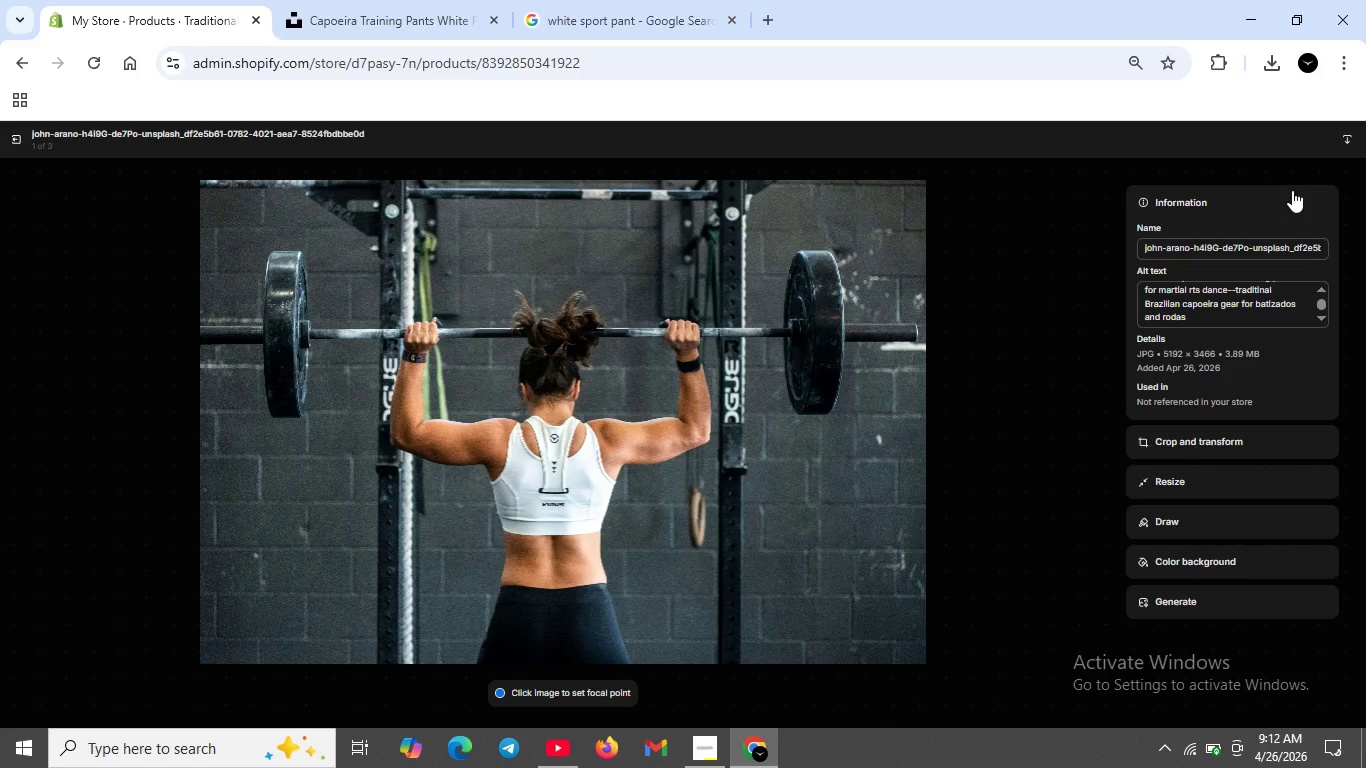 
left_click([13, 131])
 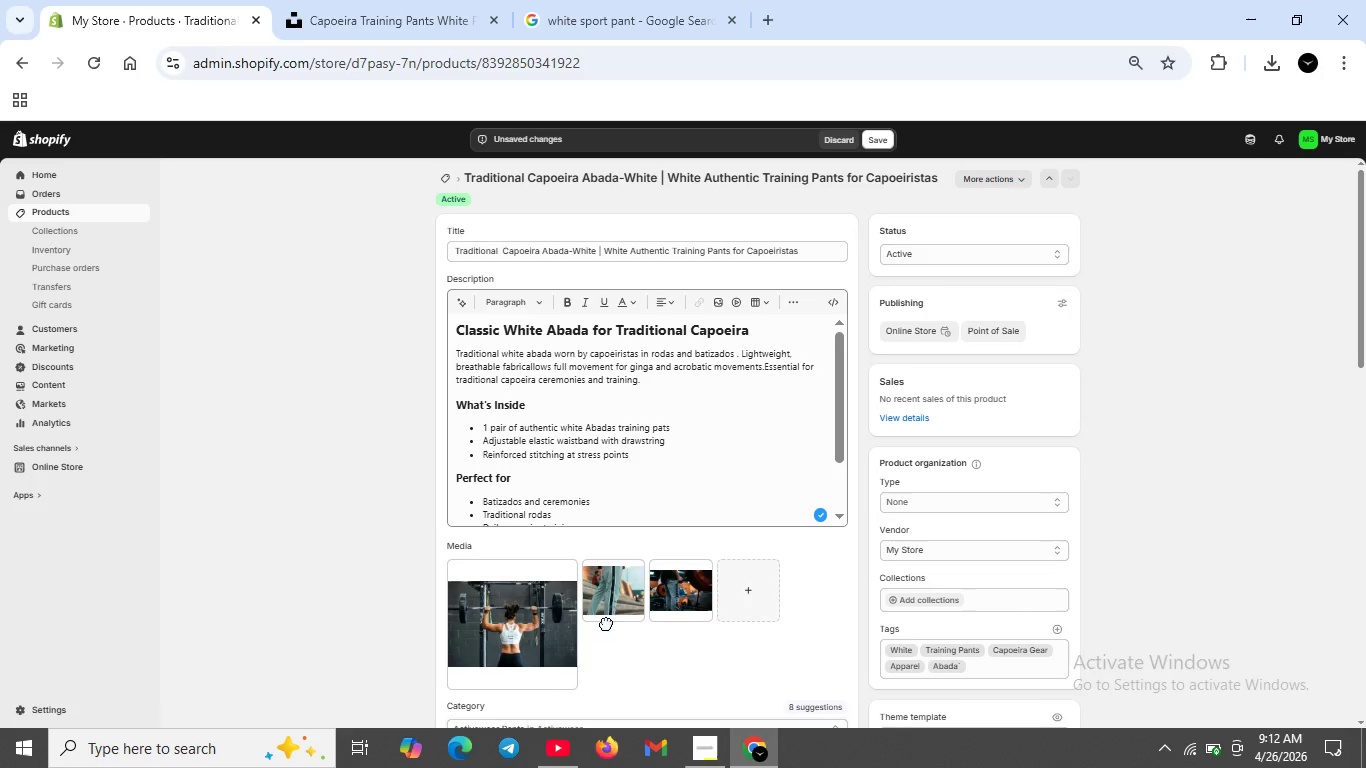 
left_click([613, 600])
 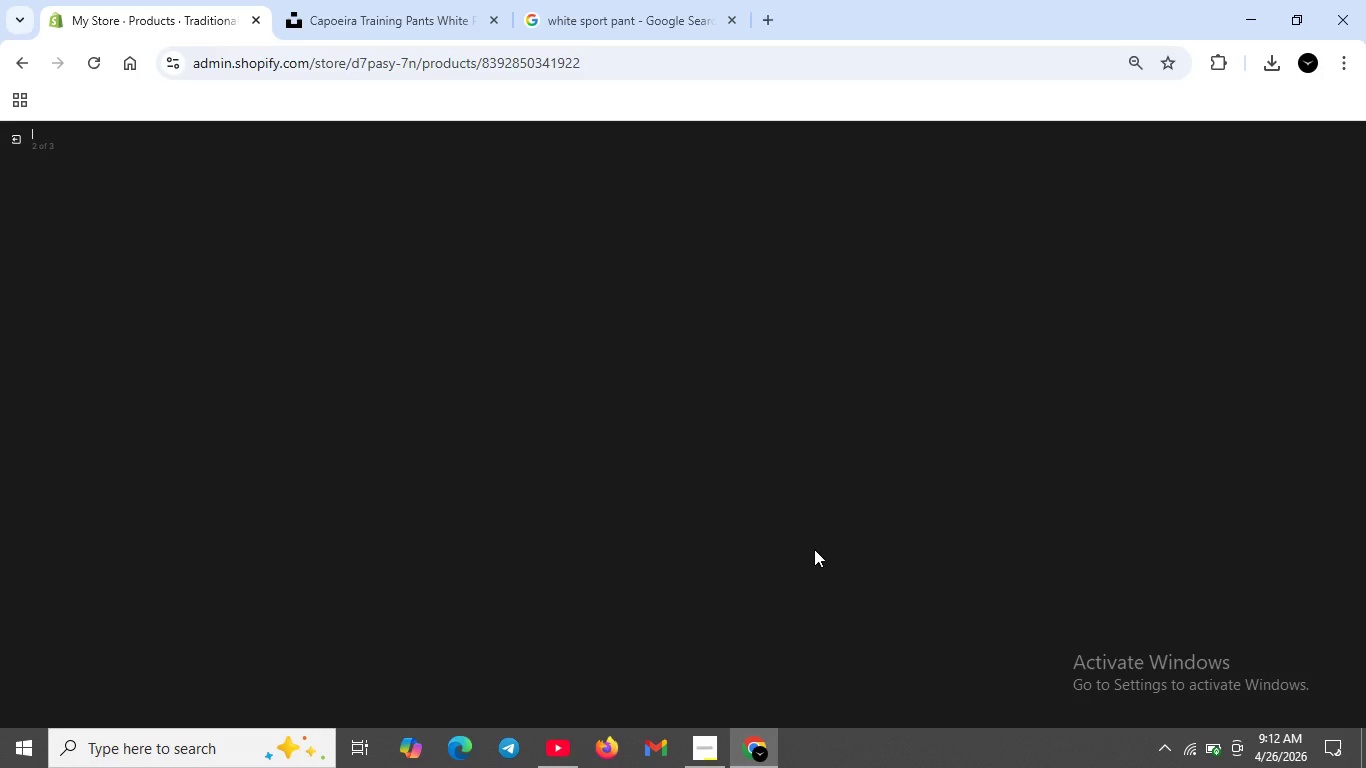 
scroll: coordinate [816, 555], scroll_direction: up, amount: 2.0
 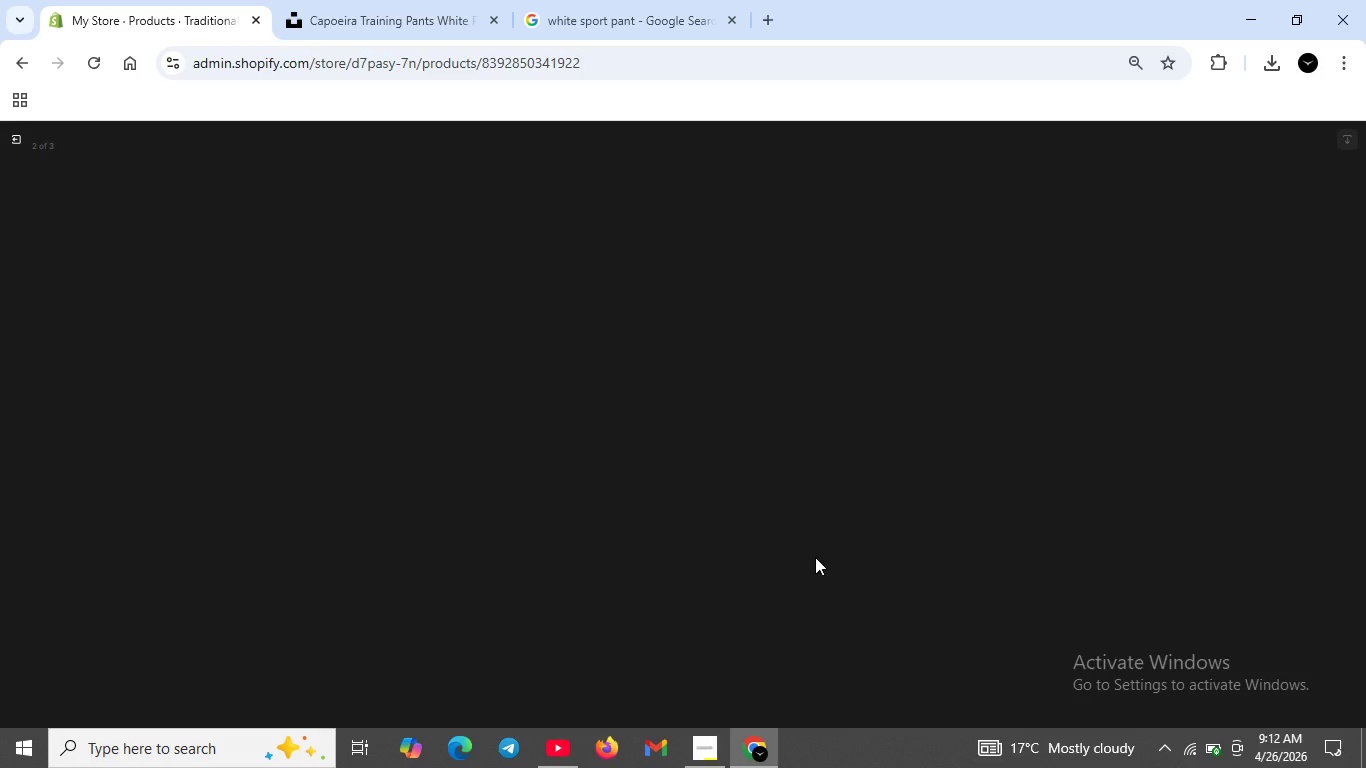 
wait(11.3)
 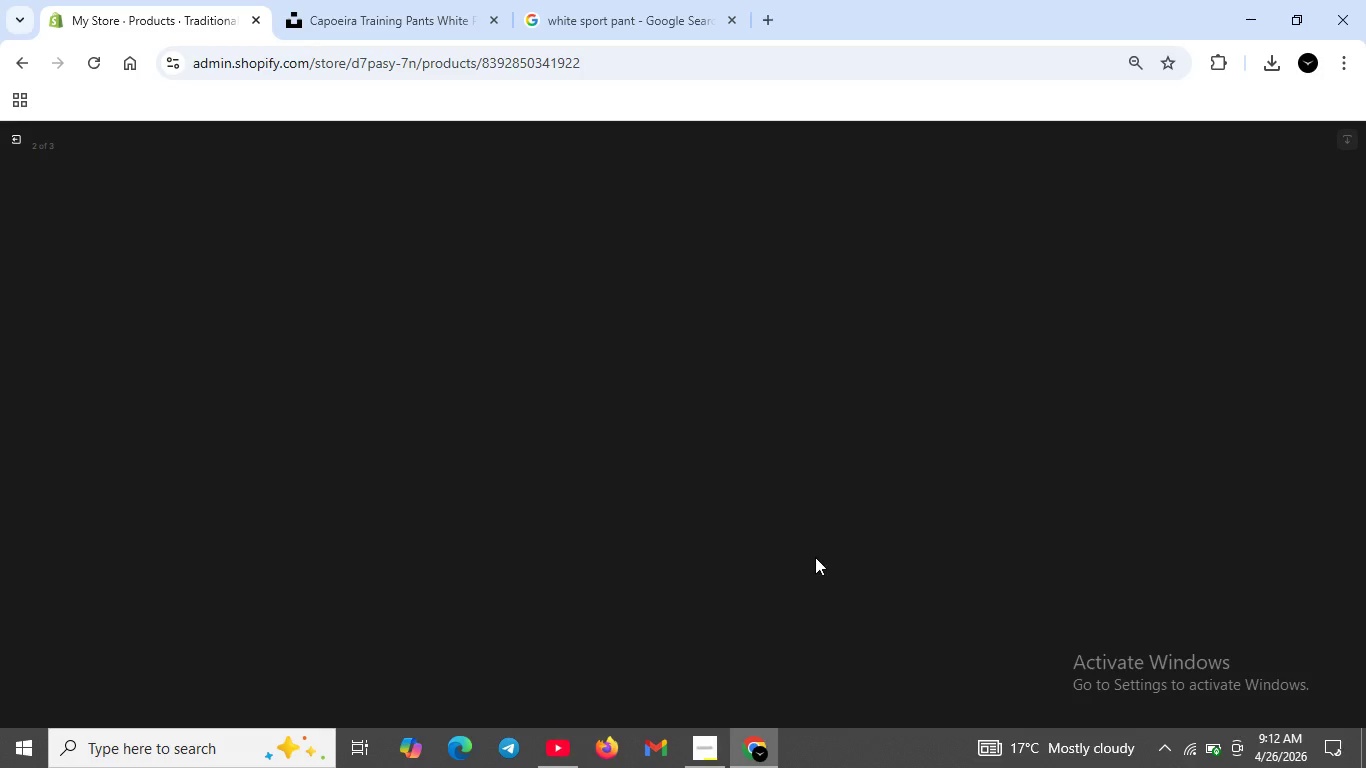 
scroll: coordinate [867, 563], scroll_direction: up, amount: 6.0
 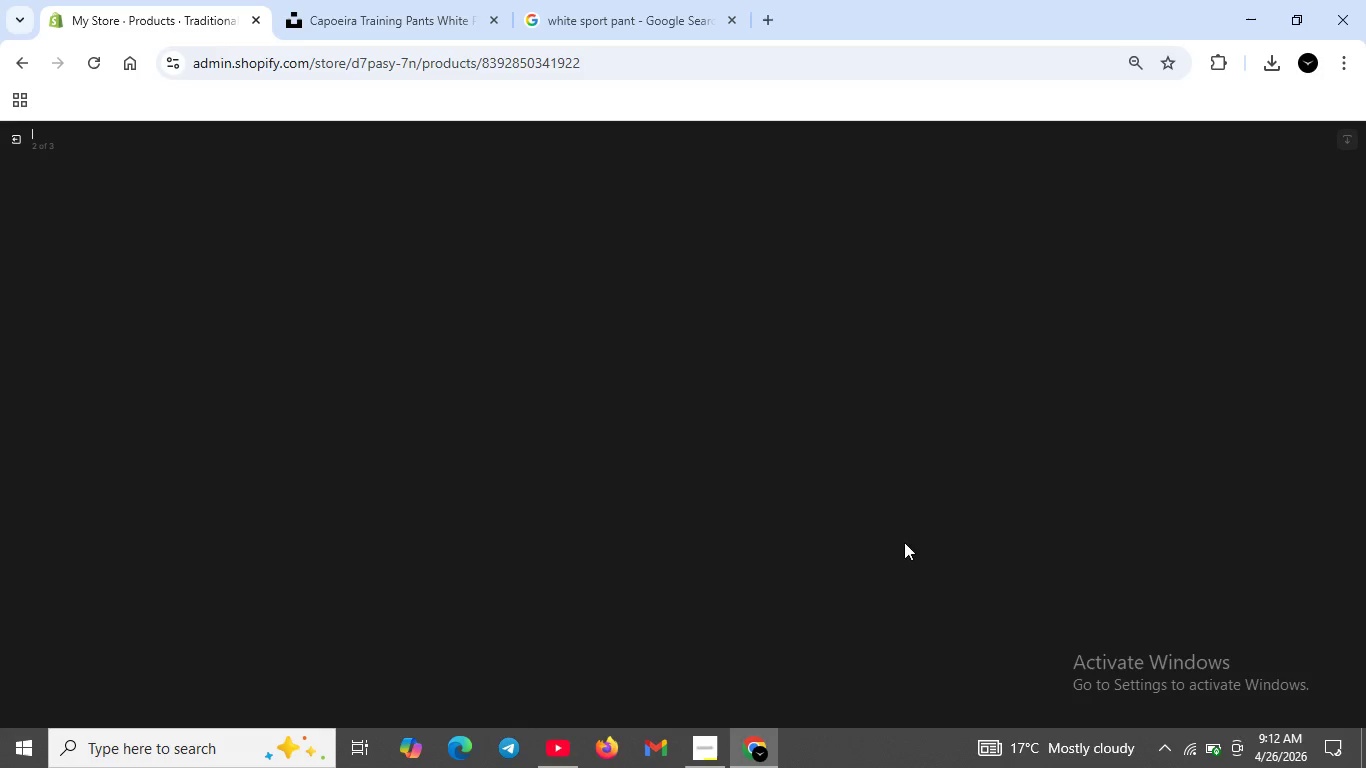 
scroll: coordinate [919, 535], scroll_direction: down, amount: 2.0
 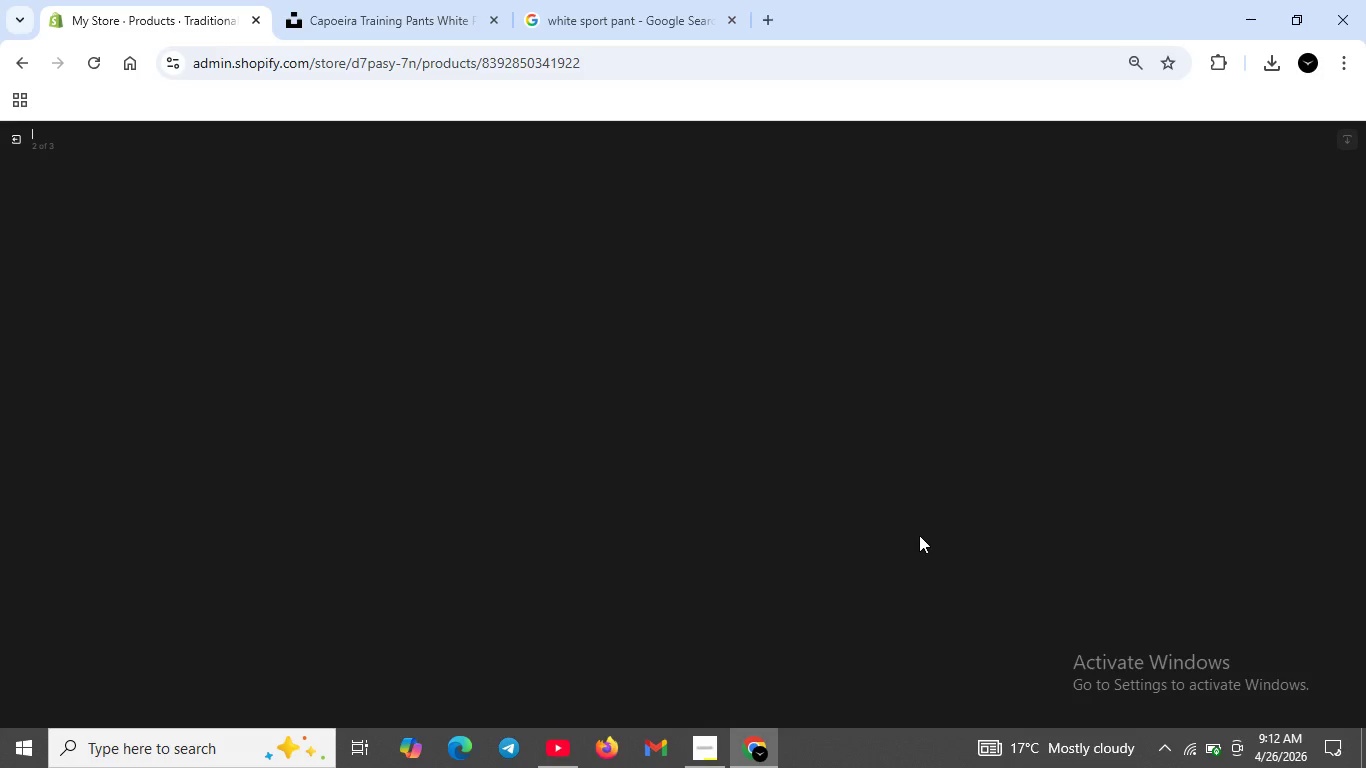 
scroll: coordinate [918, 535], scroll_direction: up, amount: 1.0
 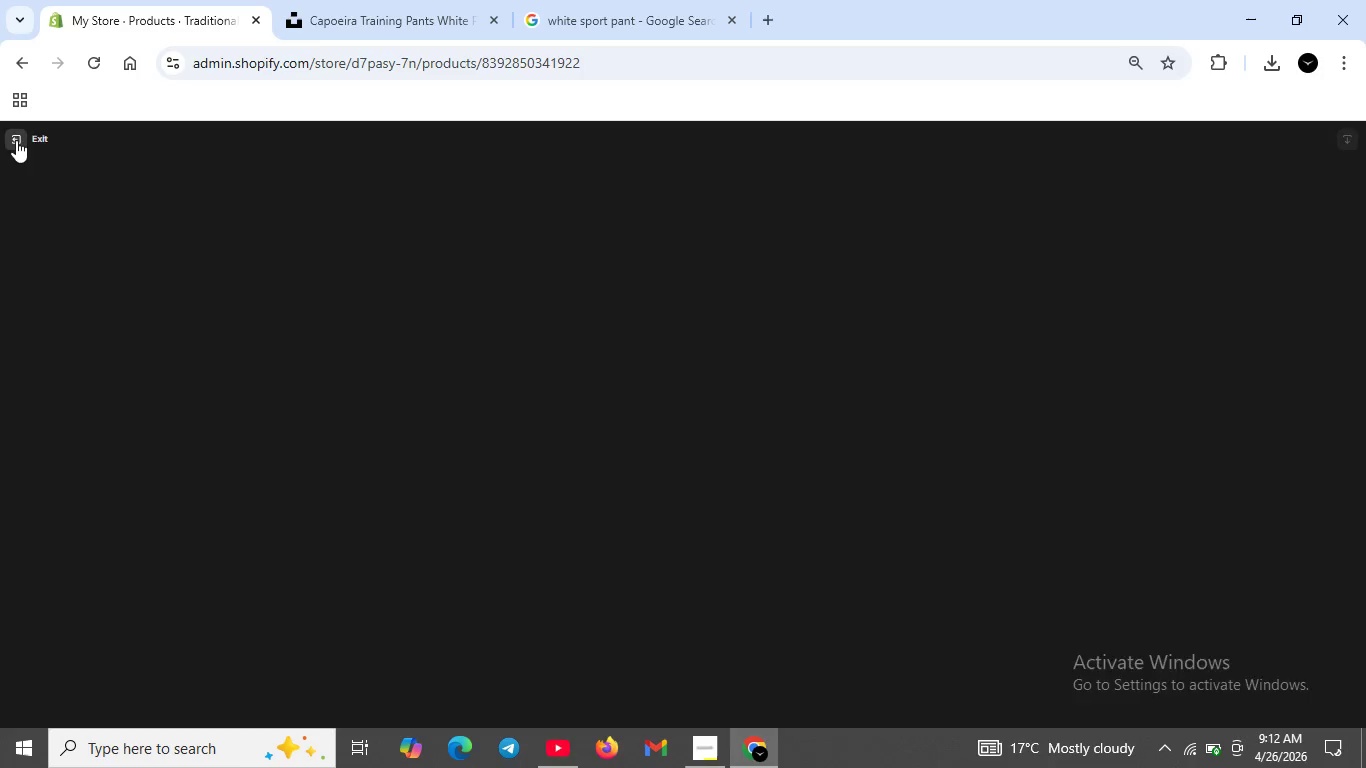 
wait(6.26)
 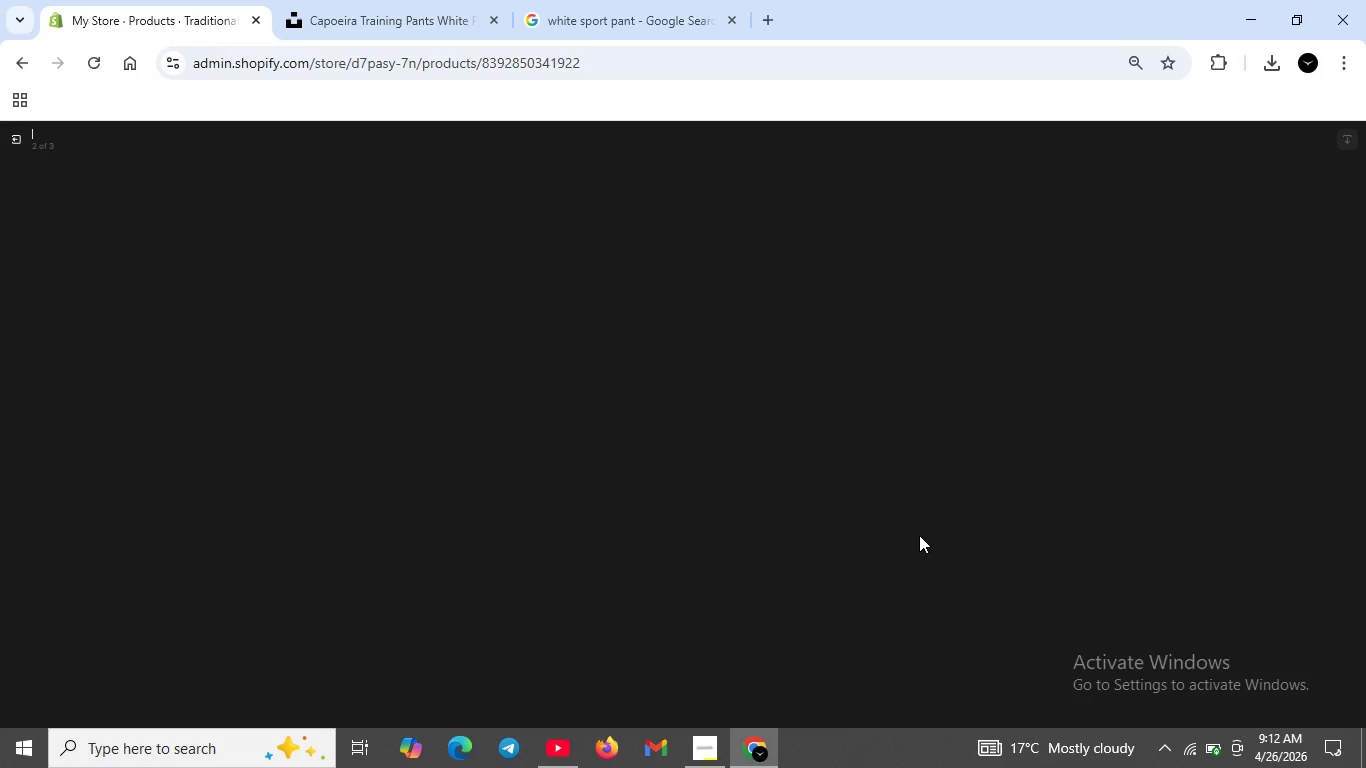 
scroll: coordinate [638, 448], scroll_direction: down, amount: 2.0
 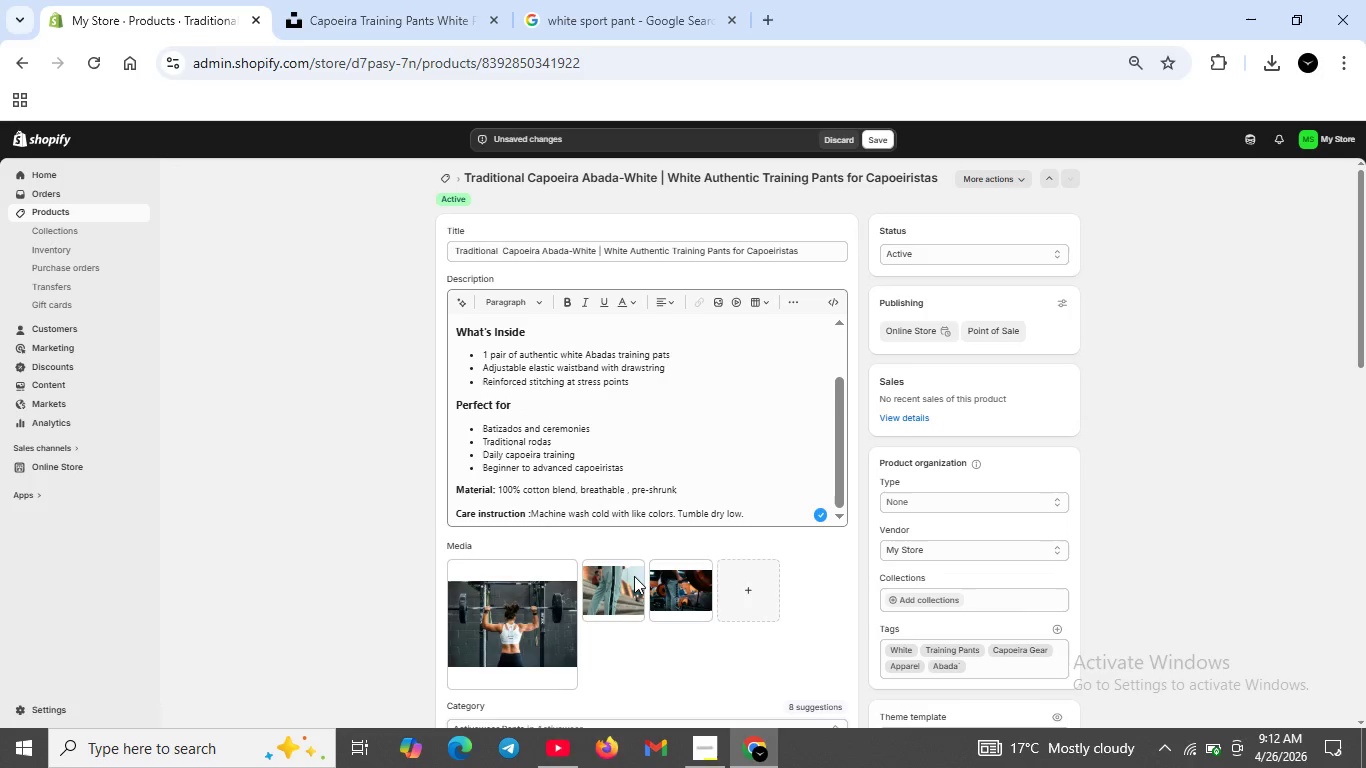 
double_click([632, 581])
 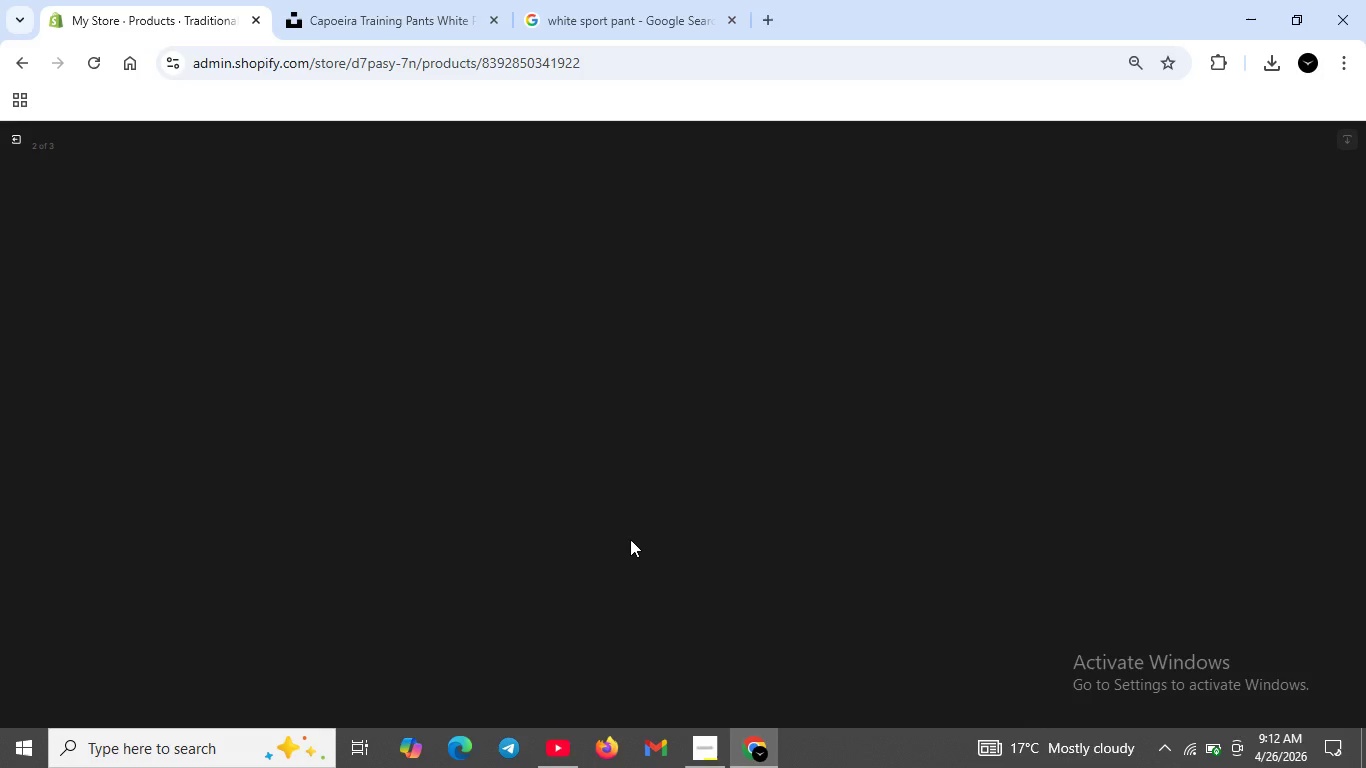 
wait(5.16)
 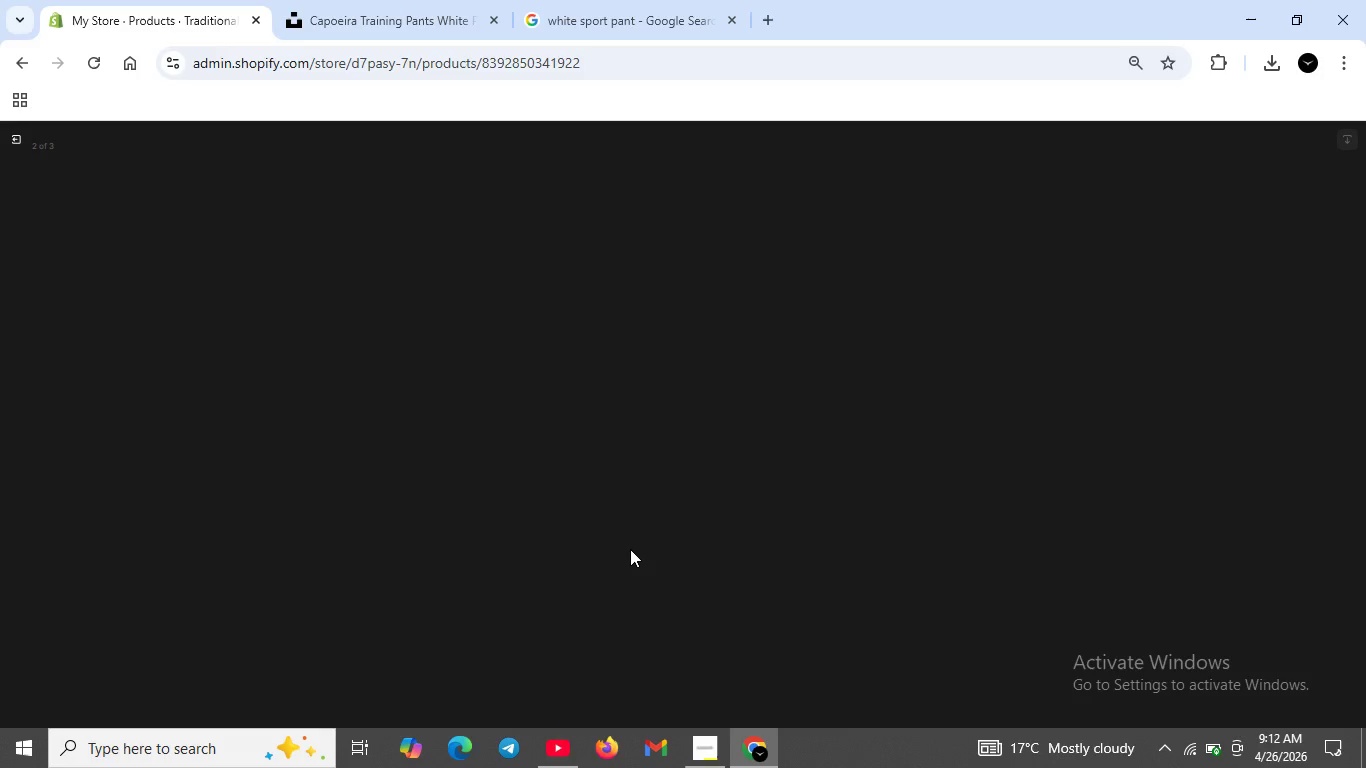 
scroll: coordinate [623, 532], scroll_direction: down, amount: 2.0
 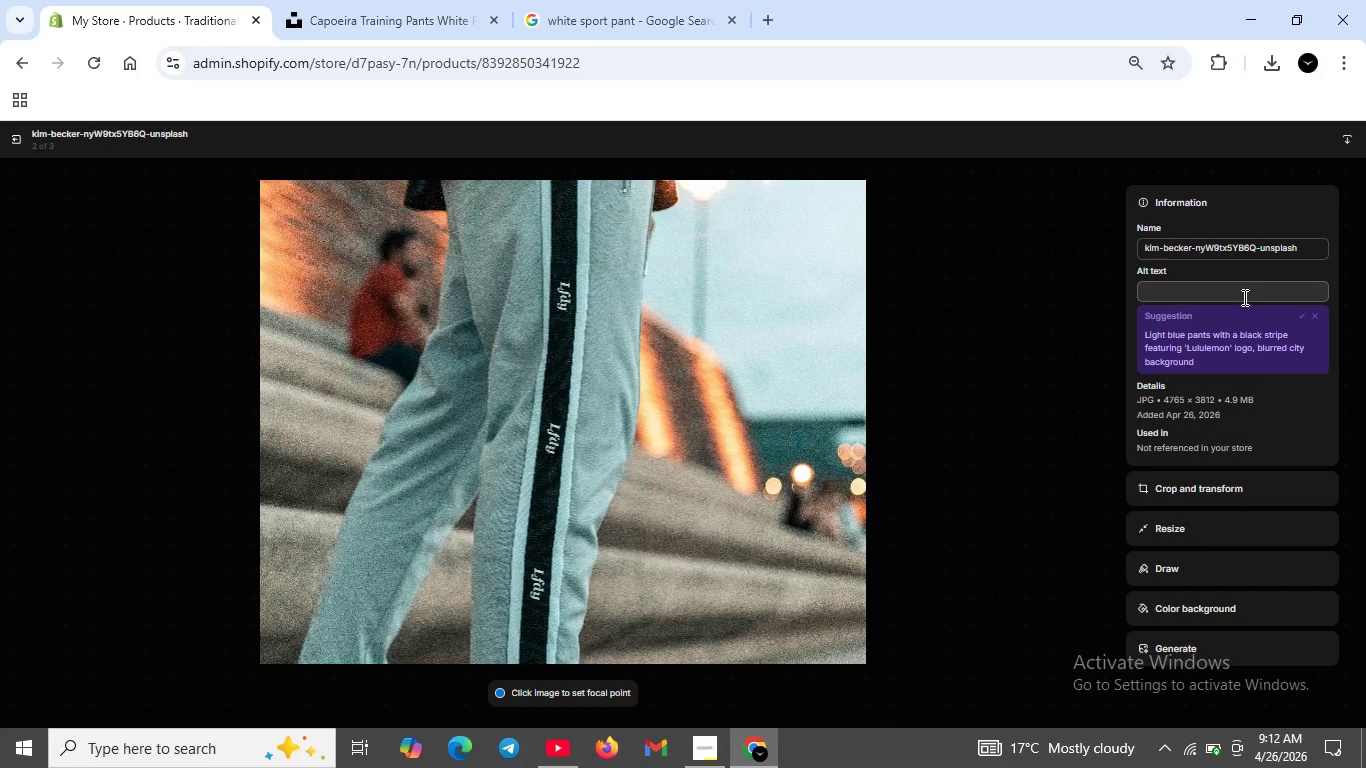 
left_click([1239, 295])
 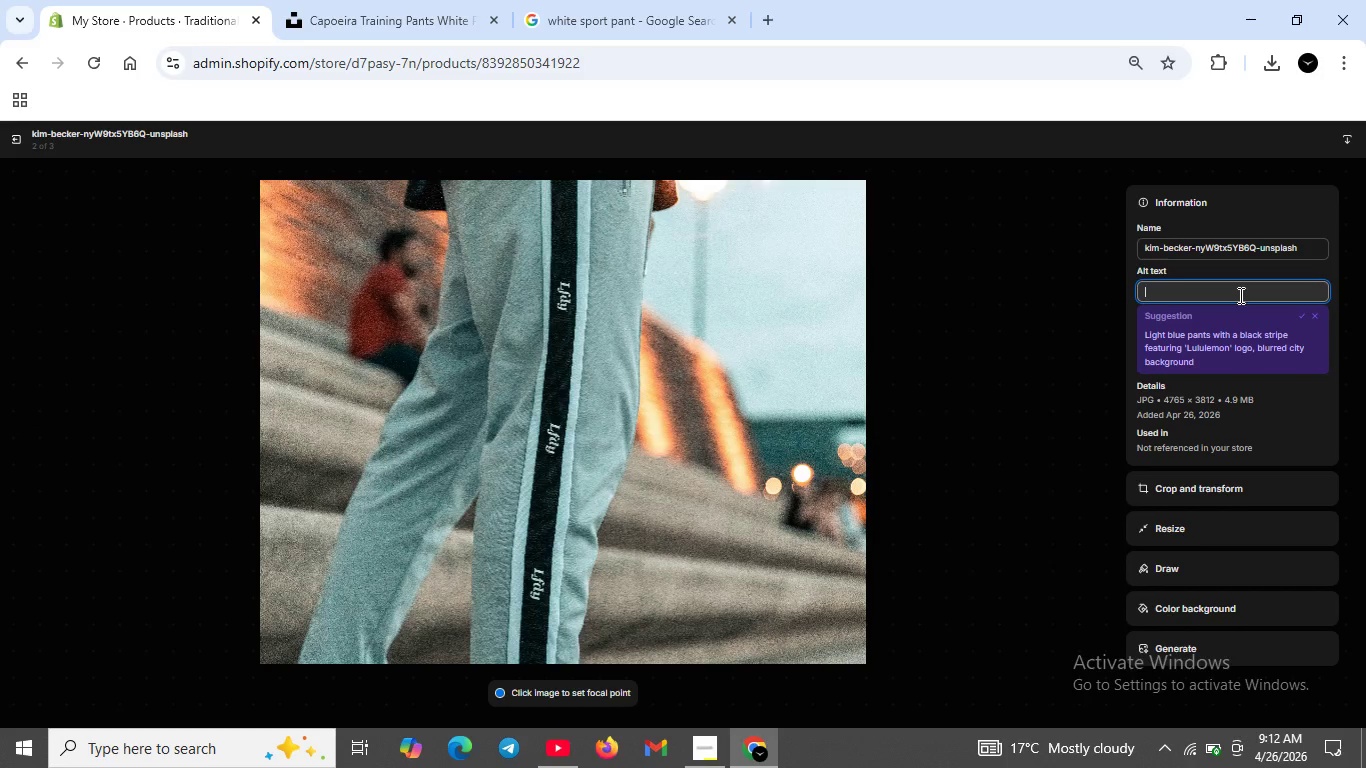 
type(Car)
 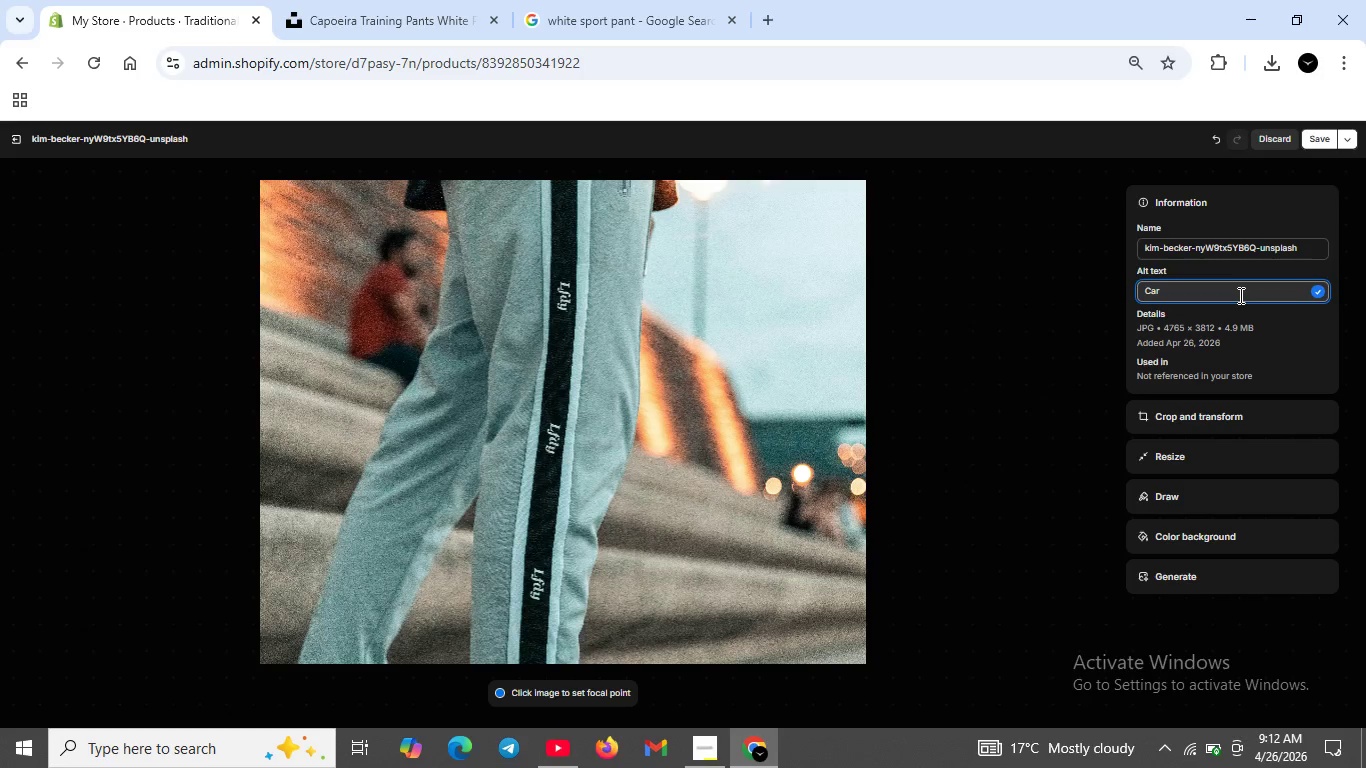 
type(poeirsta wearing hite Abada during ceemony -authentic training pants for traditin)
key(Backspace)
type(nal ca)
 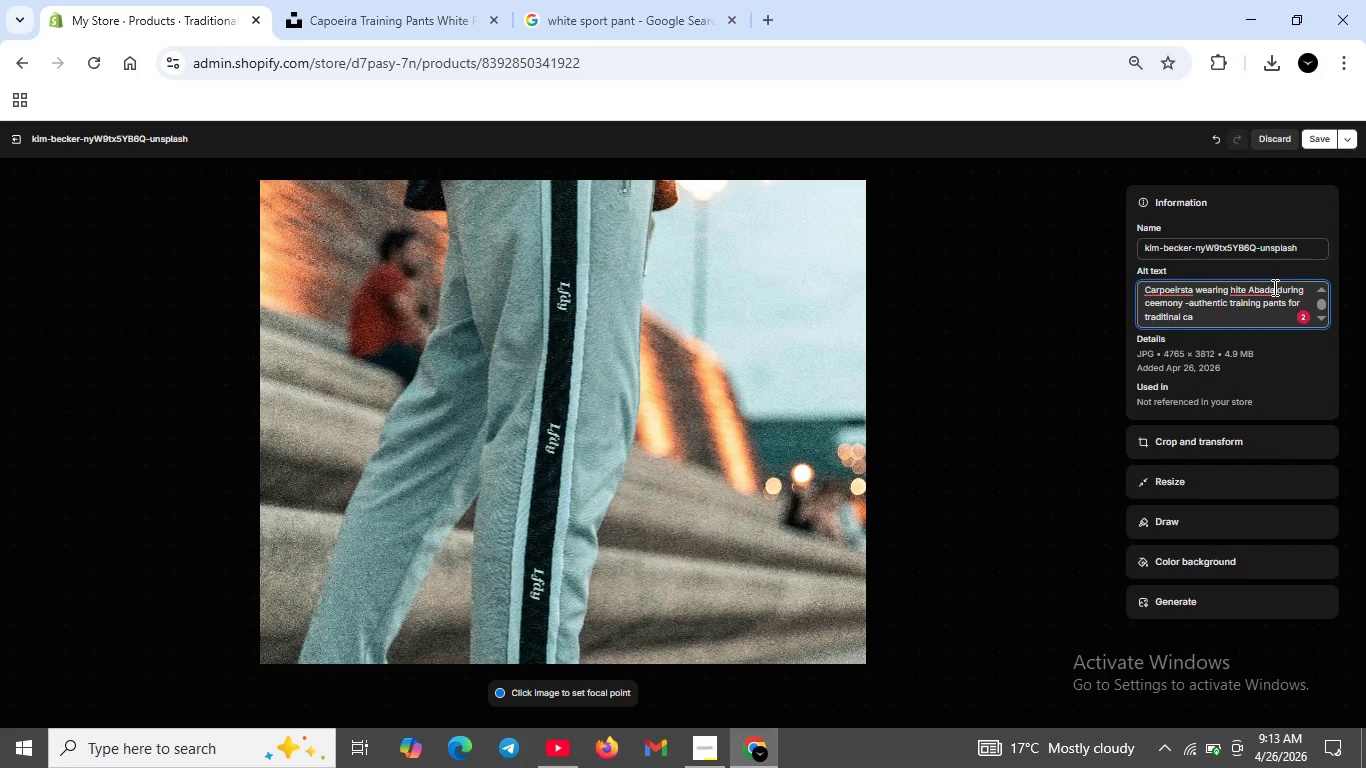 
type(poeria martial arts a)
key(Backspace)
type(dance)
 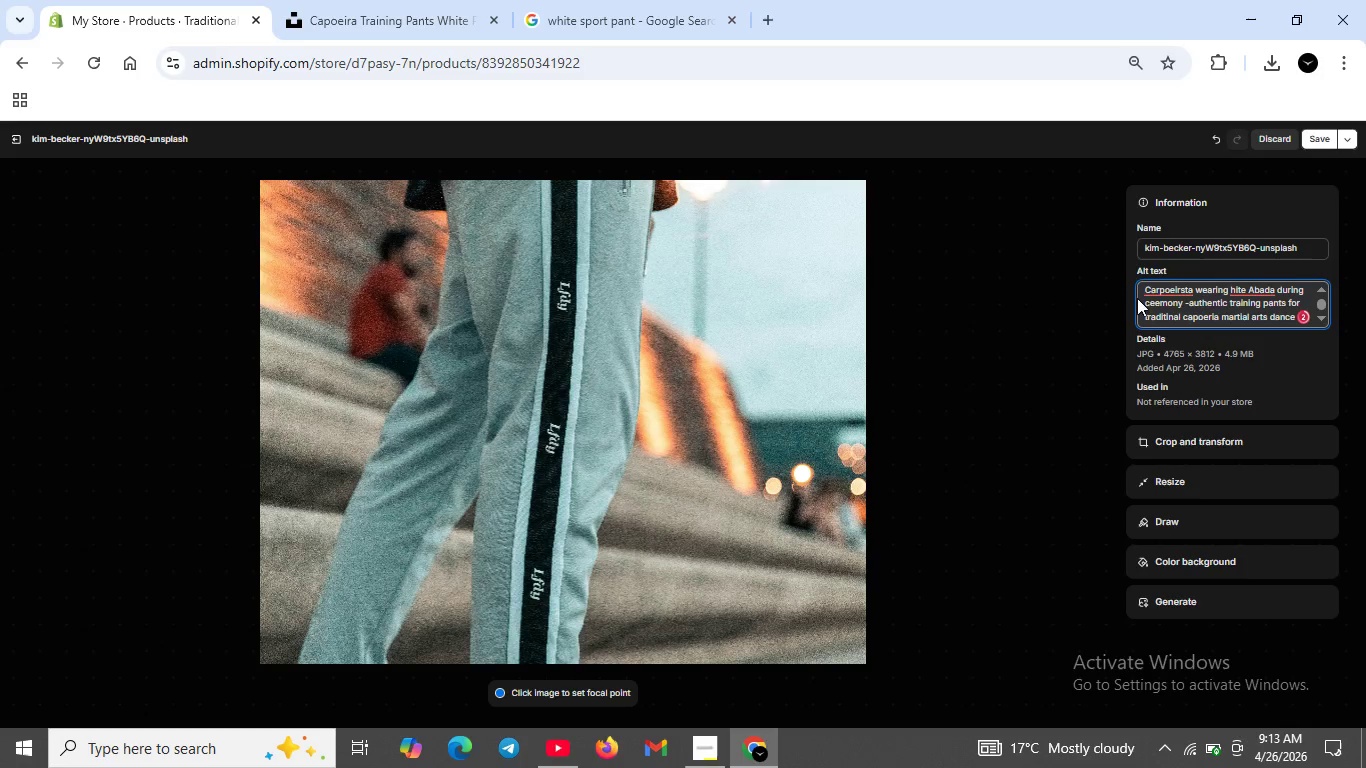 
left_click([1164, 288])
 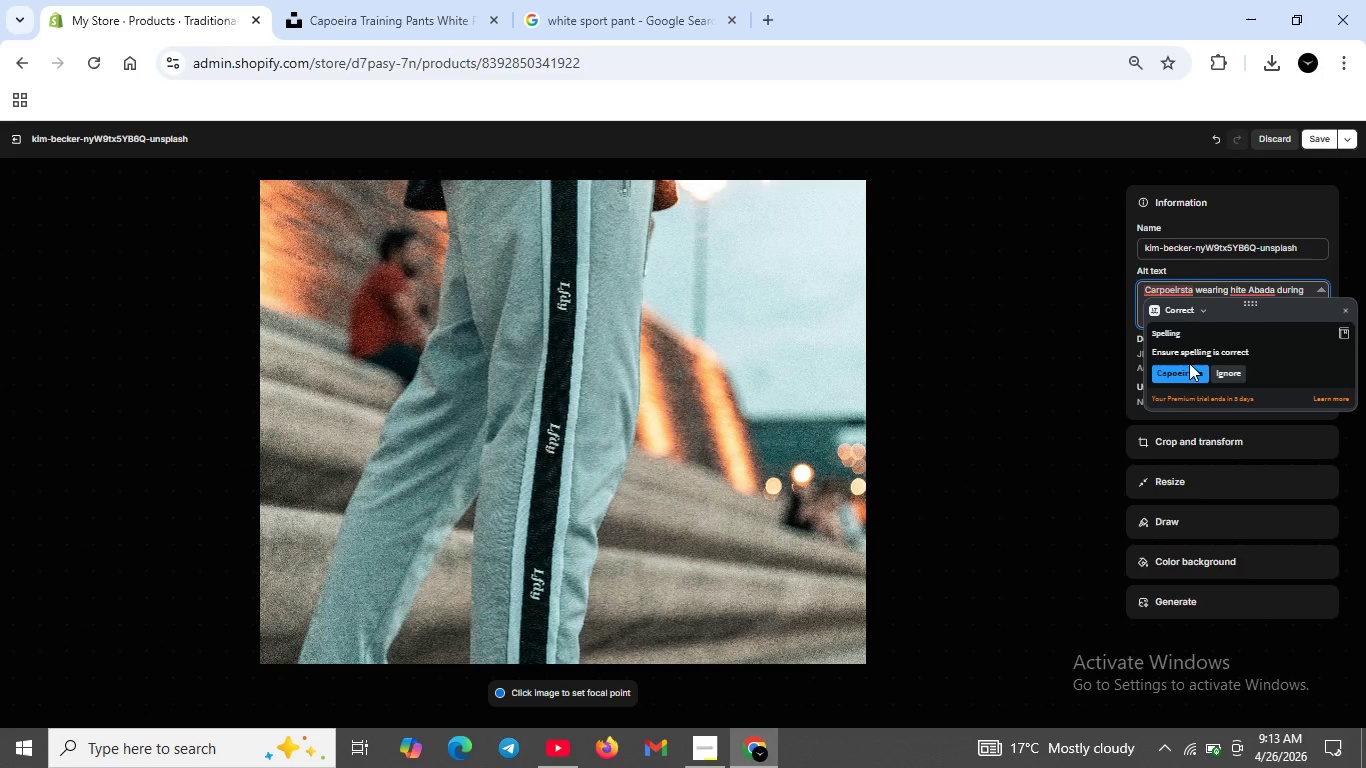 
left_click([1189, 371])
 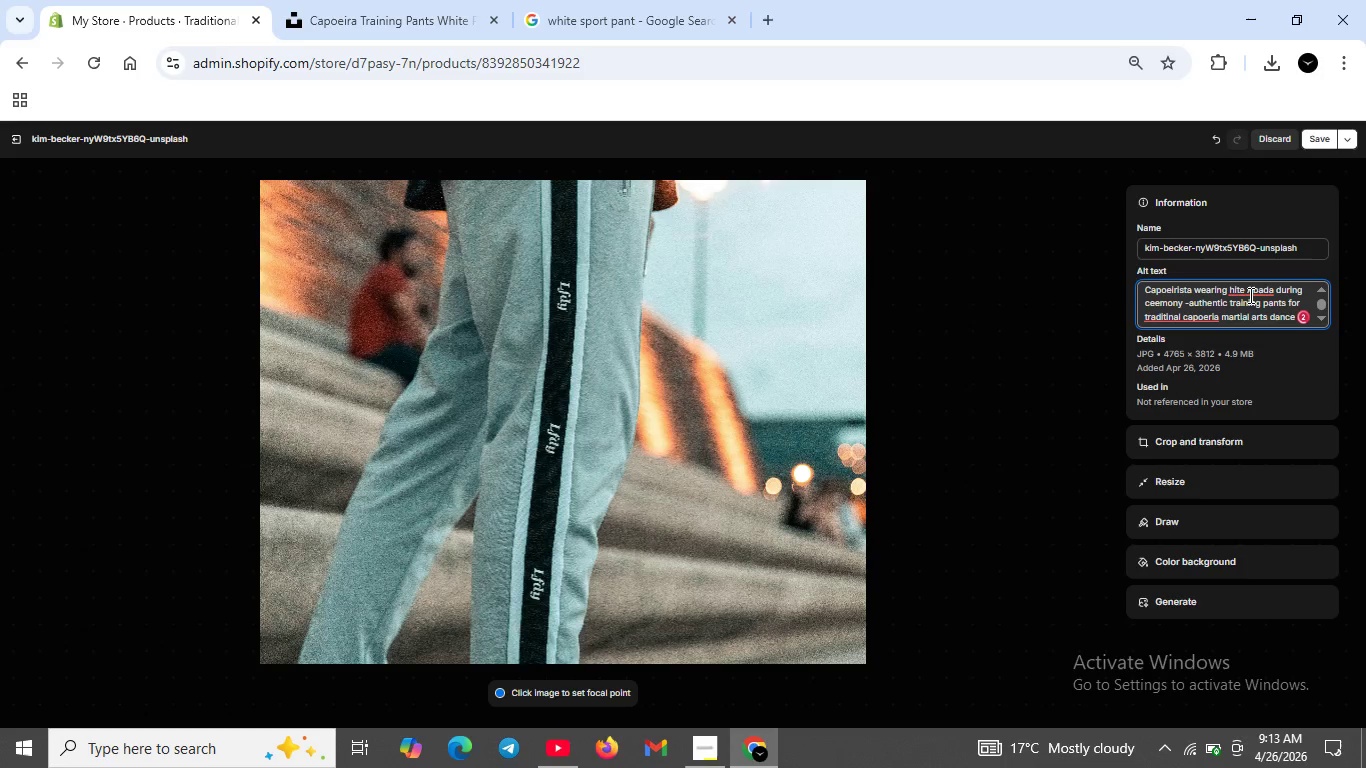 
left_click([1249, 295])
 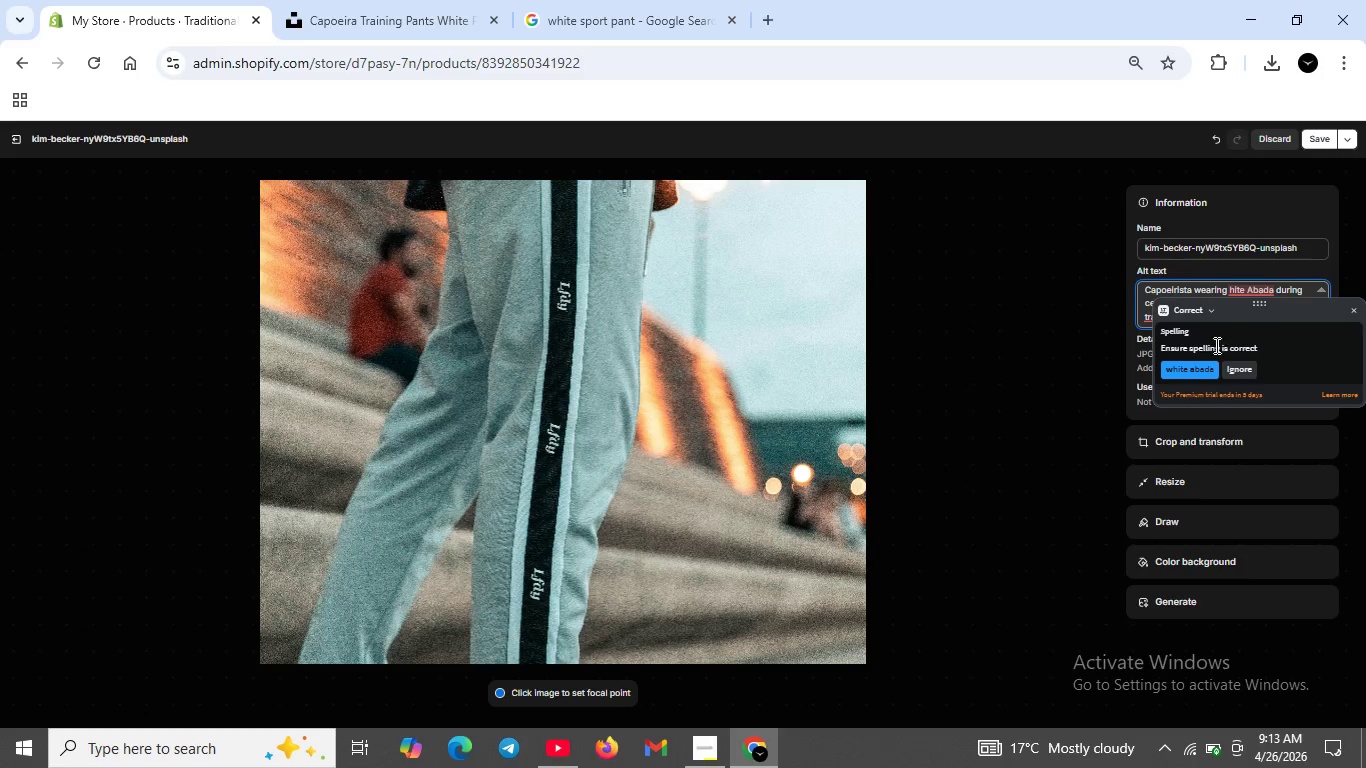 
left_click([1194, 375])
 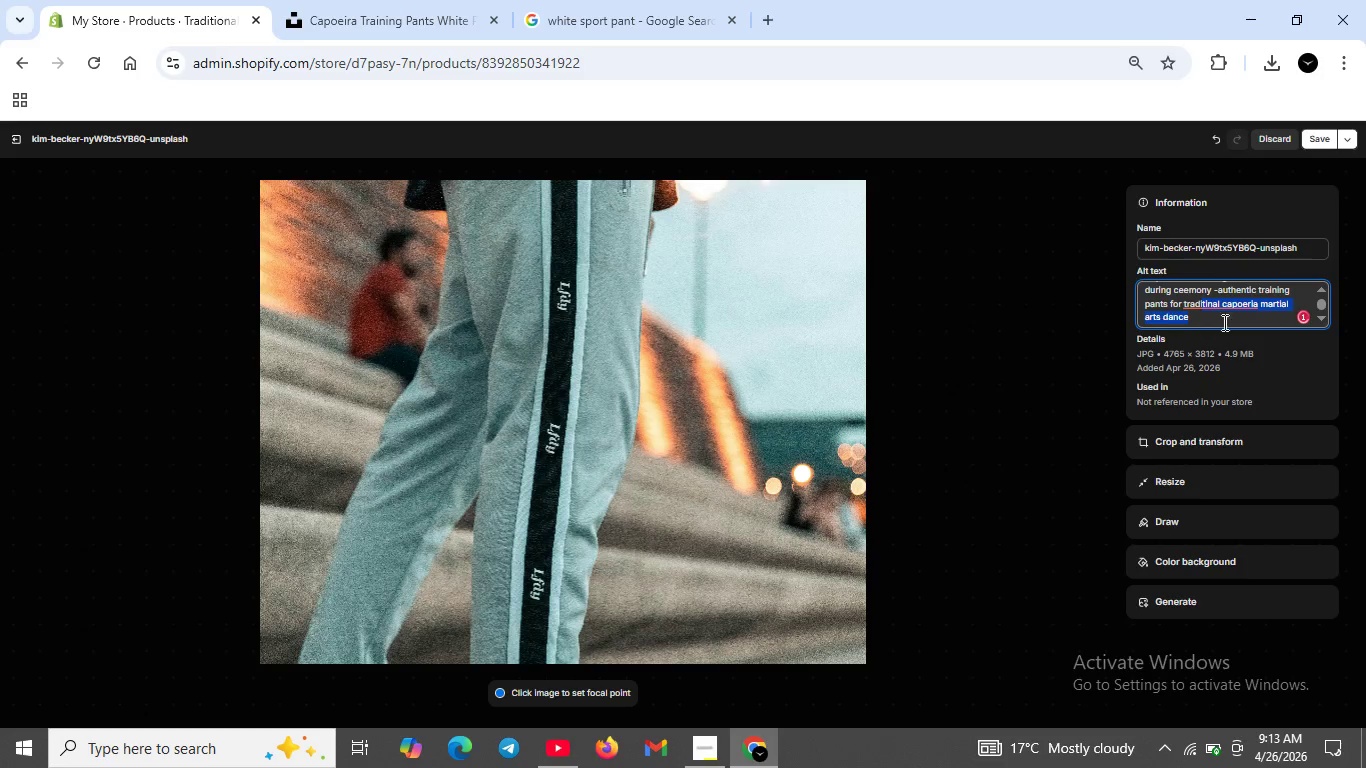 
left_click([1276, 326])
 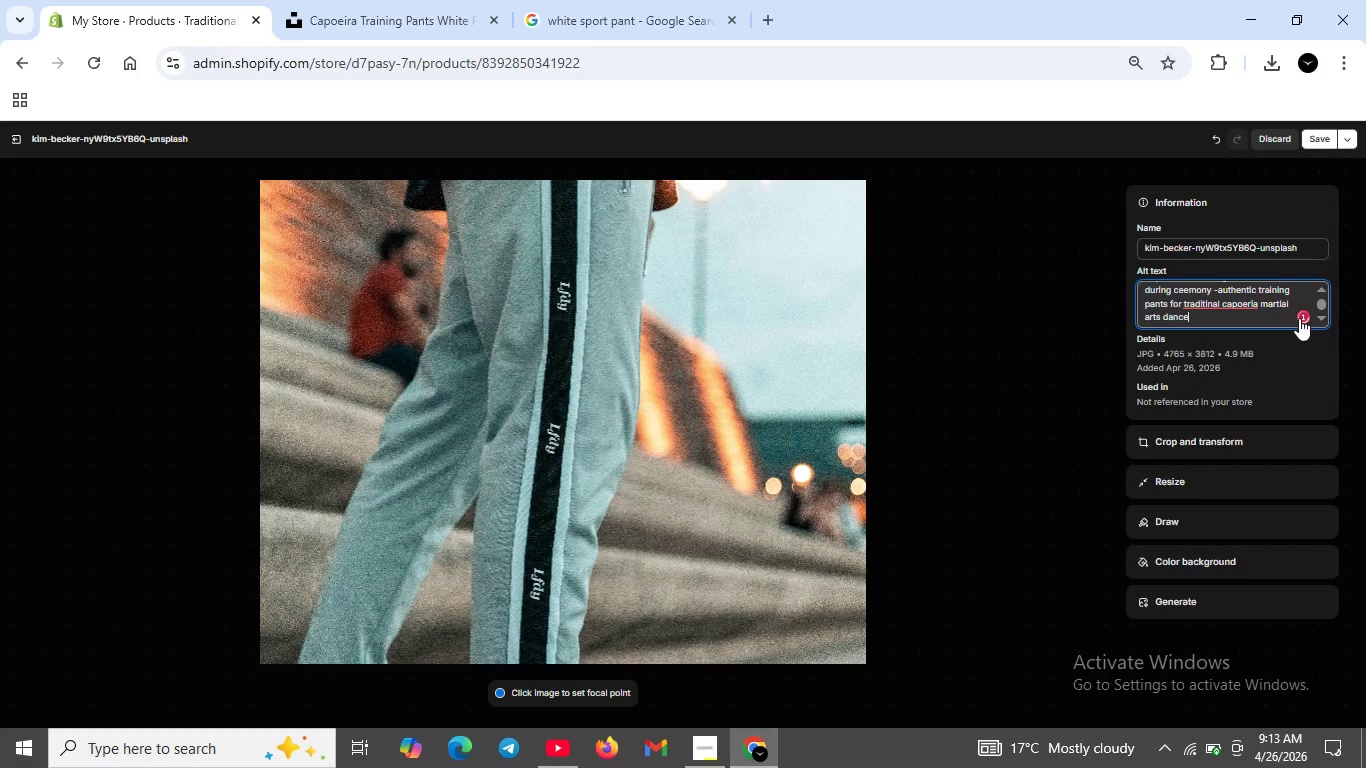 
left_click([1300, 317])
 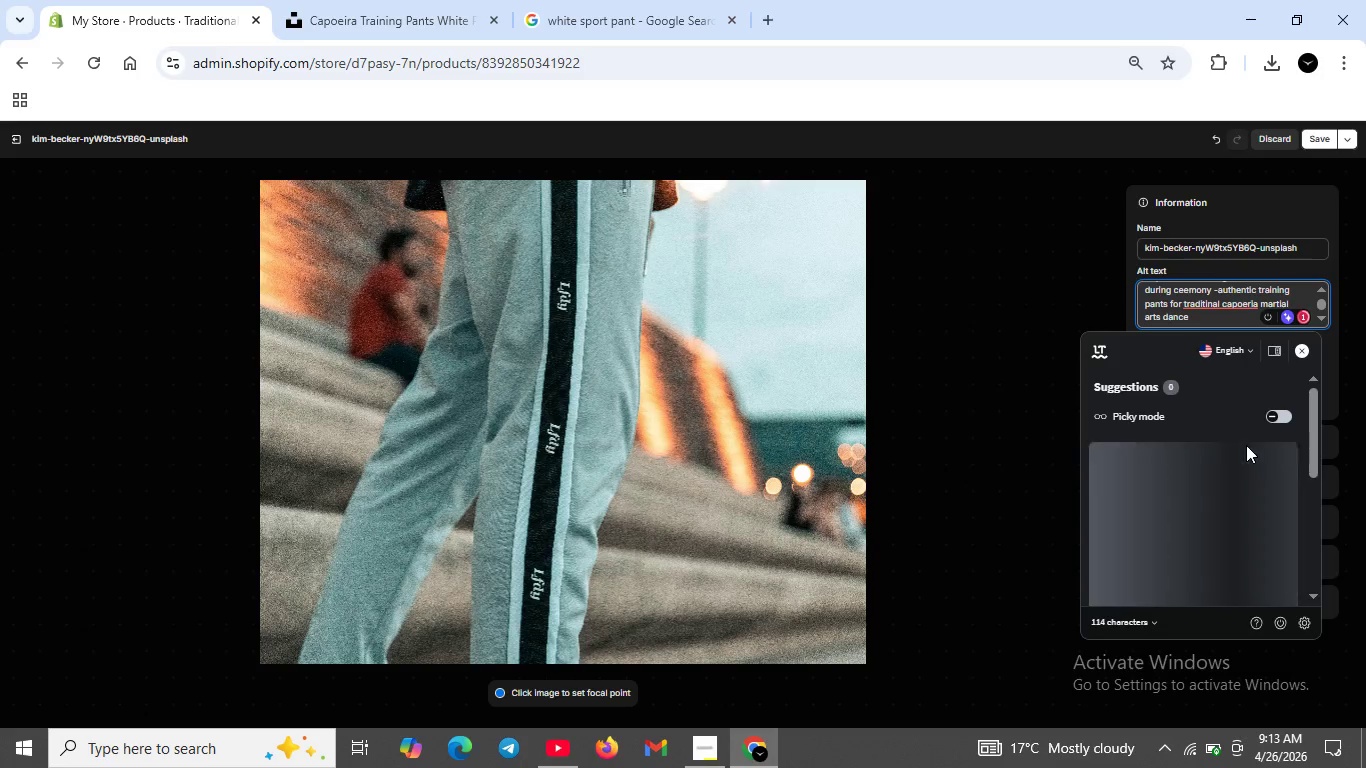 
scroll: coordinate [1256, 443], scroll_direction: down, amount: 2.0
 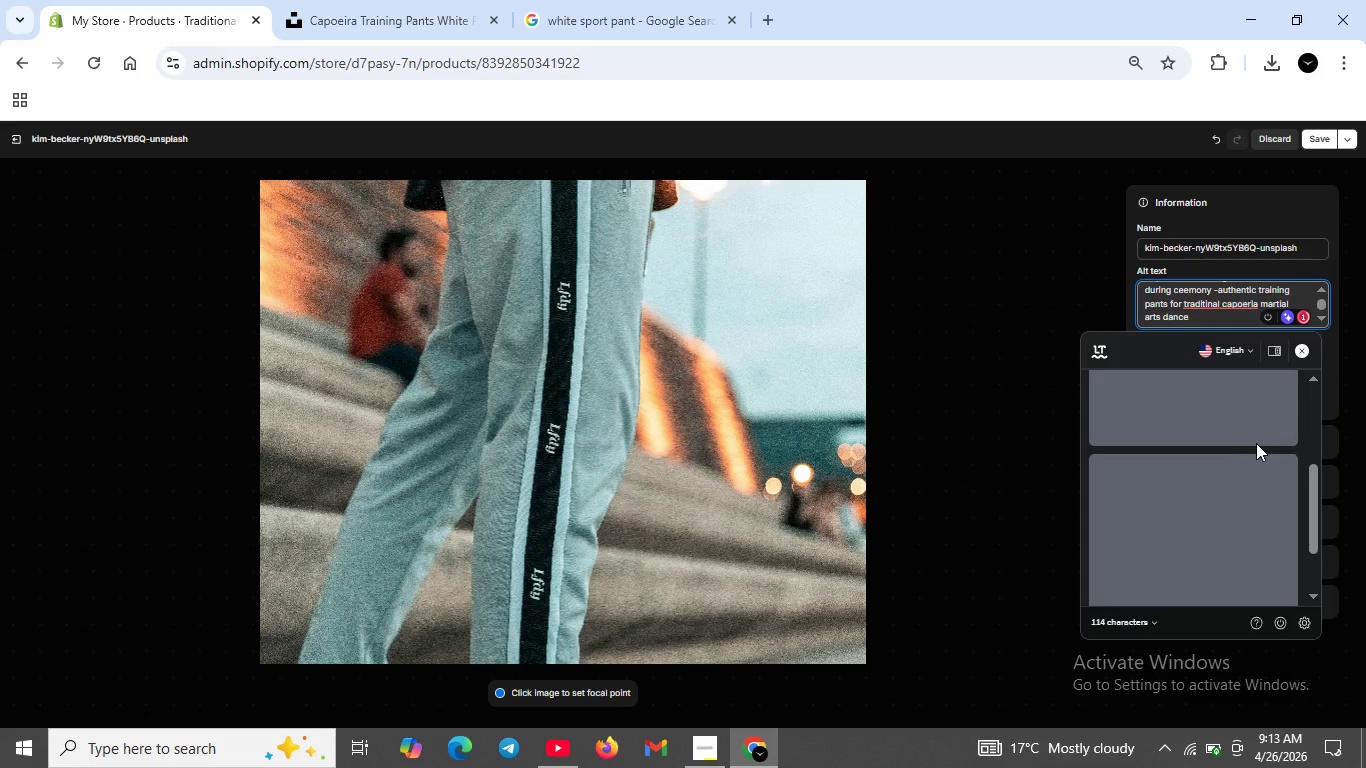 
scroll: coordinate [1259, 437], scroll_direction: up, amount: 5.0
 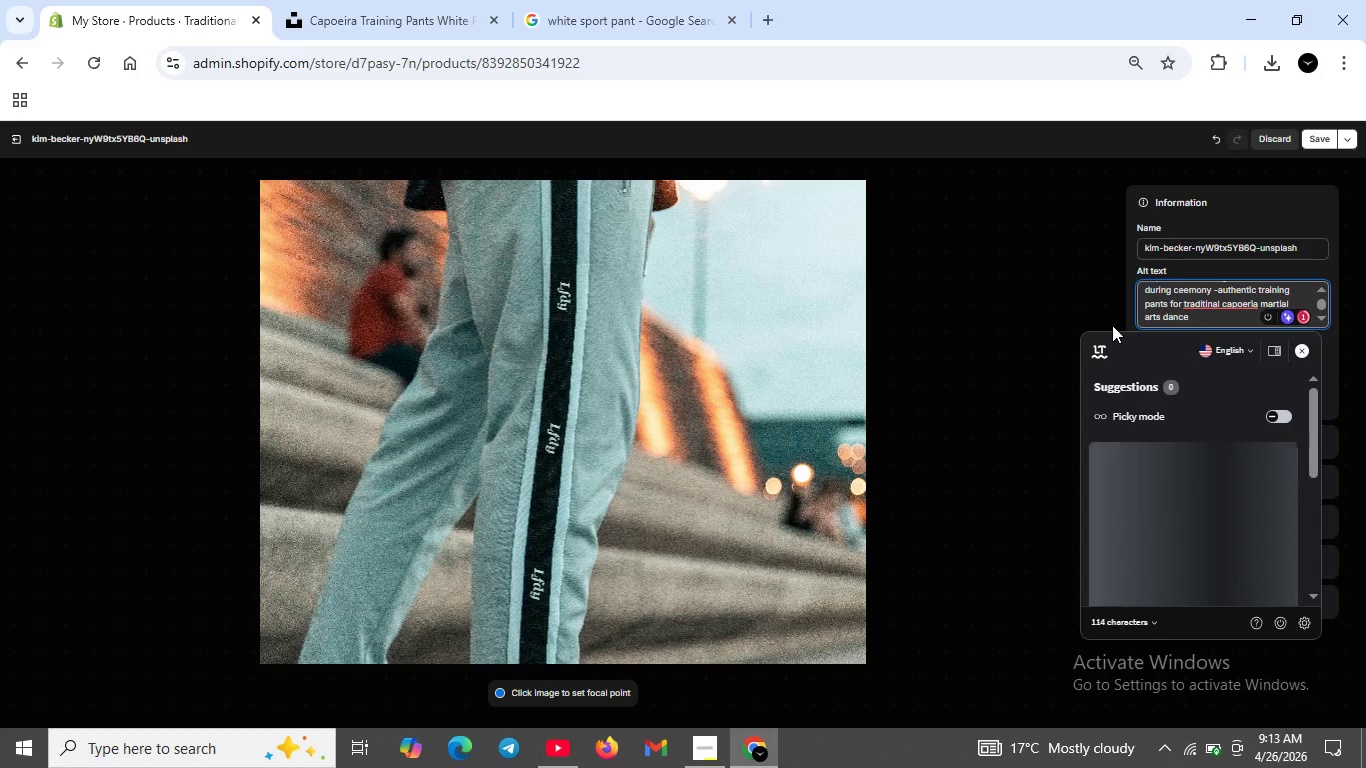 
left_click([1087, 318])
 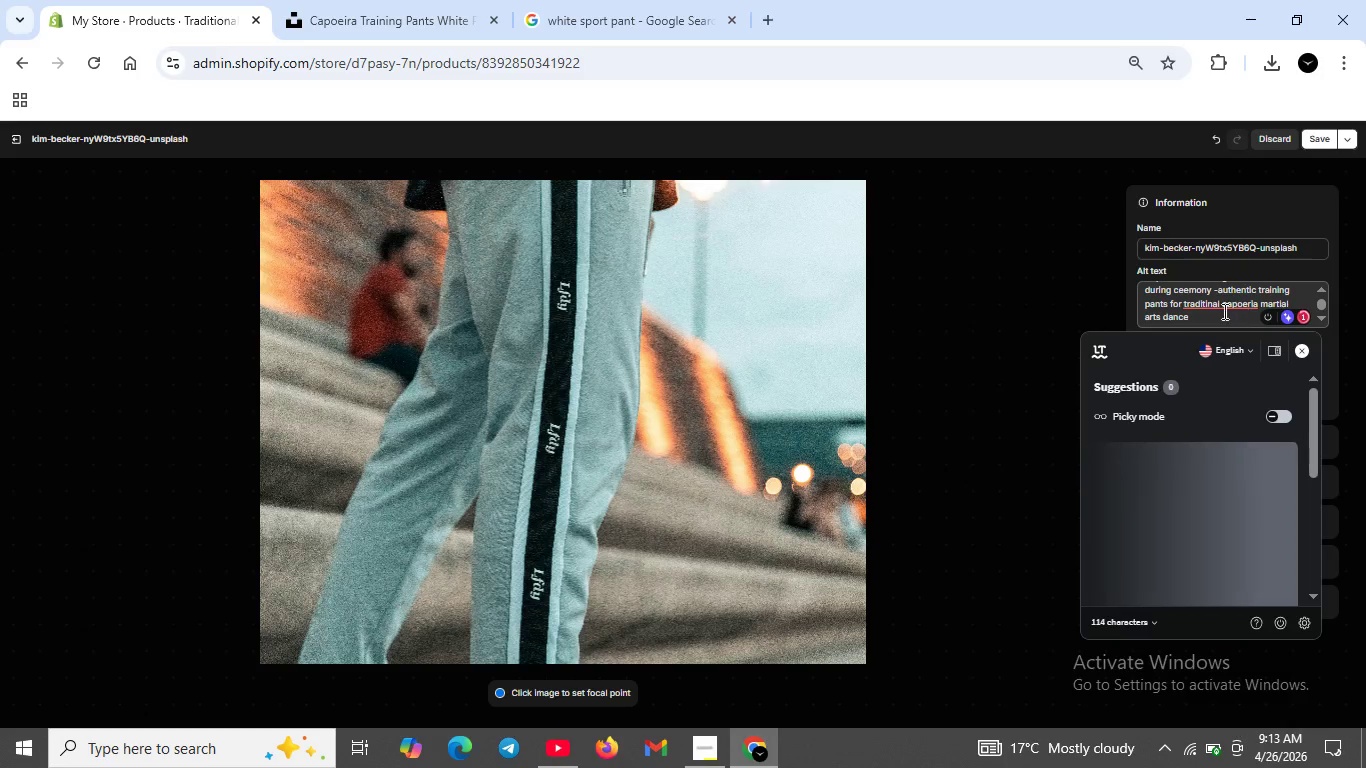 
double_click([1221, 309])
 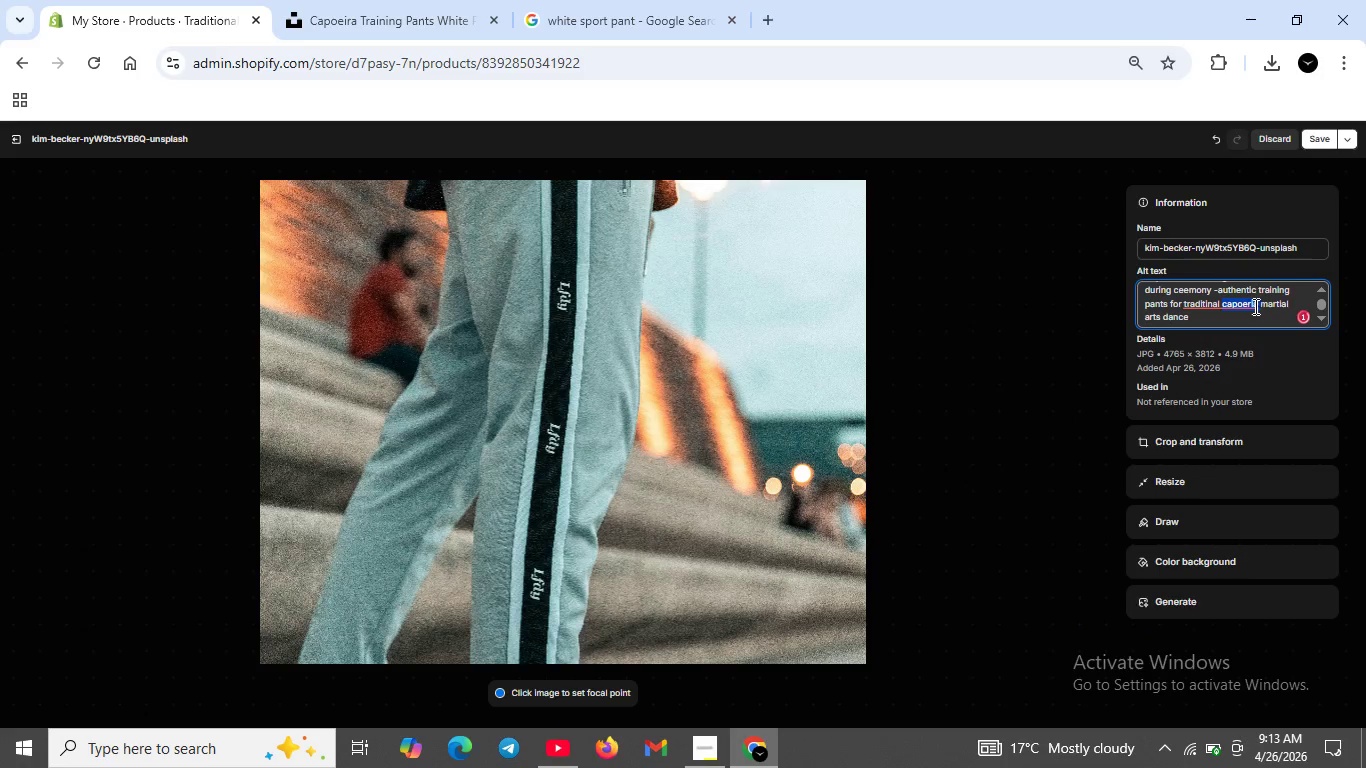 
left_click([1250, 307])
 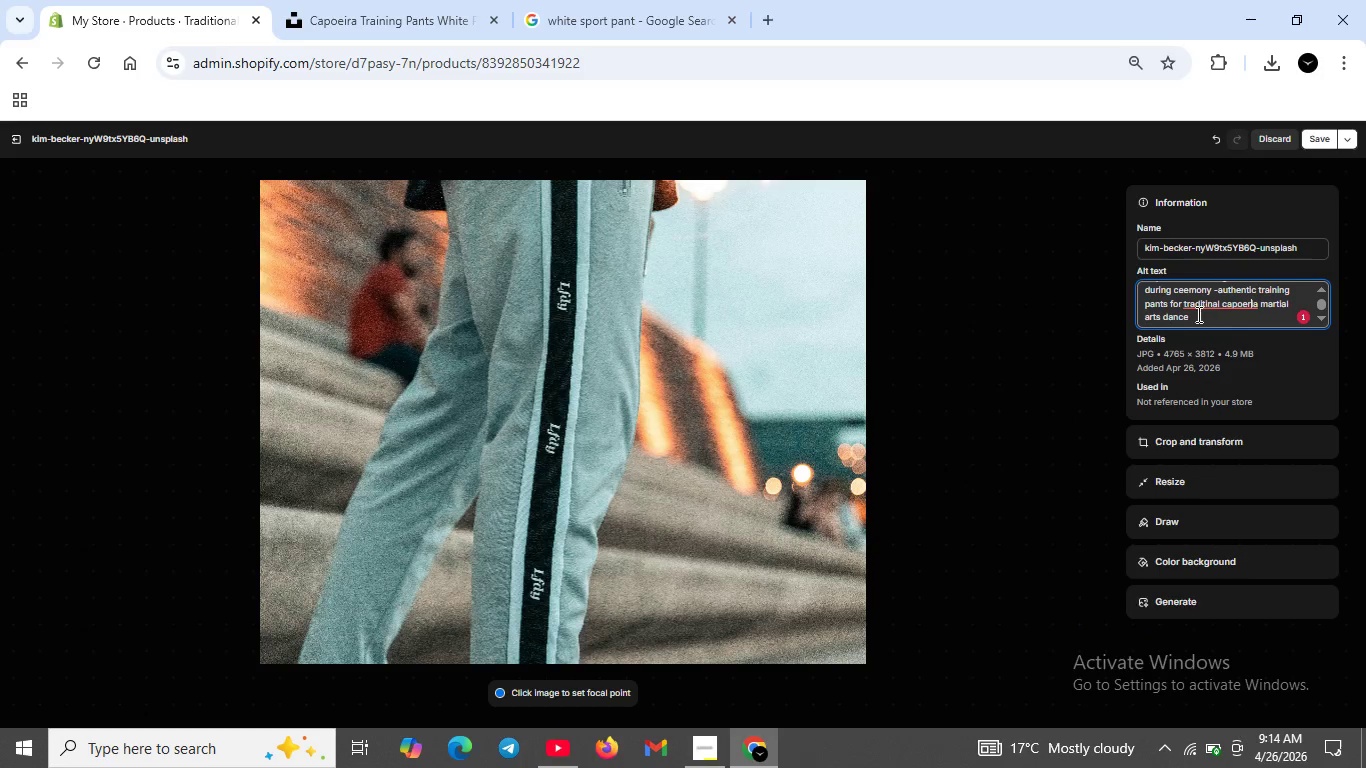 
left_click([1194, 310])
 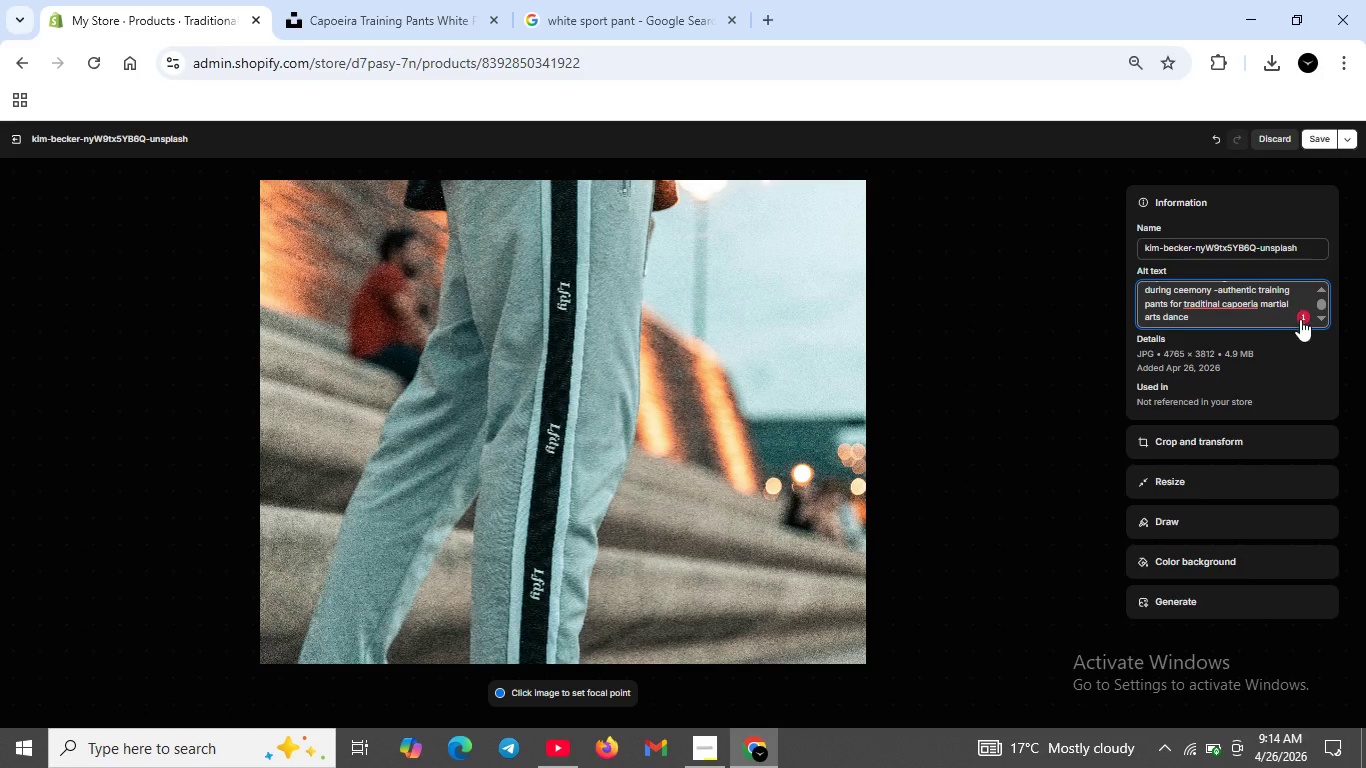 
left_click([1302, 320])
 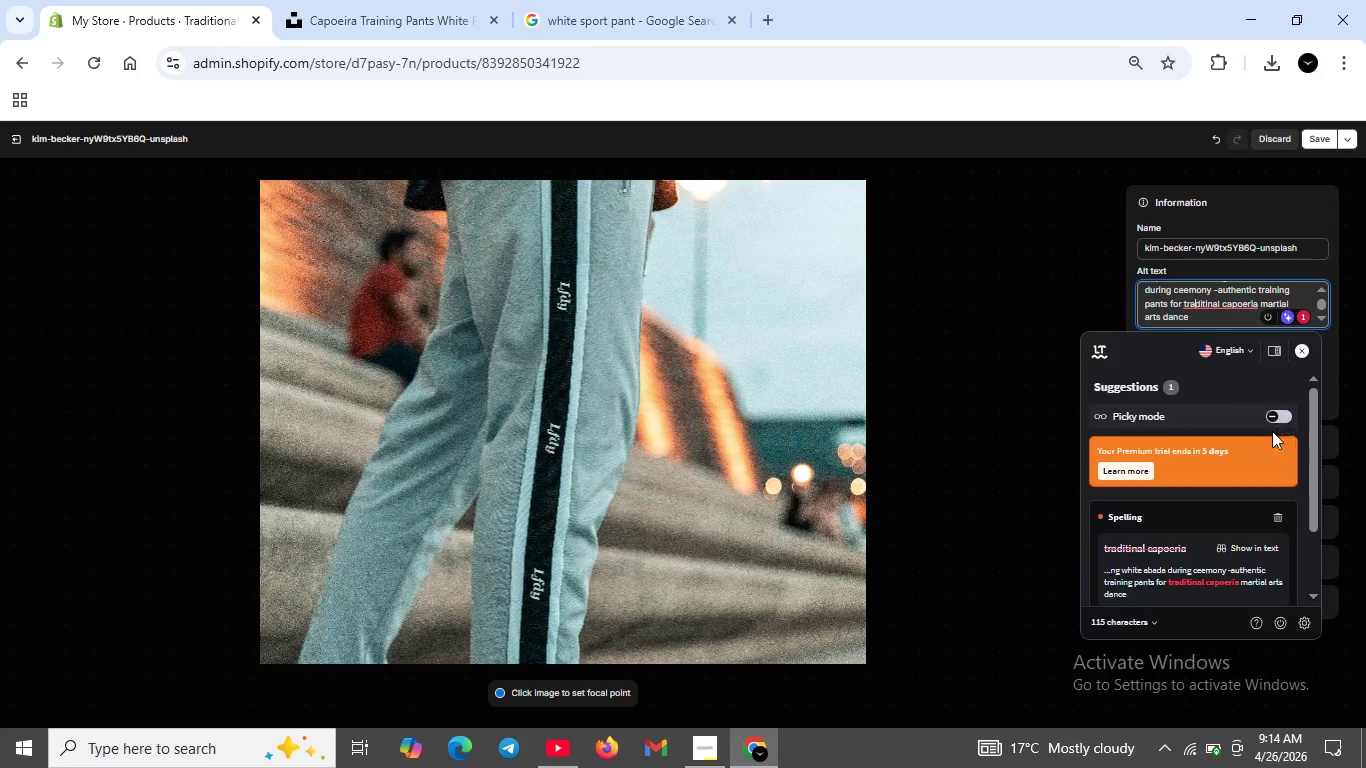 
scroll: coordinate [1266, 455], scroll_direction: down, amount: 2.0
 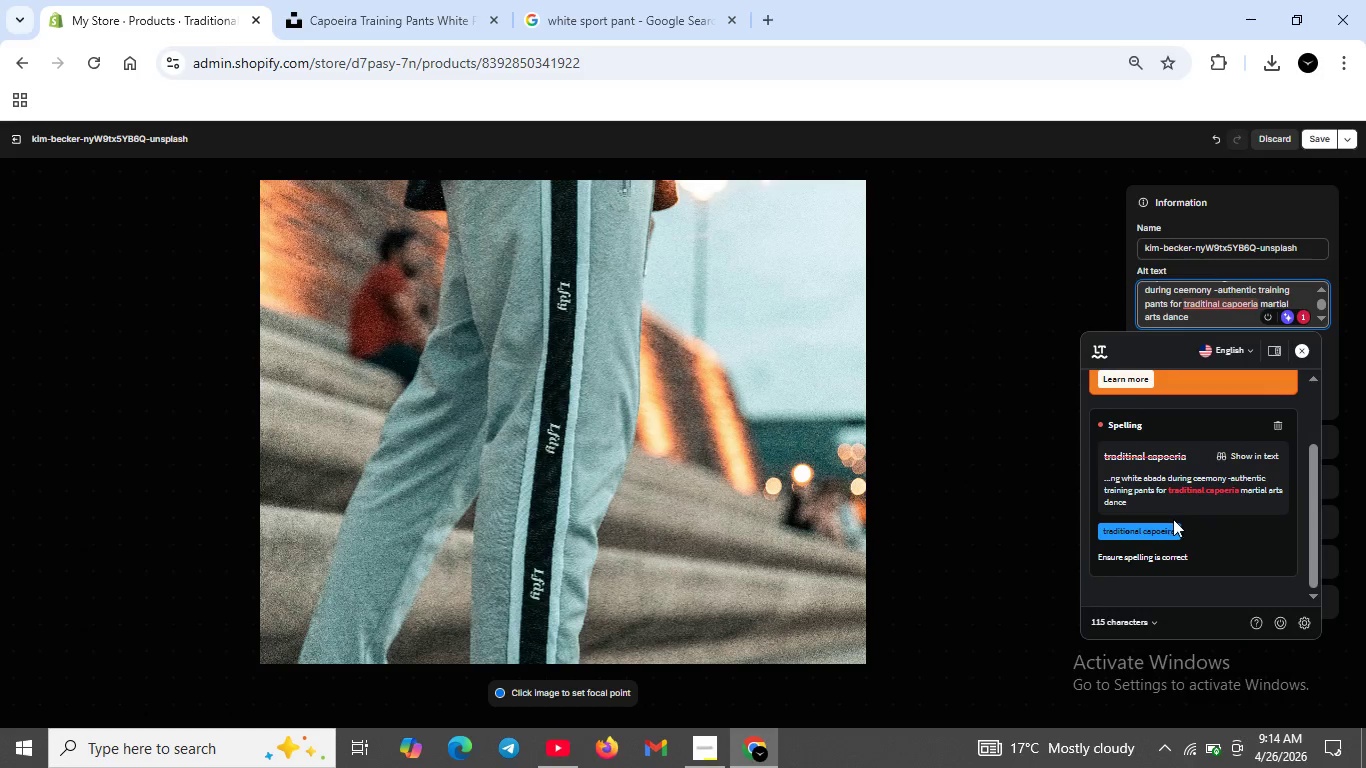 
left_click([1174, 520])
 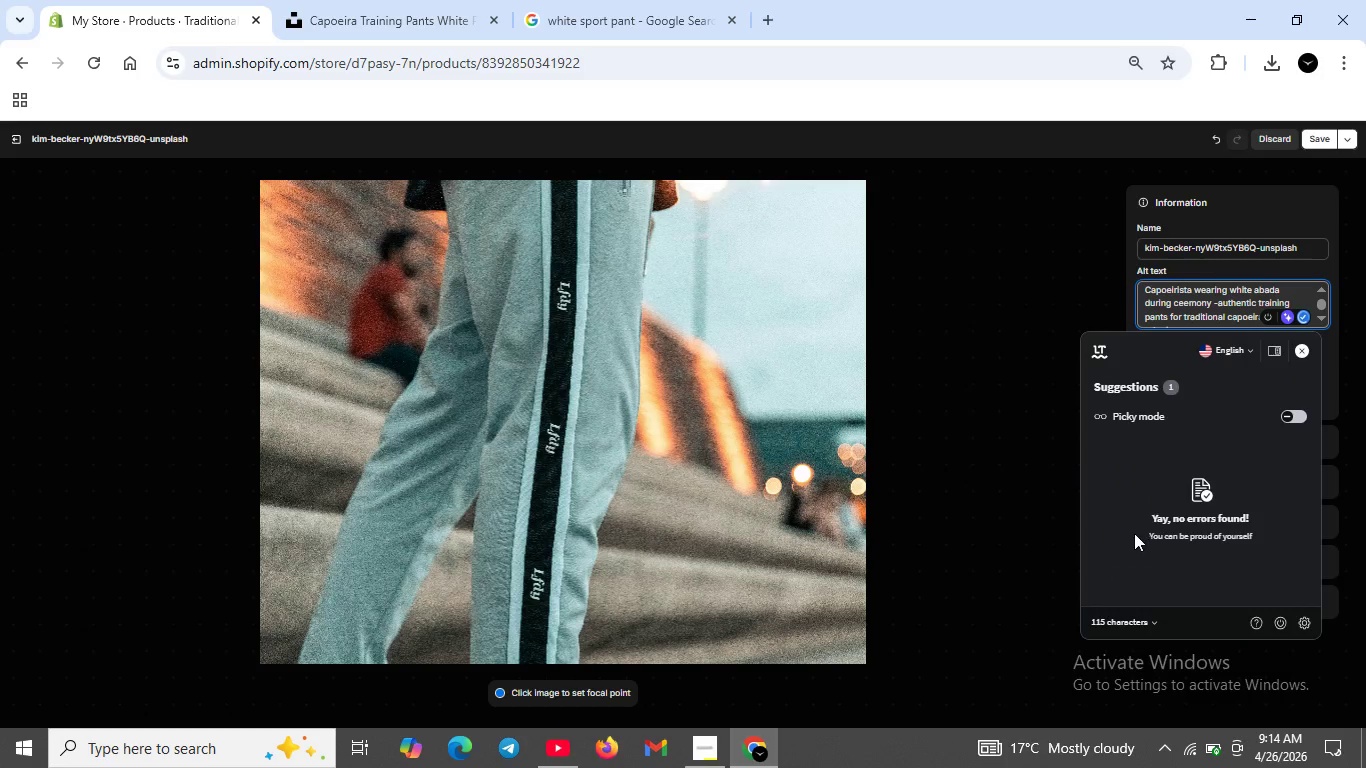 
left_click([960, 430])
 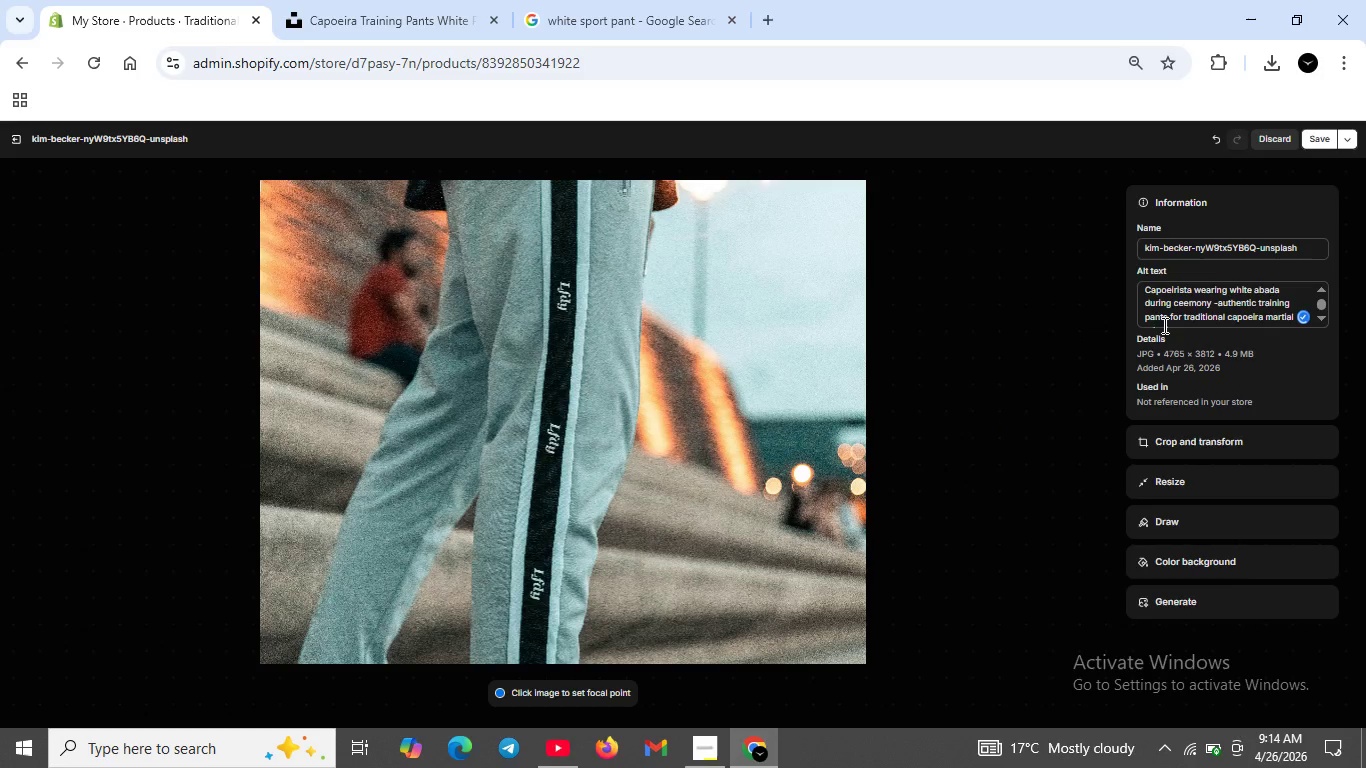 
scroll: coordinate [1201, 301], scroll_direction: down, amount: 2.0
 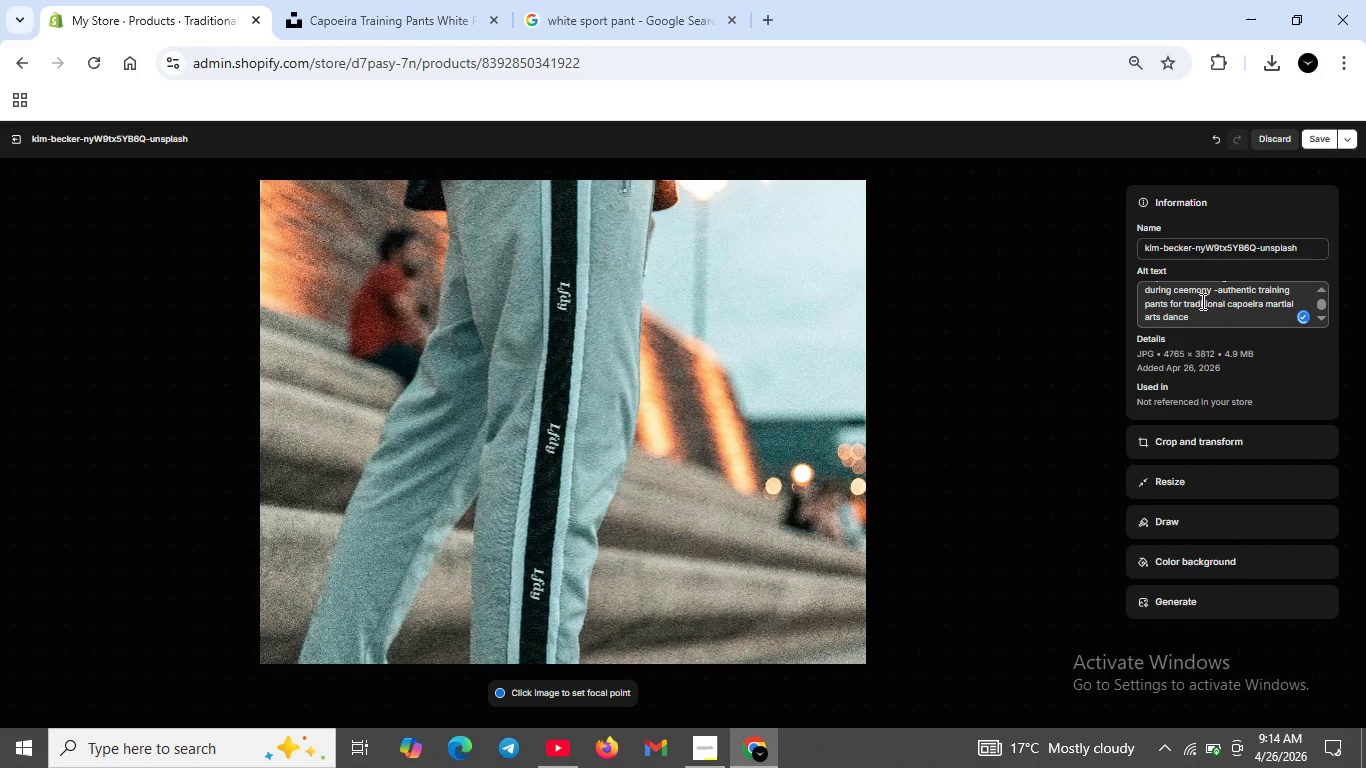 
scroll: coordinate [1201, 301], scroll_direction: up, amount: 3.0
 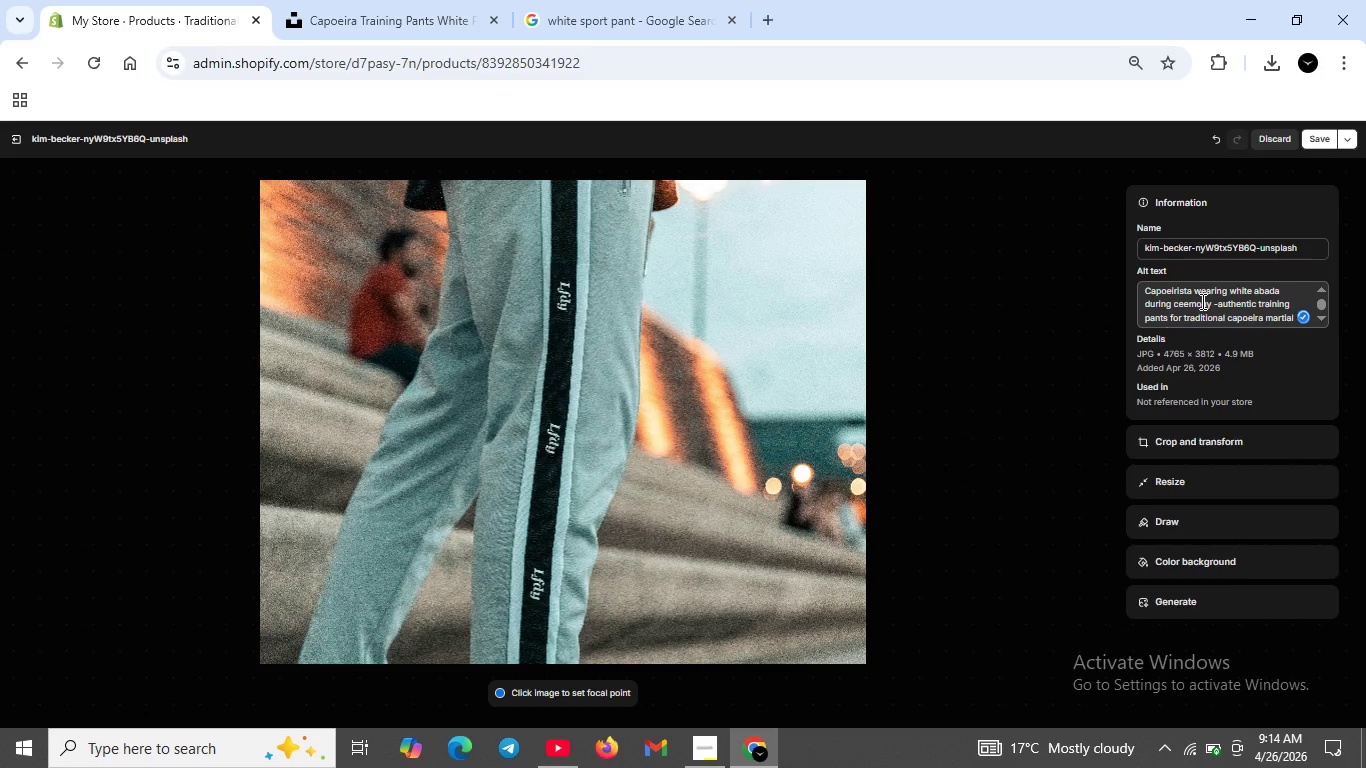 
scroll: coordinate [1201, 301], scroll_direction: down, amount: 4.0
 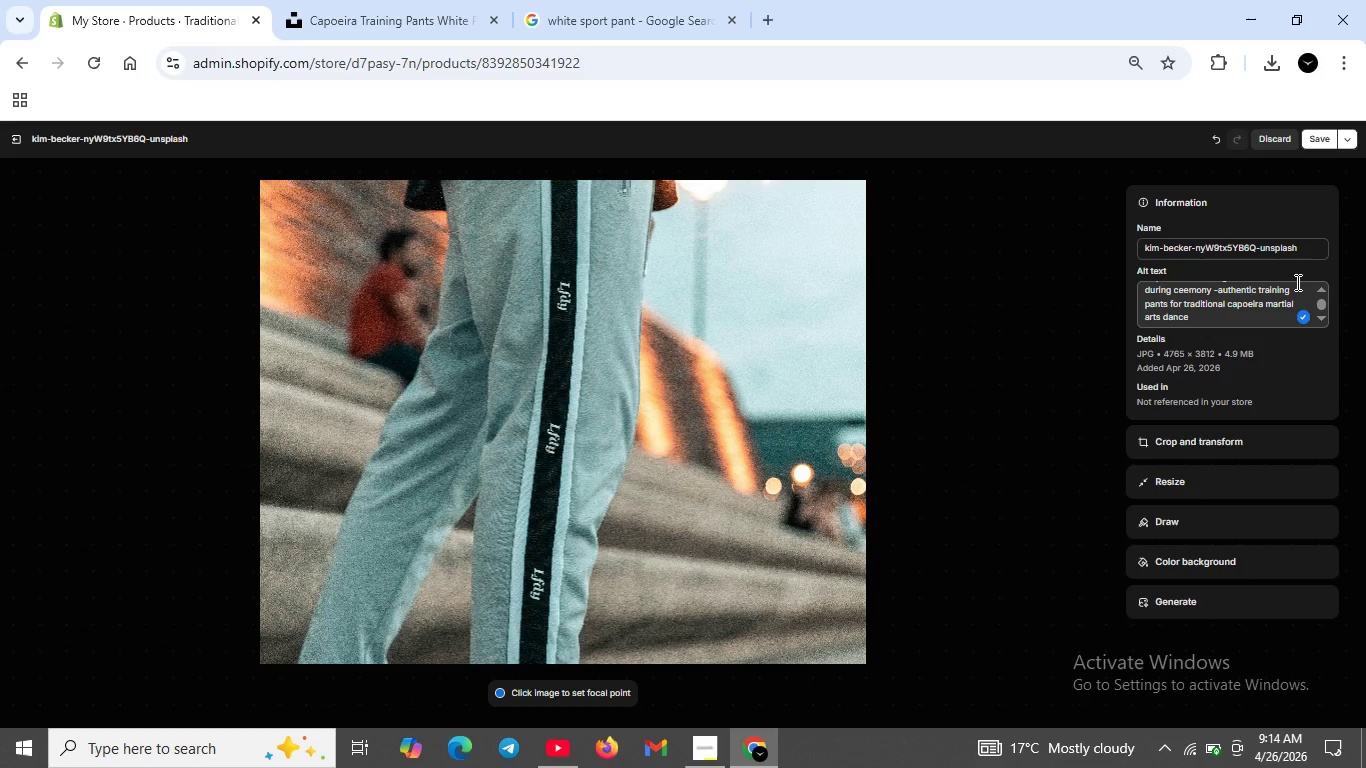 
scroll: coordinate [1298, 288], scroll_direction: up, amount: 5.0
 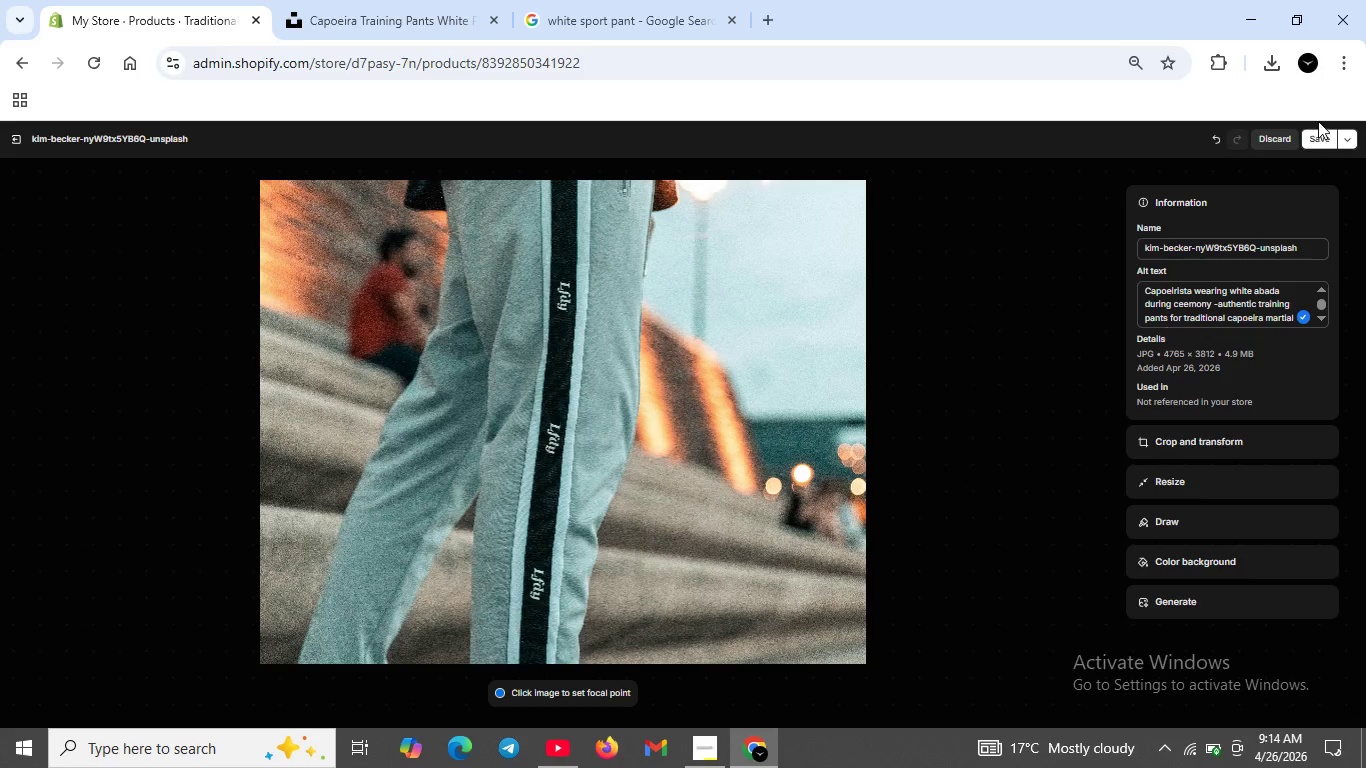 
left_click([1320, 140])
 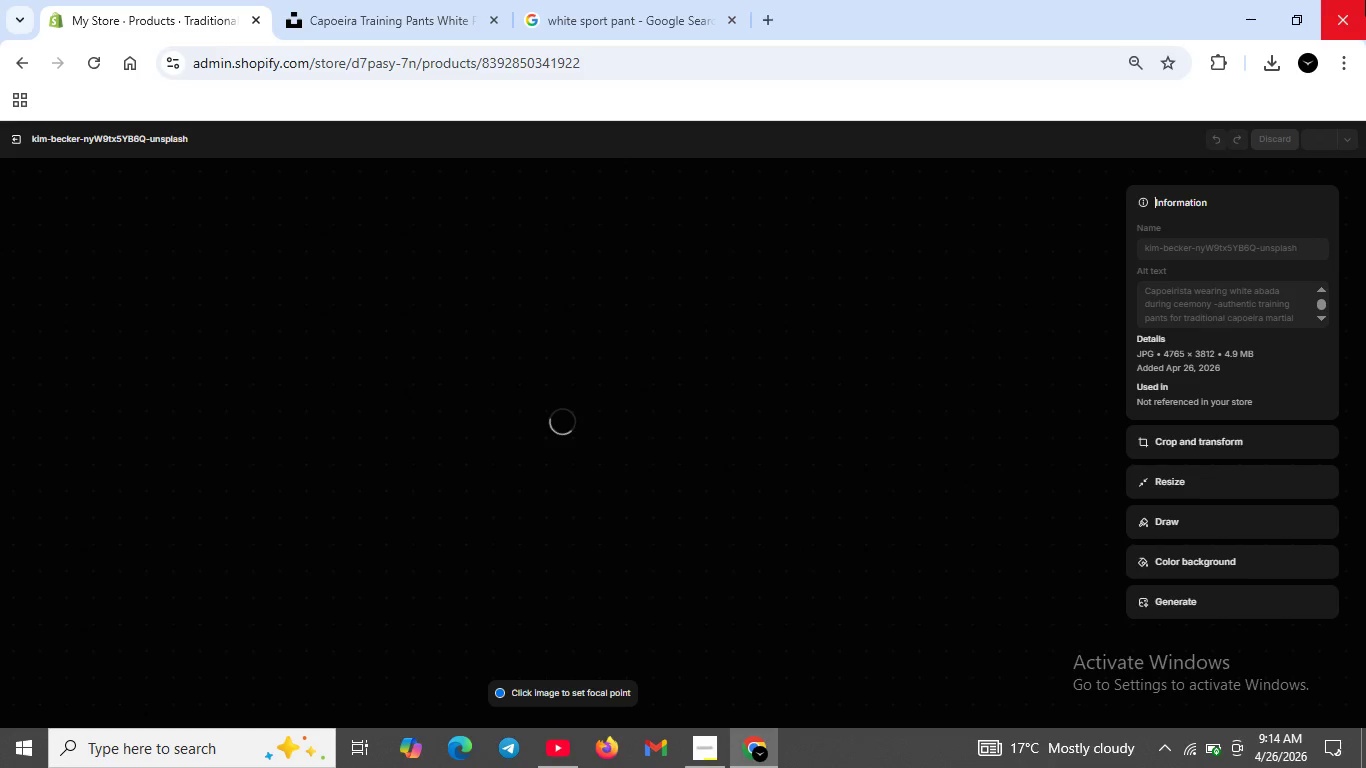 
wait(5.15)
 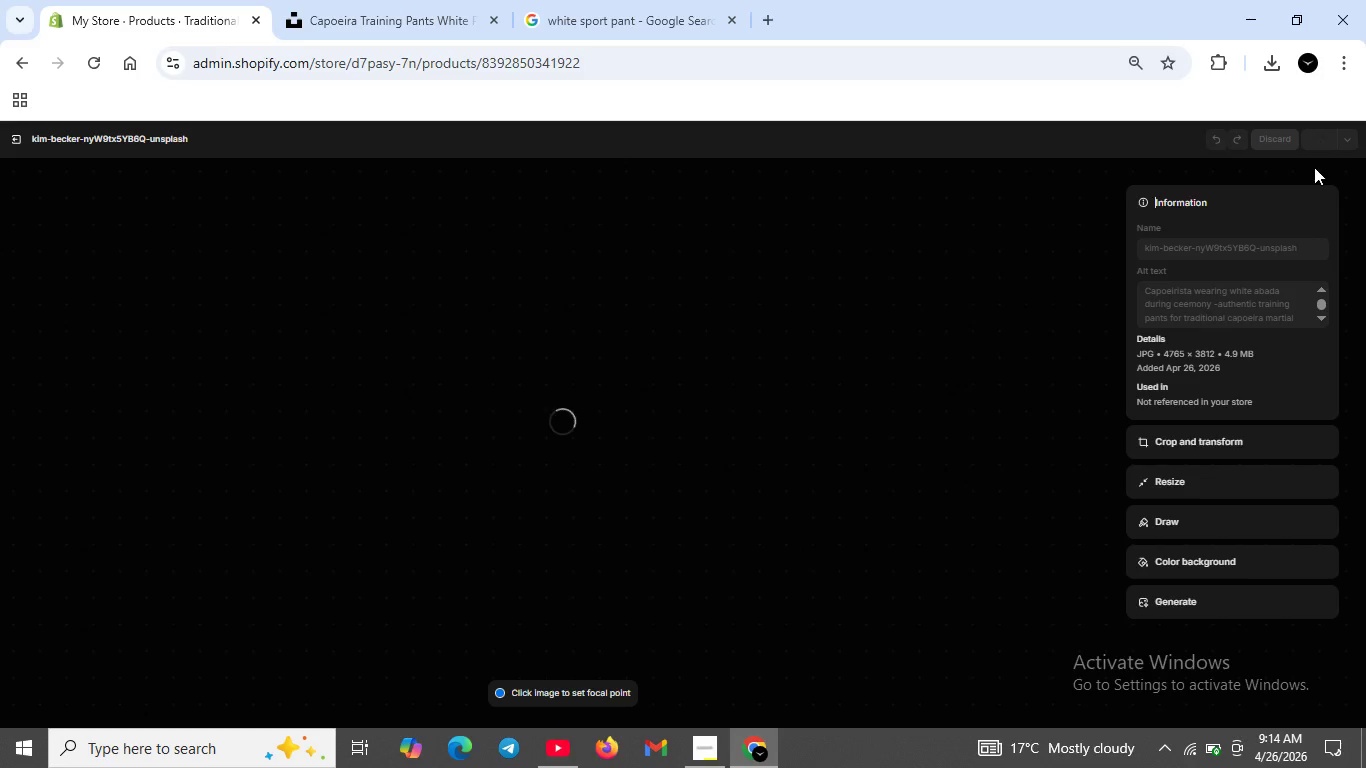 
mouse_move([60, 173])
 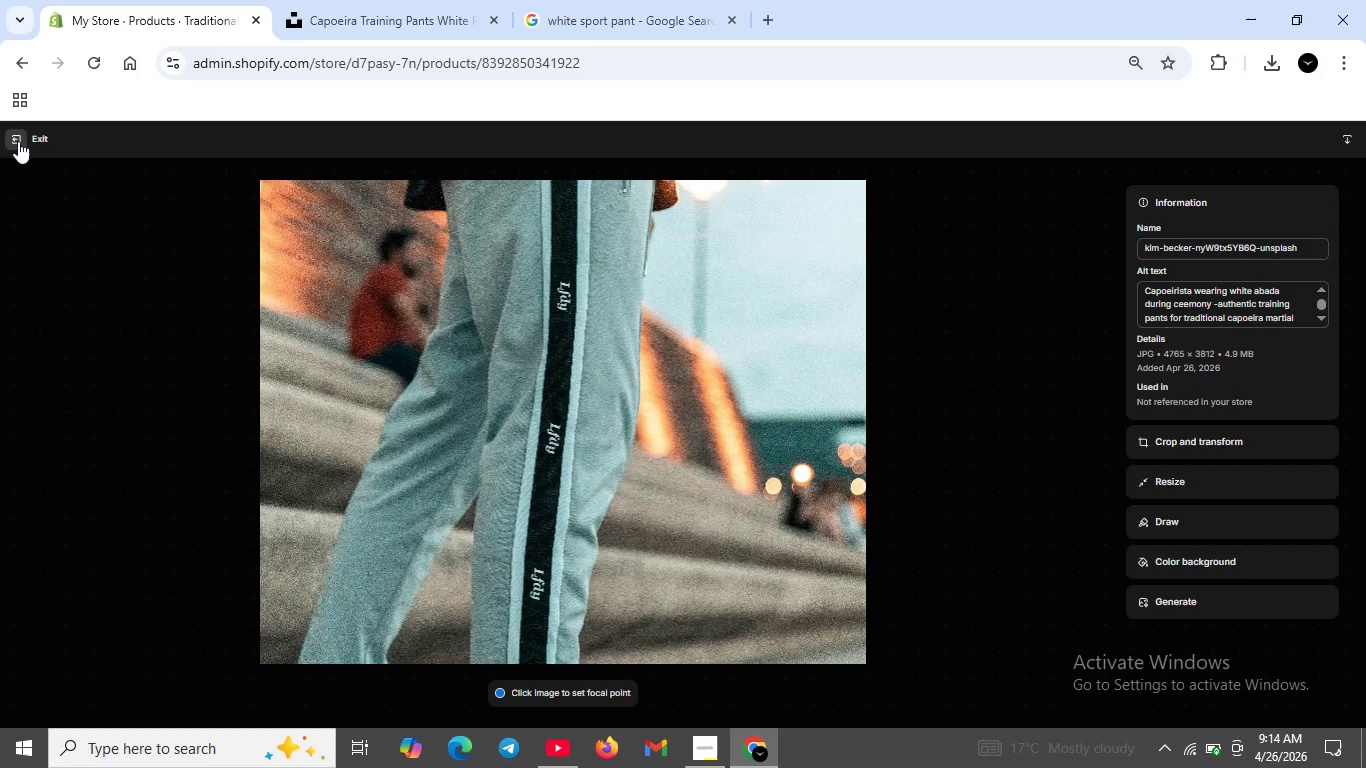 
left_click([18, 141])
 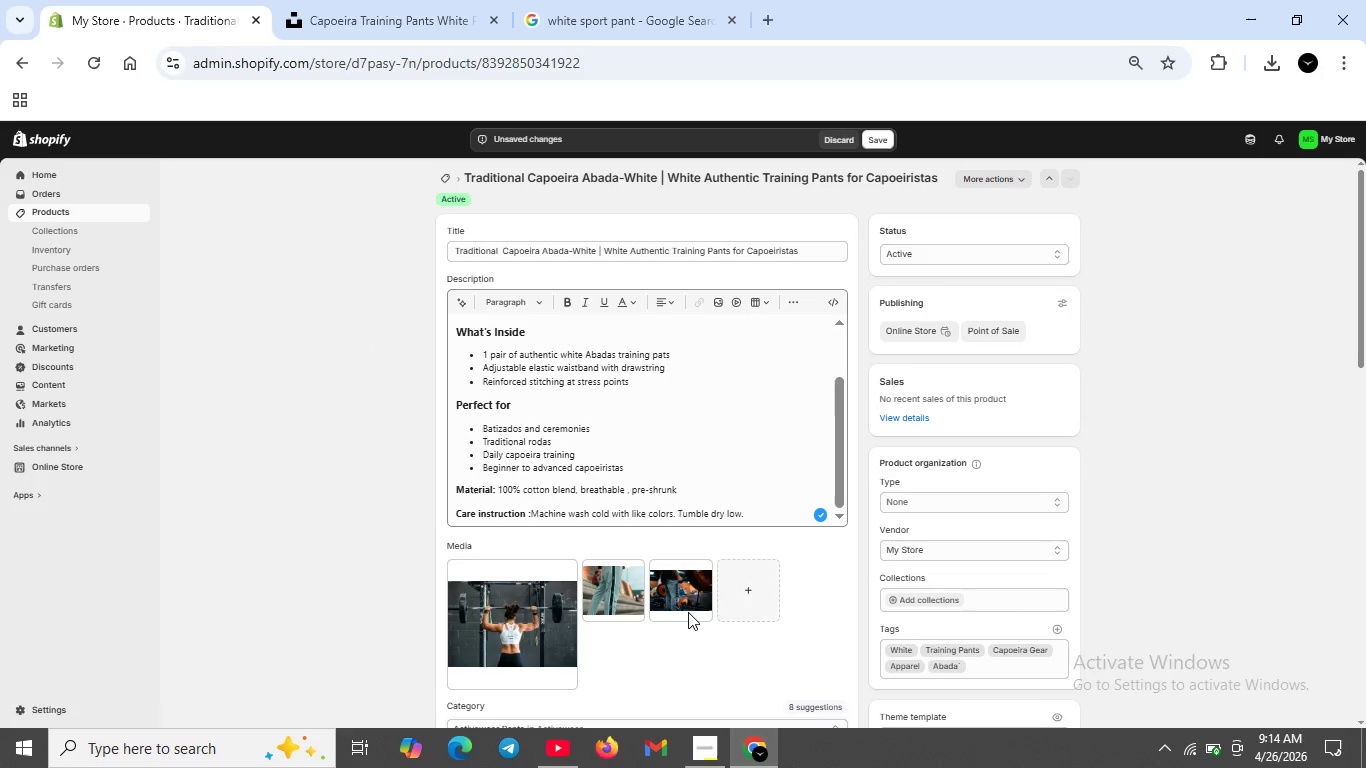 
left_click([675, 596])
 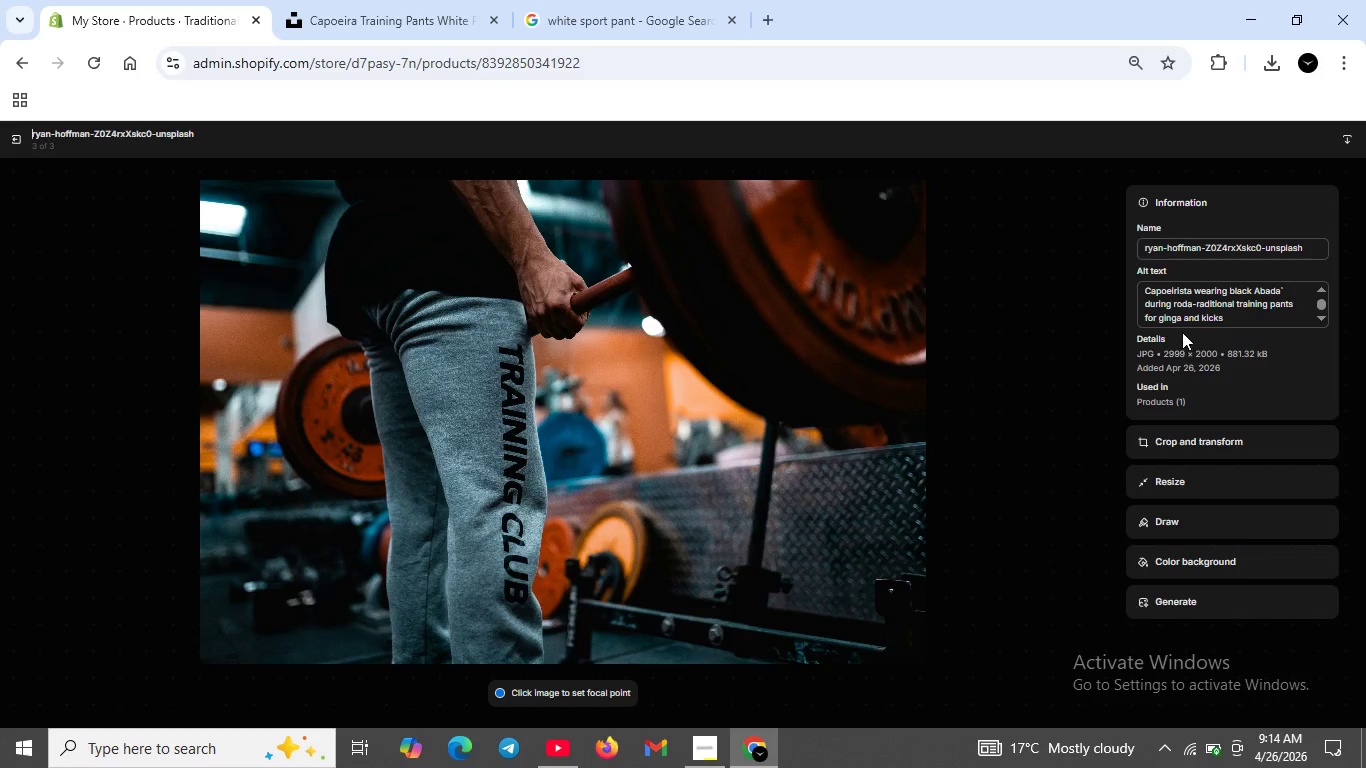 
wait(6.42)
 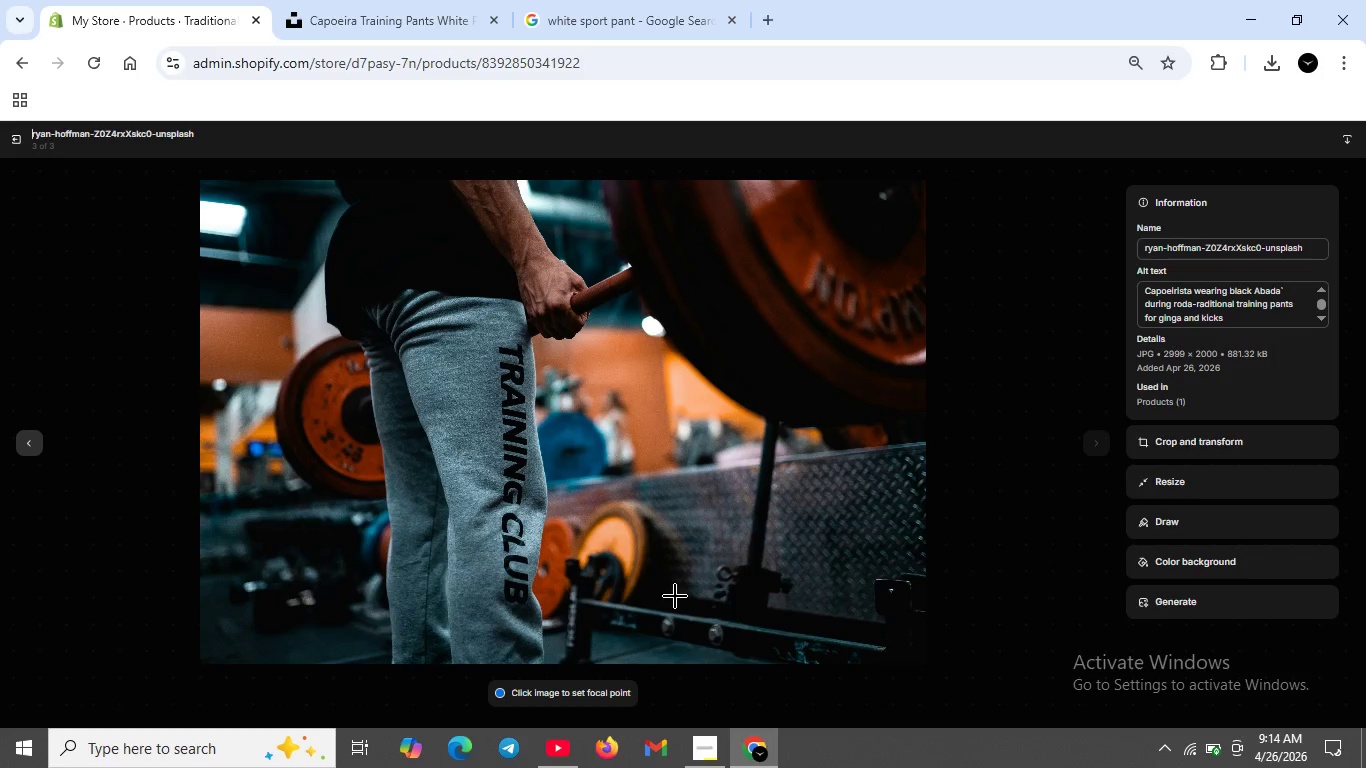 
left_click([17, 138])
 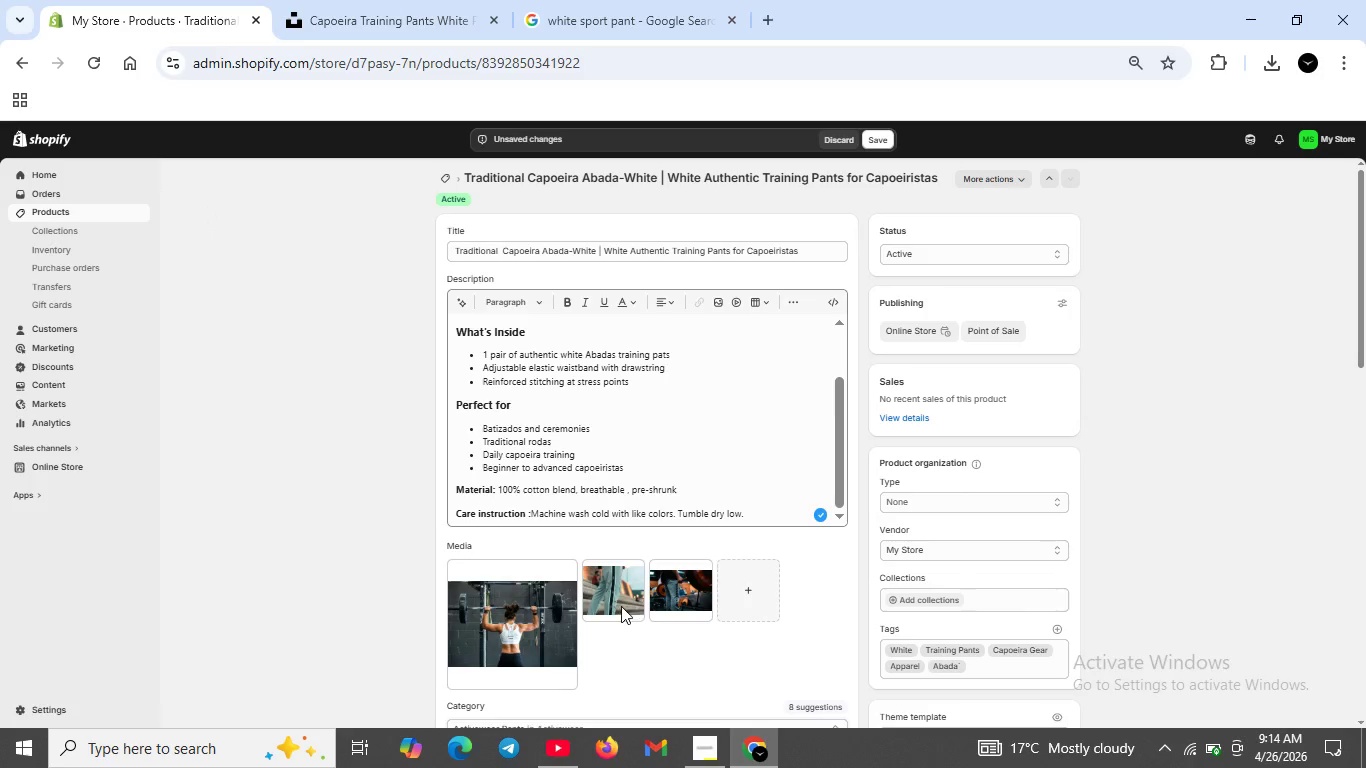 
double_click([619, 606])
 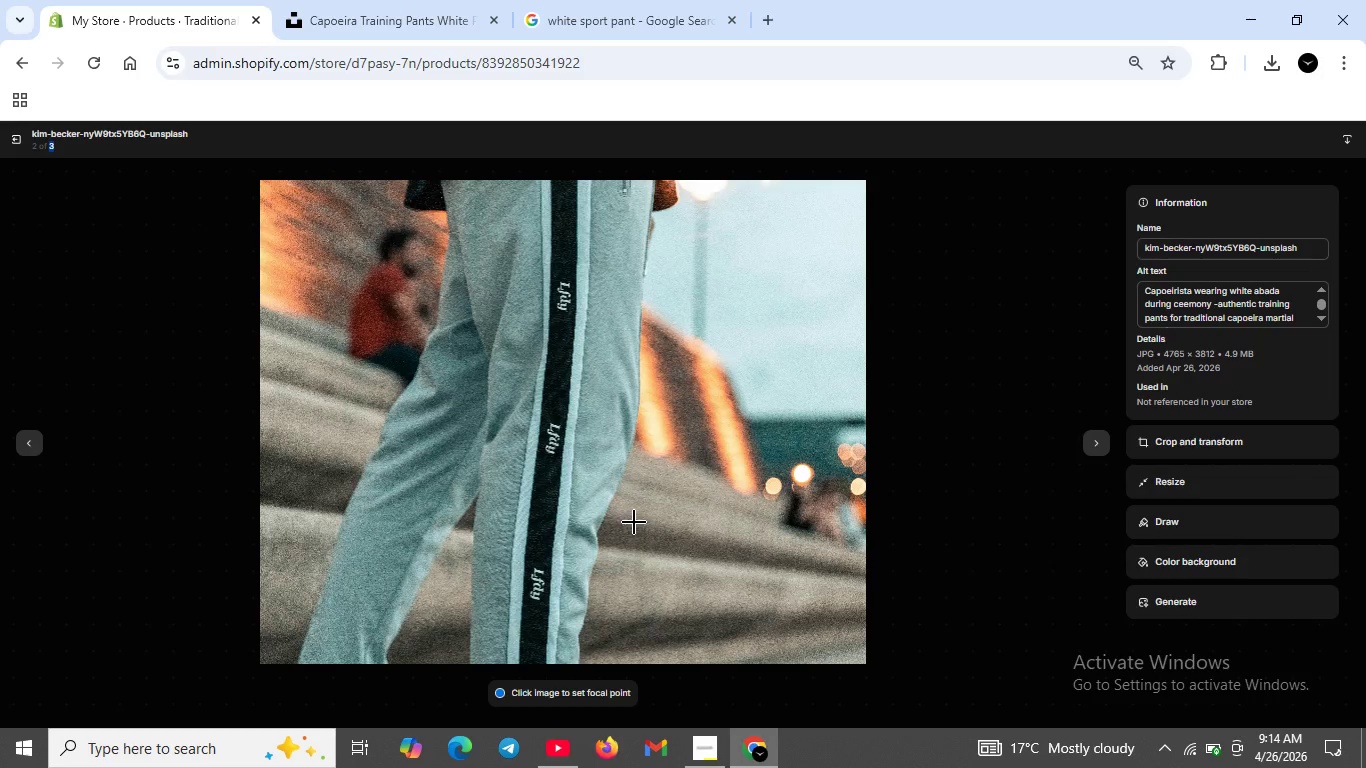 
wait(7.05)
 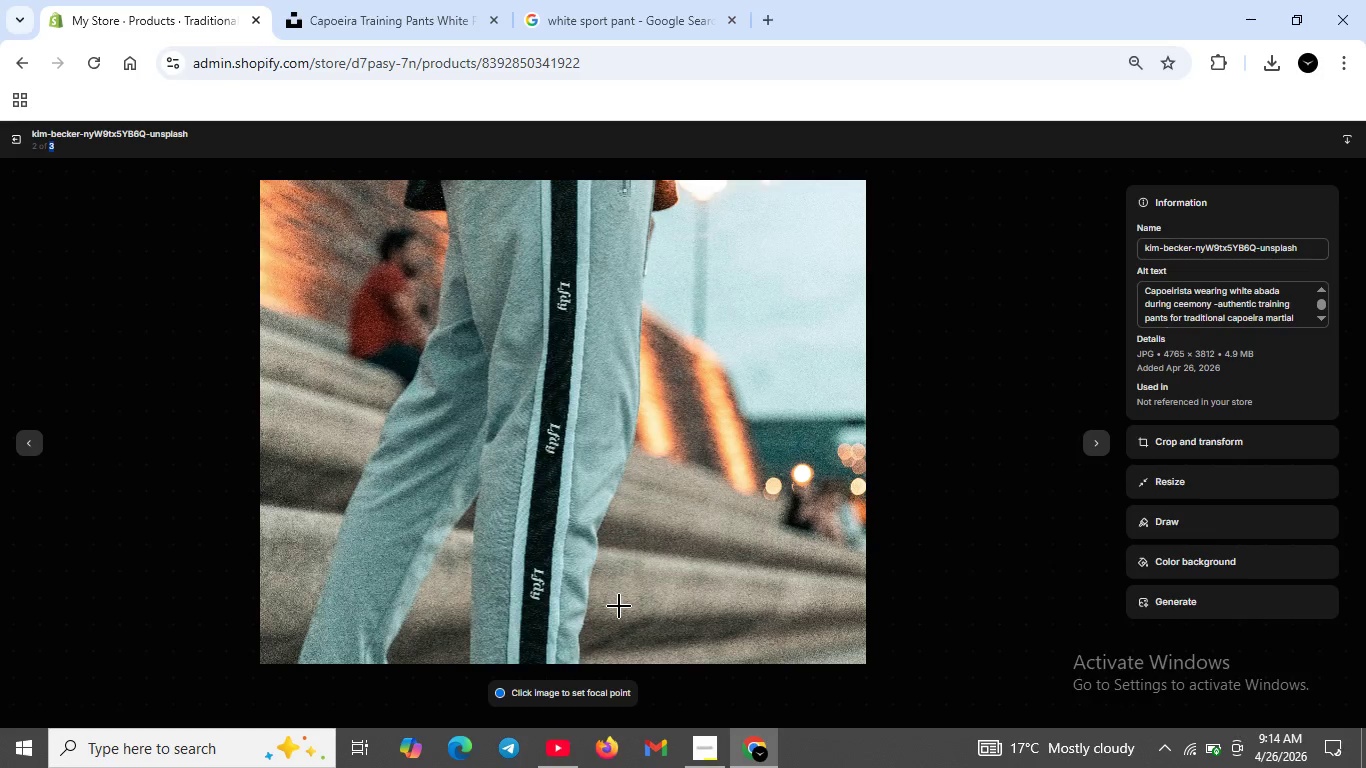 
scroll: coordinate [1186, 305], scroll_direction: down, amount: 2.0
 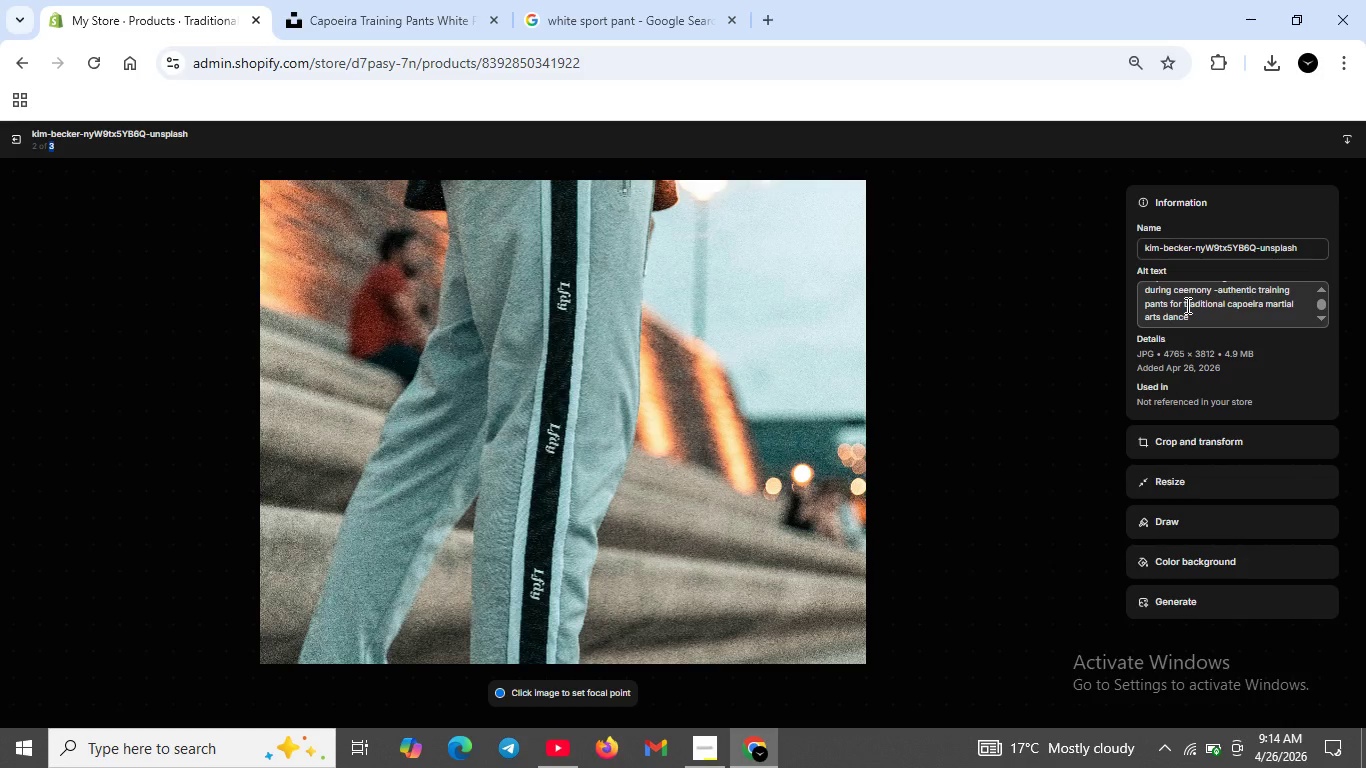 
scroll: coordinate [1186, 305], scroll_direction: up, amount: 4.0
 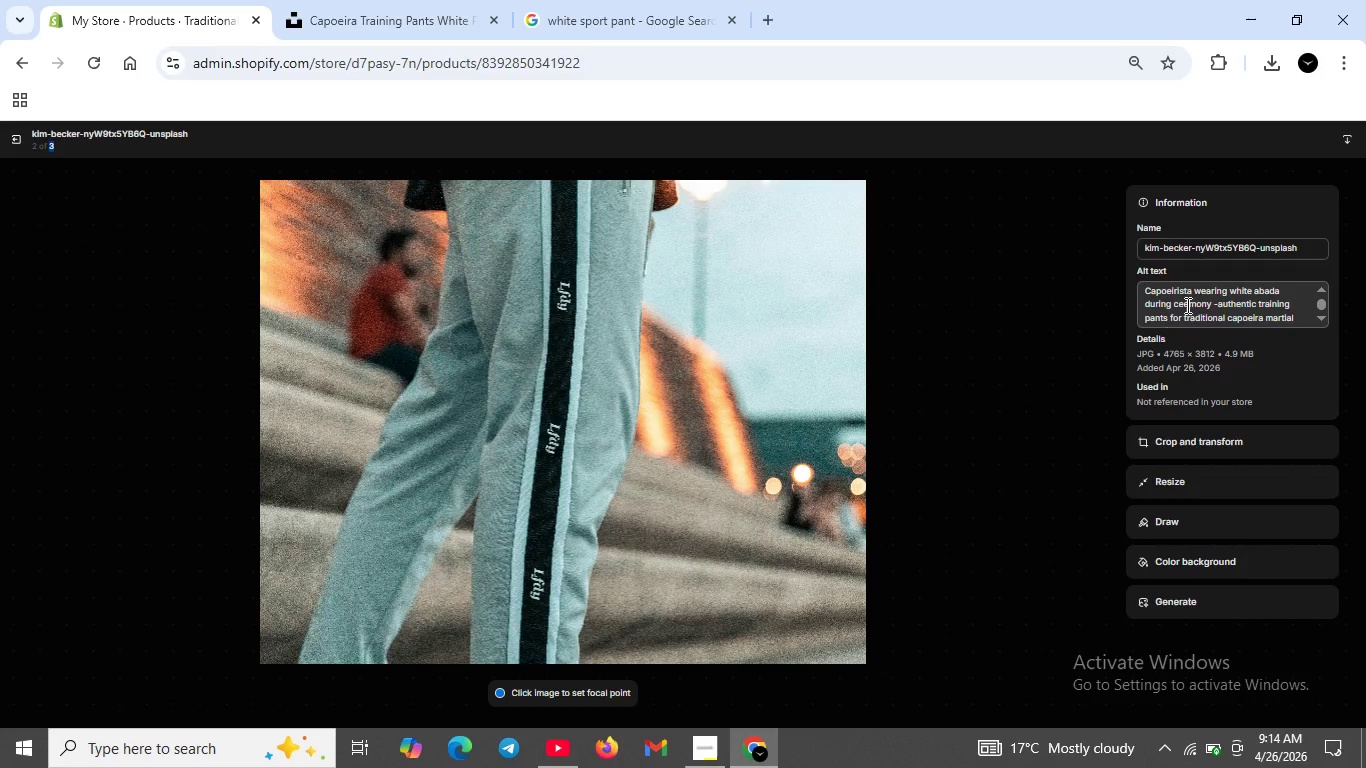 
scroll: coordinate [1186, 305], scroll_direction: down, amount: 1.0
 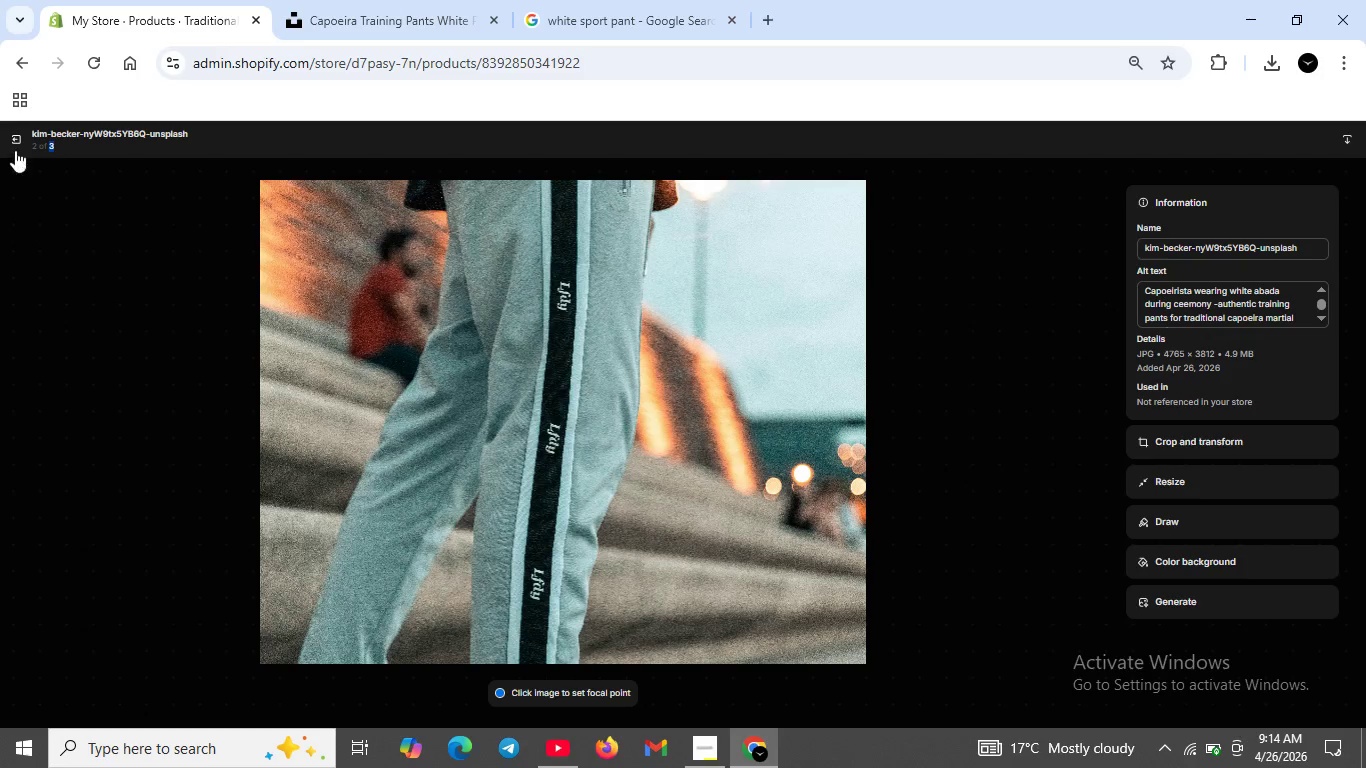 
left_click([15, 149])
 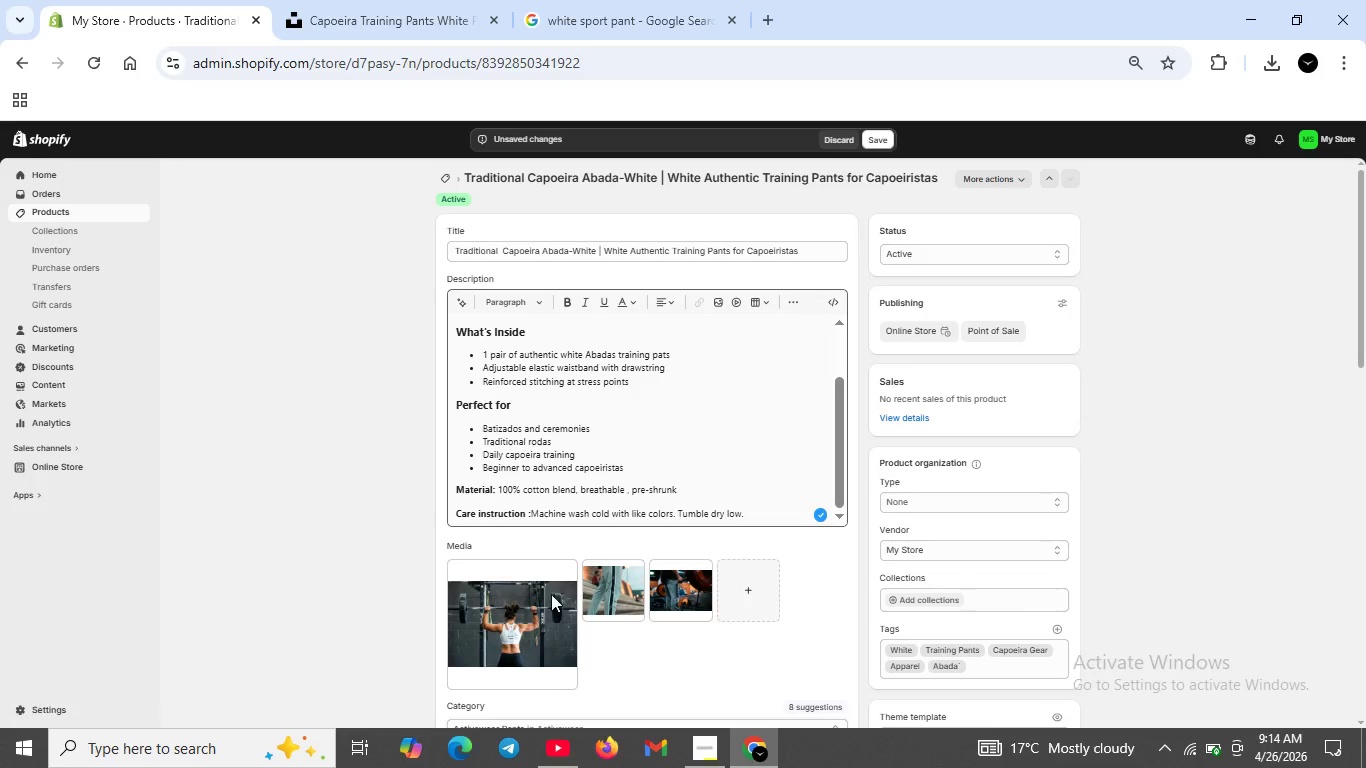 
double_click([526, 600])
 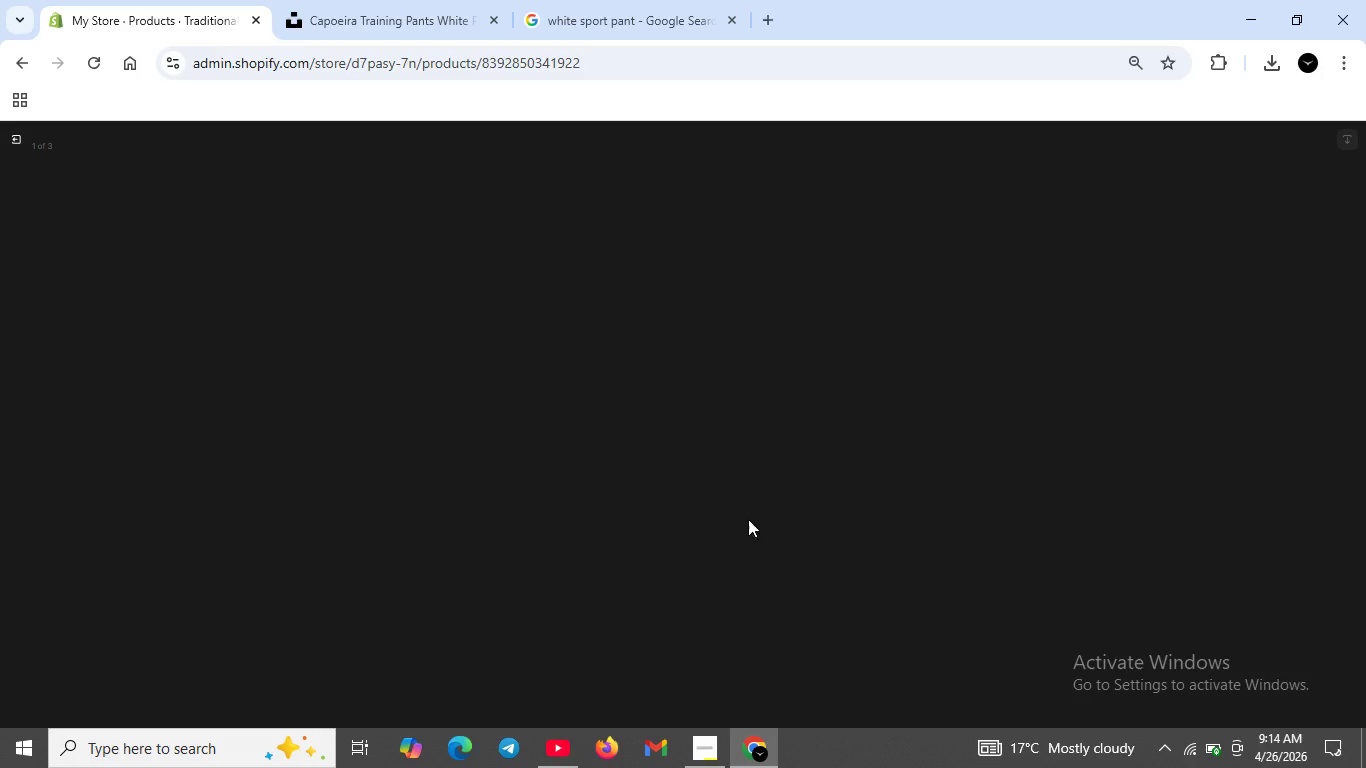 
mouse_move([1061, 431])
 